 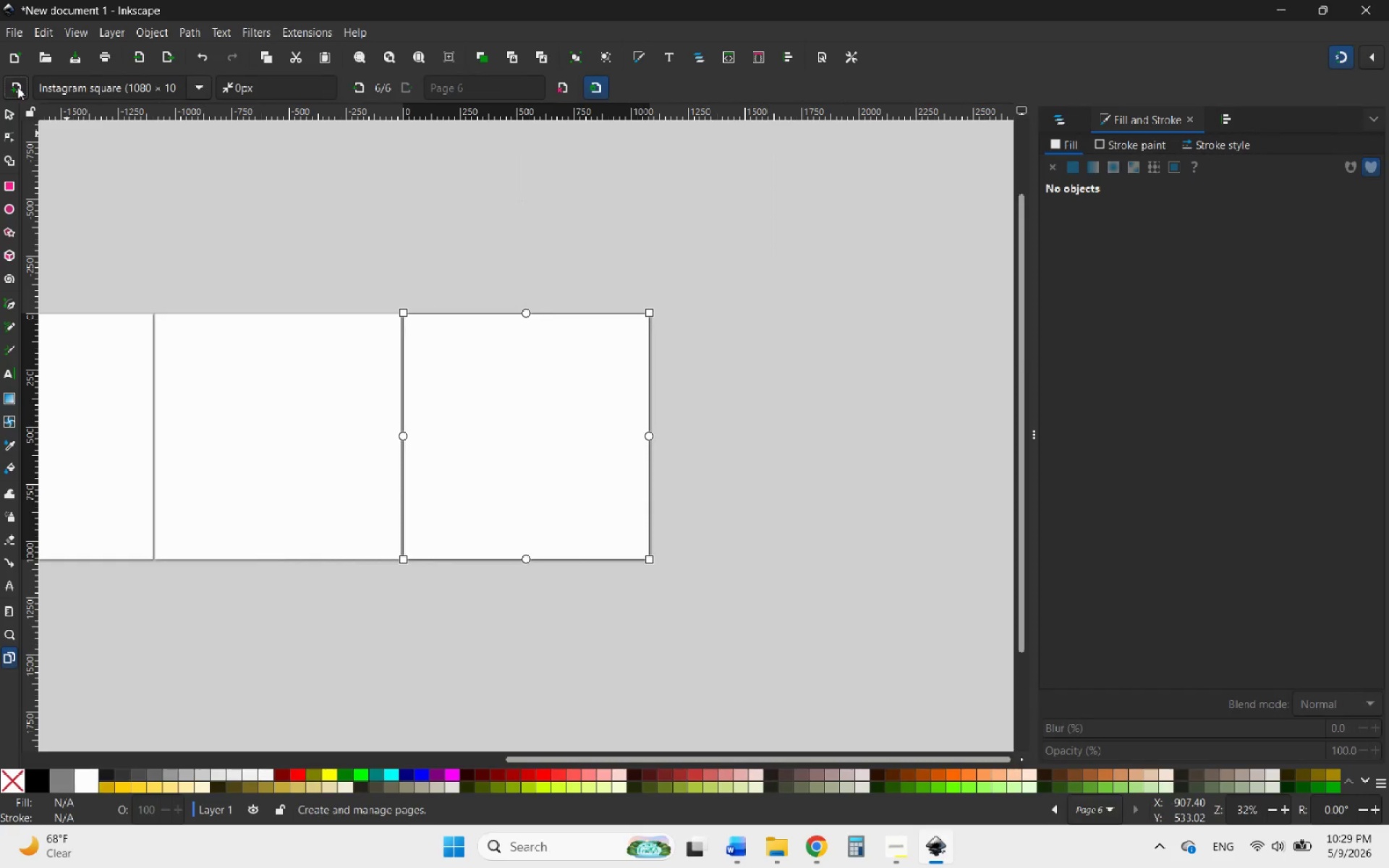 
hold_key(key=ControlLeft, duration=1.48)
scroll: coordinate [949, 404], scroll_direction: down, amount: 3.0
 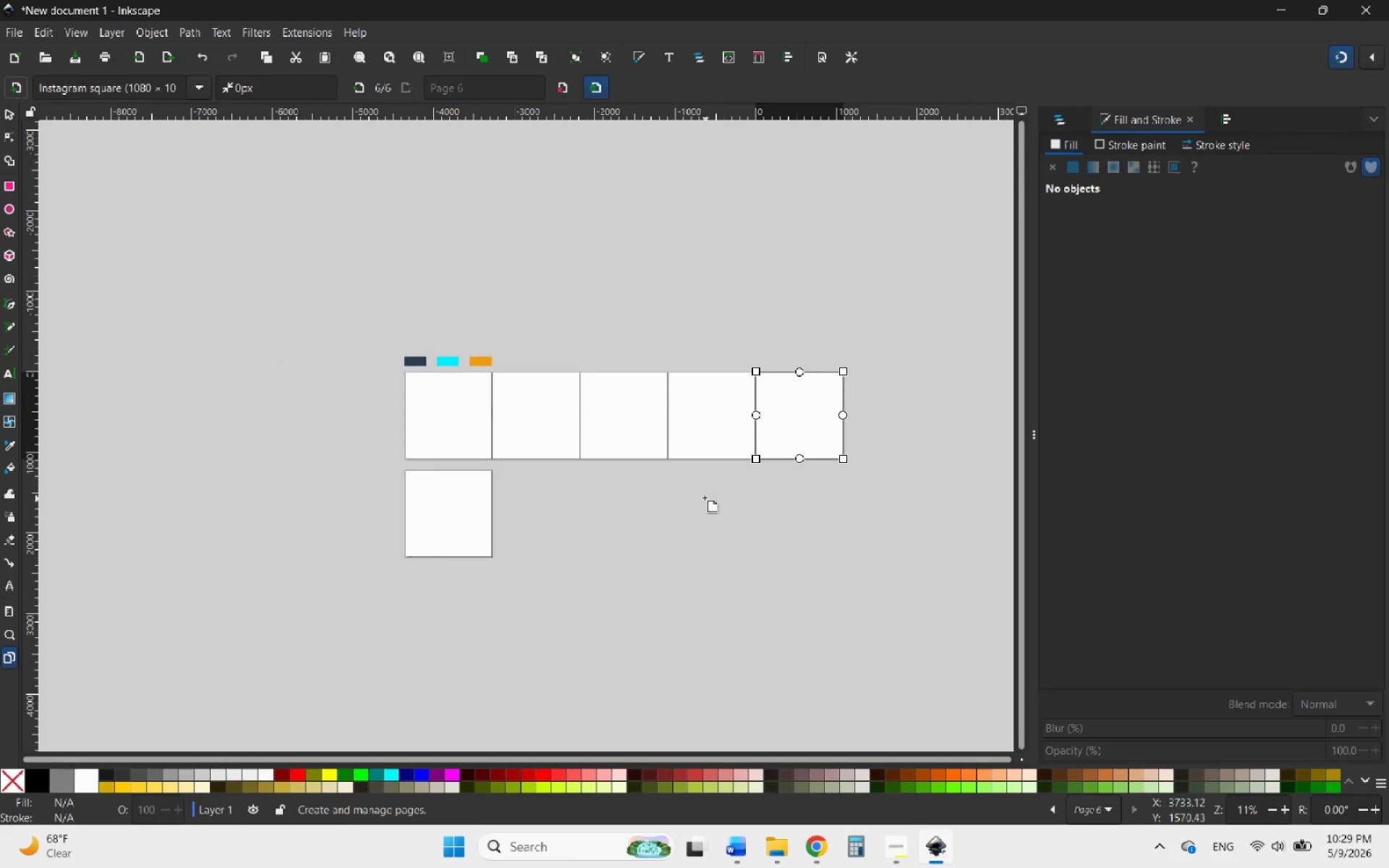 
scroll: coordinate [705, 500], scroll_direction: up, amount: 1.0
 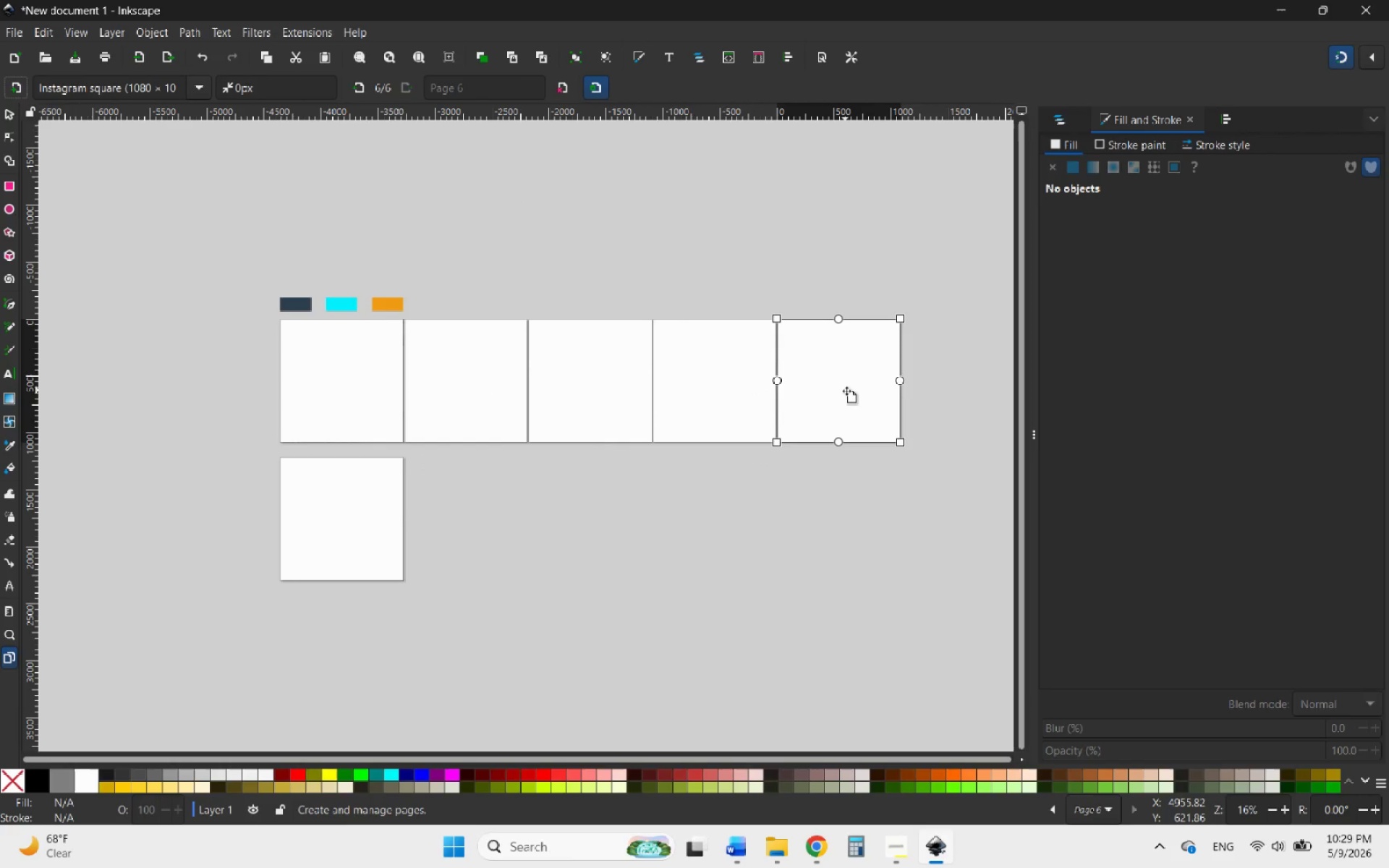 
left_click_drag(start_coordinate=[845, 389], to_coordinate=[482, 530])
 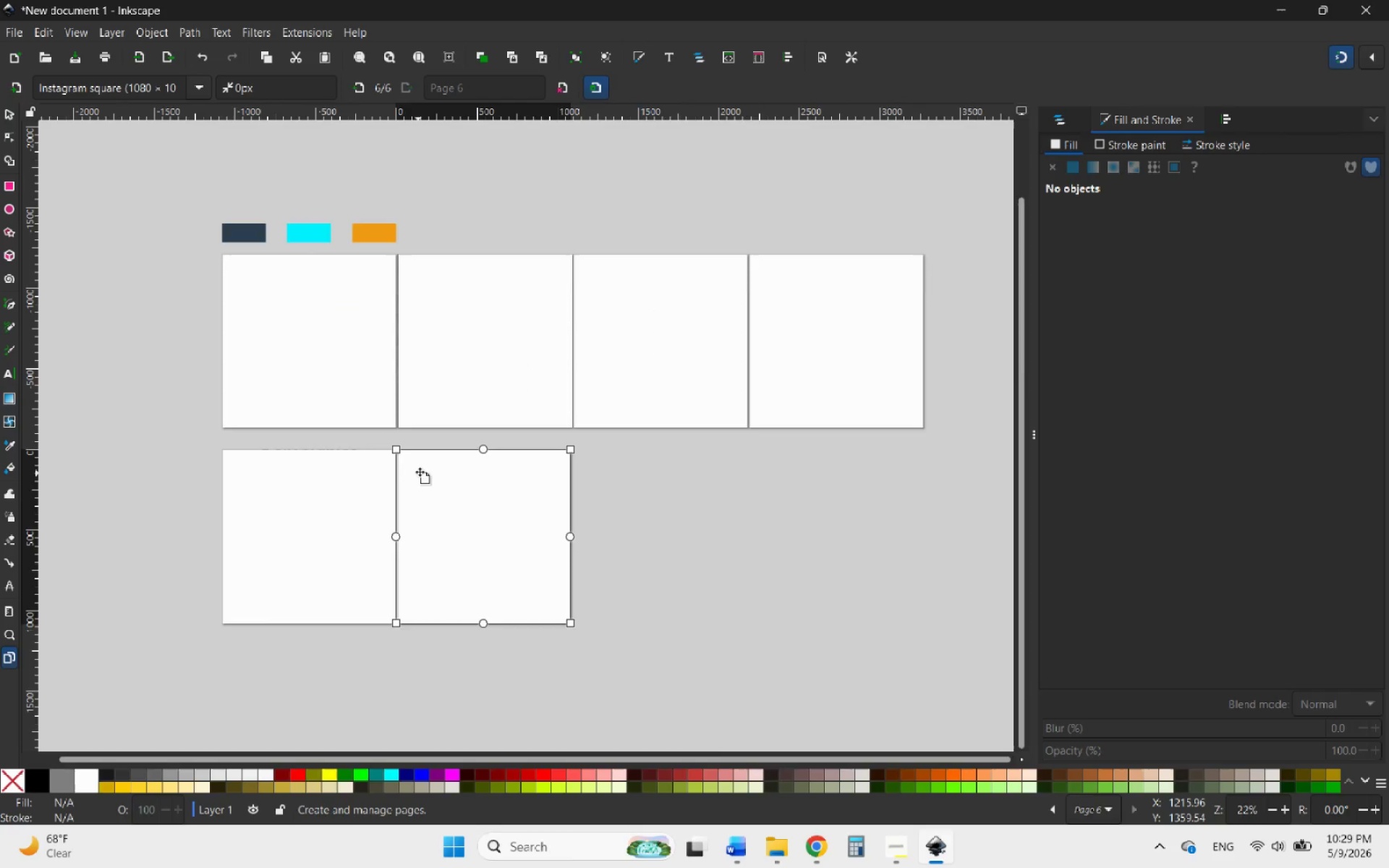 
hold_key(key=ControlLeft, duration=1.58)
 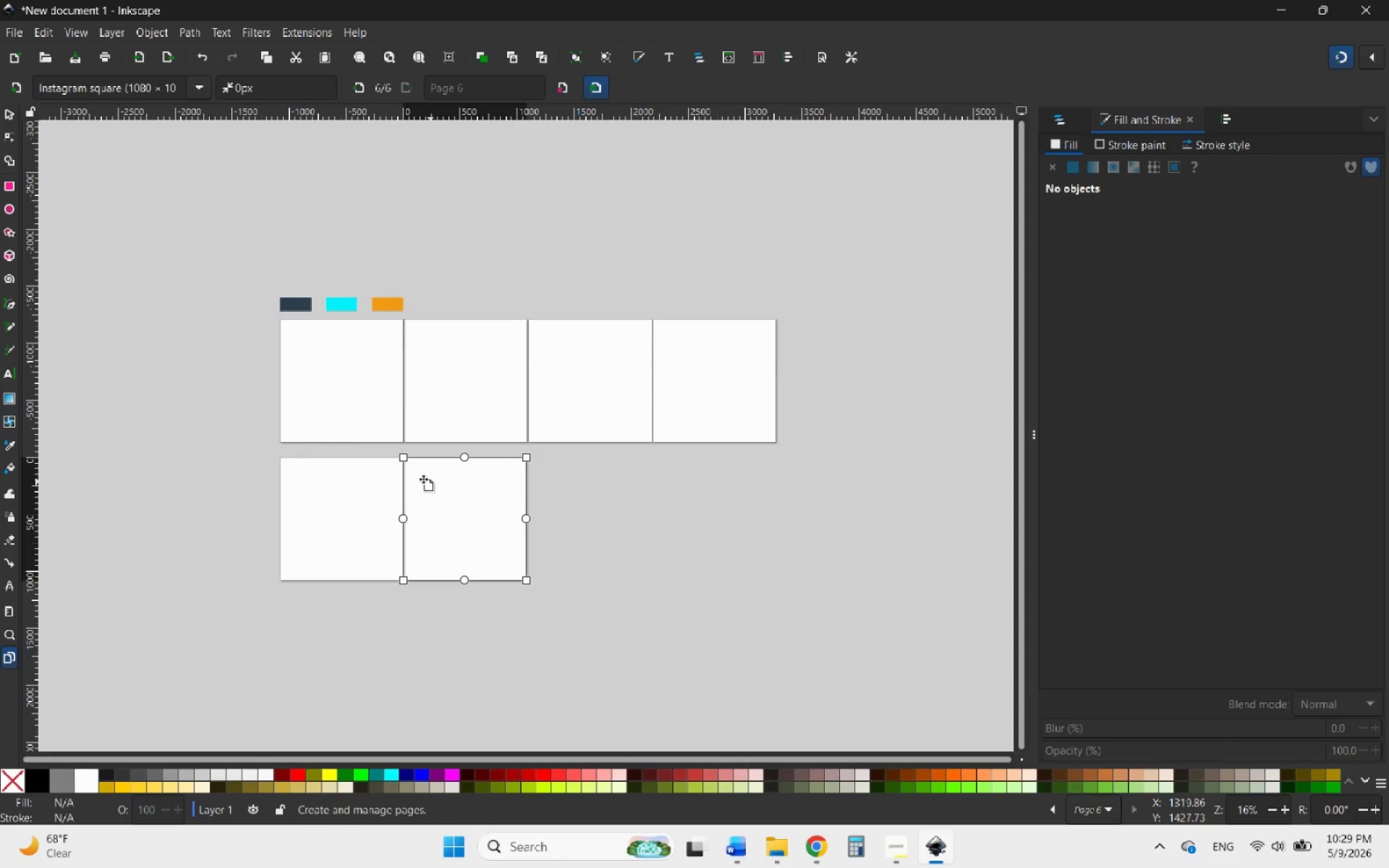 
hold_key(key=ControlLeft, duration=1.27)
scroll: coordinate [314, 384], scroll_direction: up, amount: 7.0
 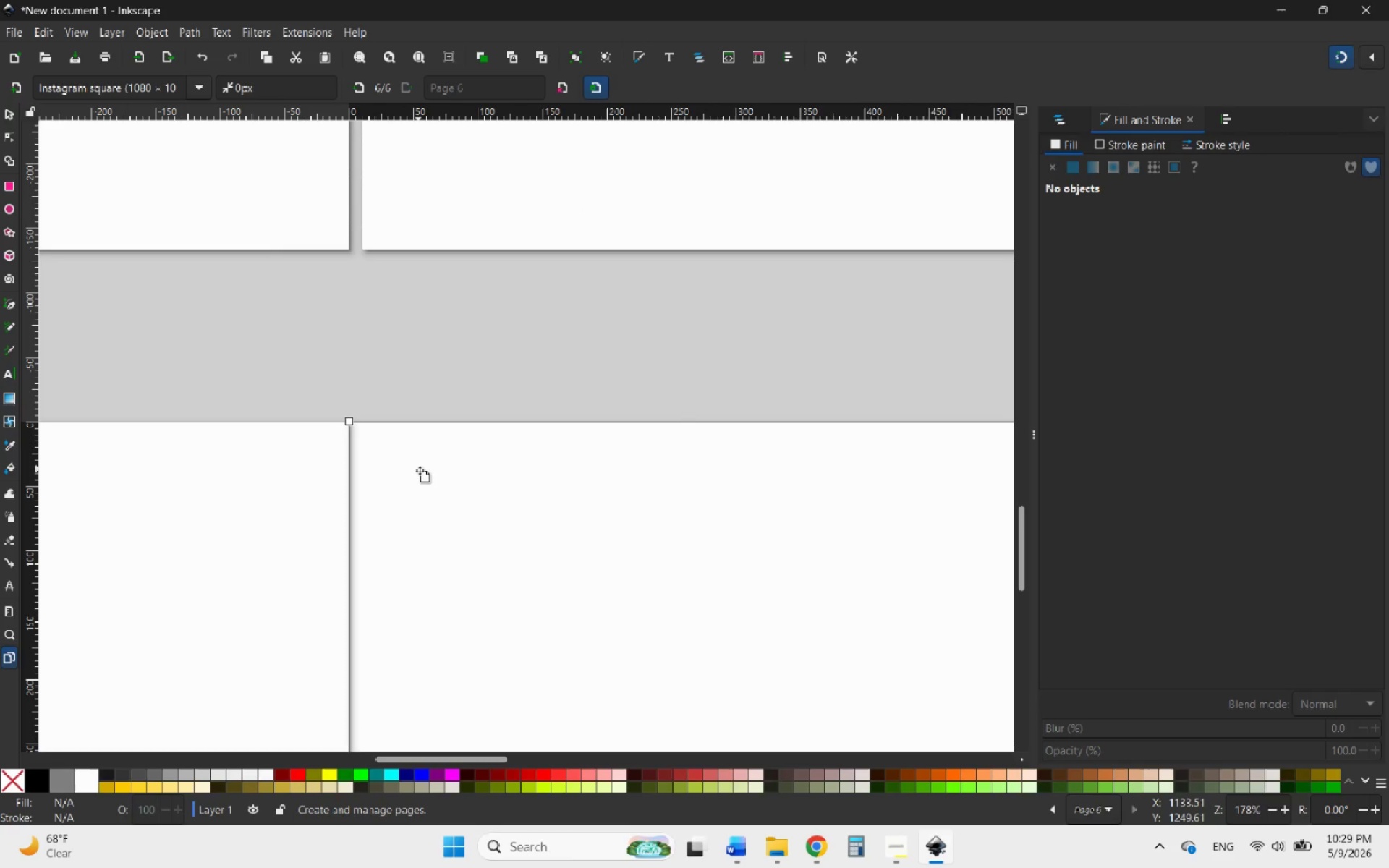 
left_click_drag(start_coordinate=[418, 469], to_coordinate=[435, 304])
 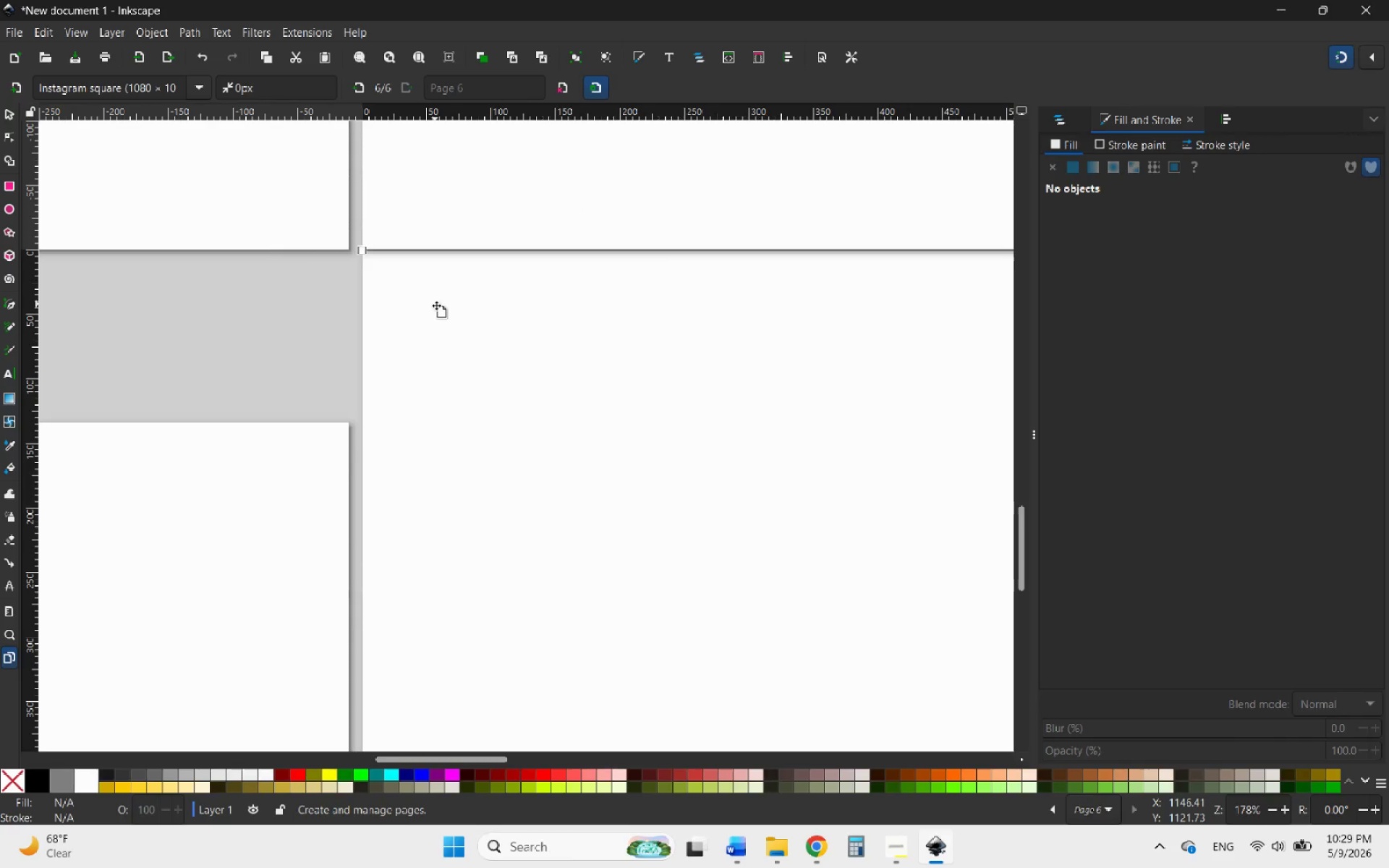 
hold_key(key=ControlLeft, duration=0.52)
scroll: coordinate [435, 304], scroll_direction: down, amount: 3.0
 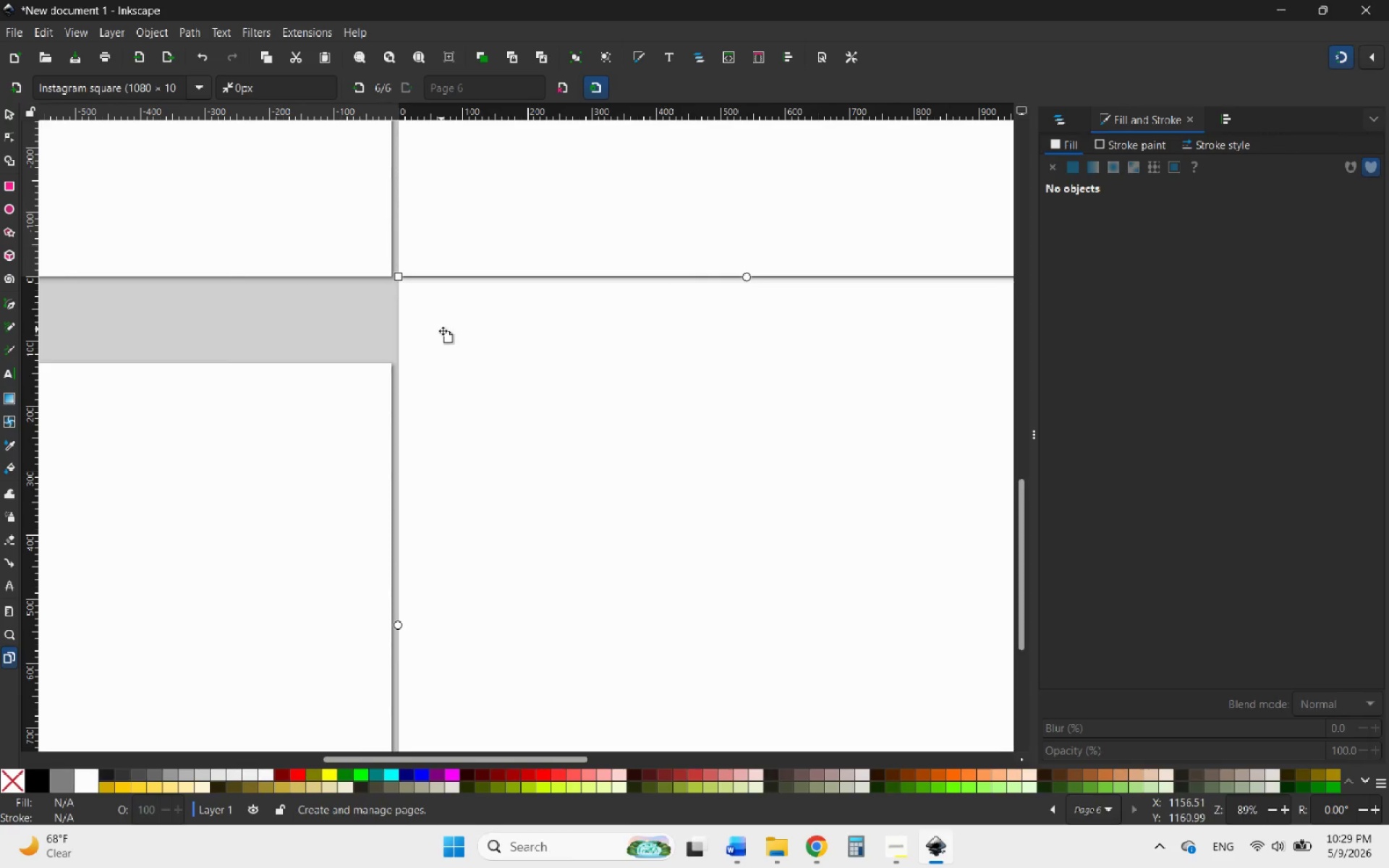 
left_click_drag(start_coordinate=[441, 329], to_coordinate=[443, 406])
 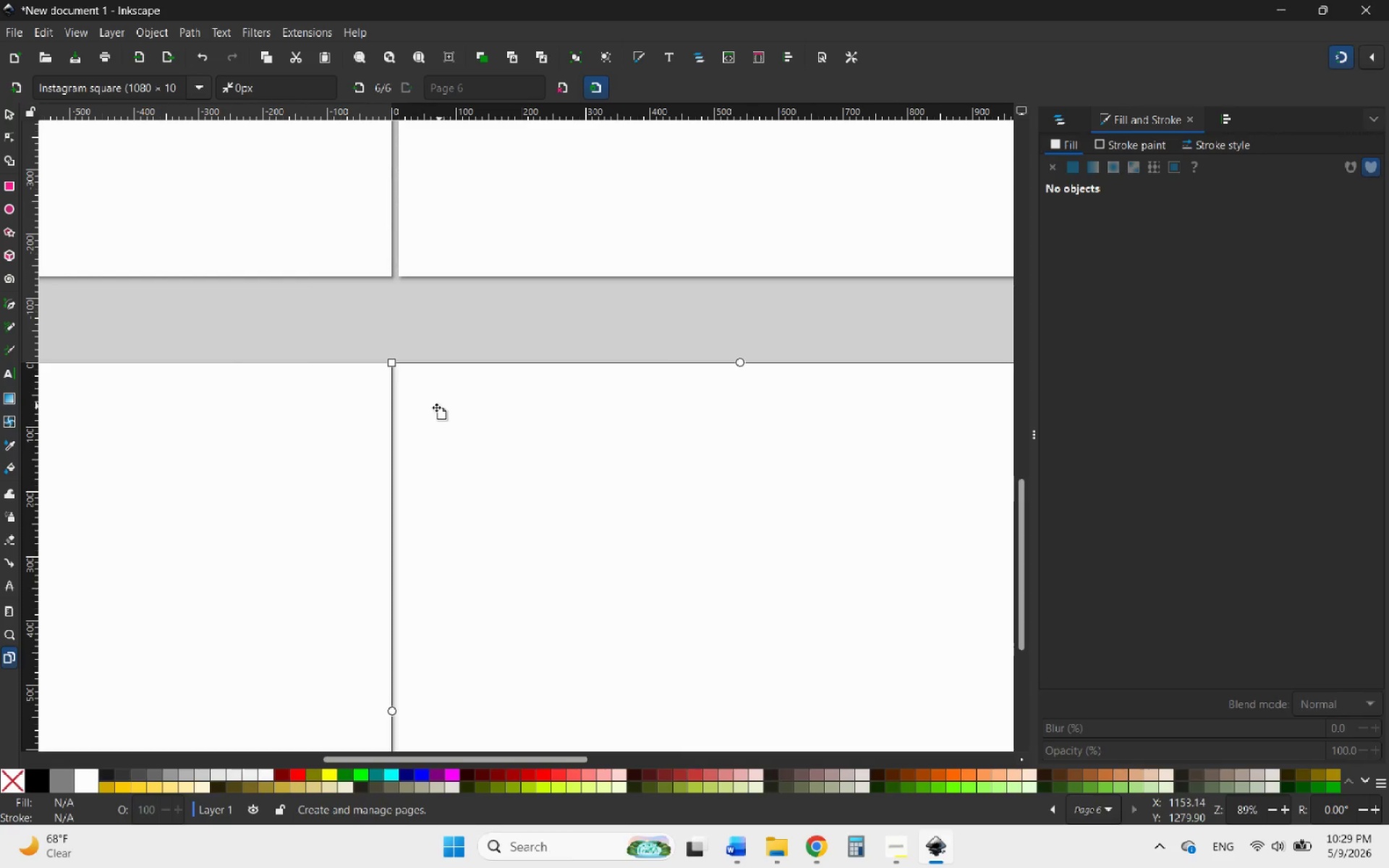 
hold_key(key=ControlLeft, duration=1.09)
 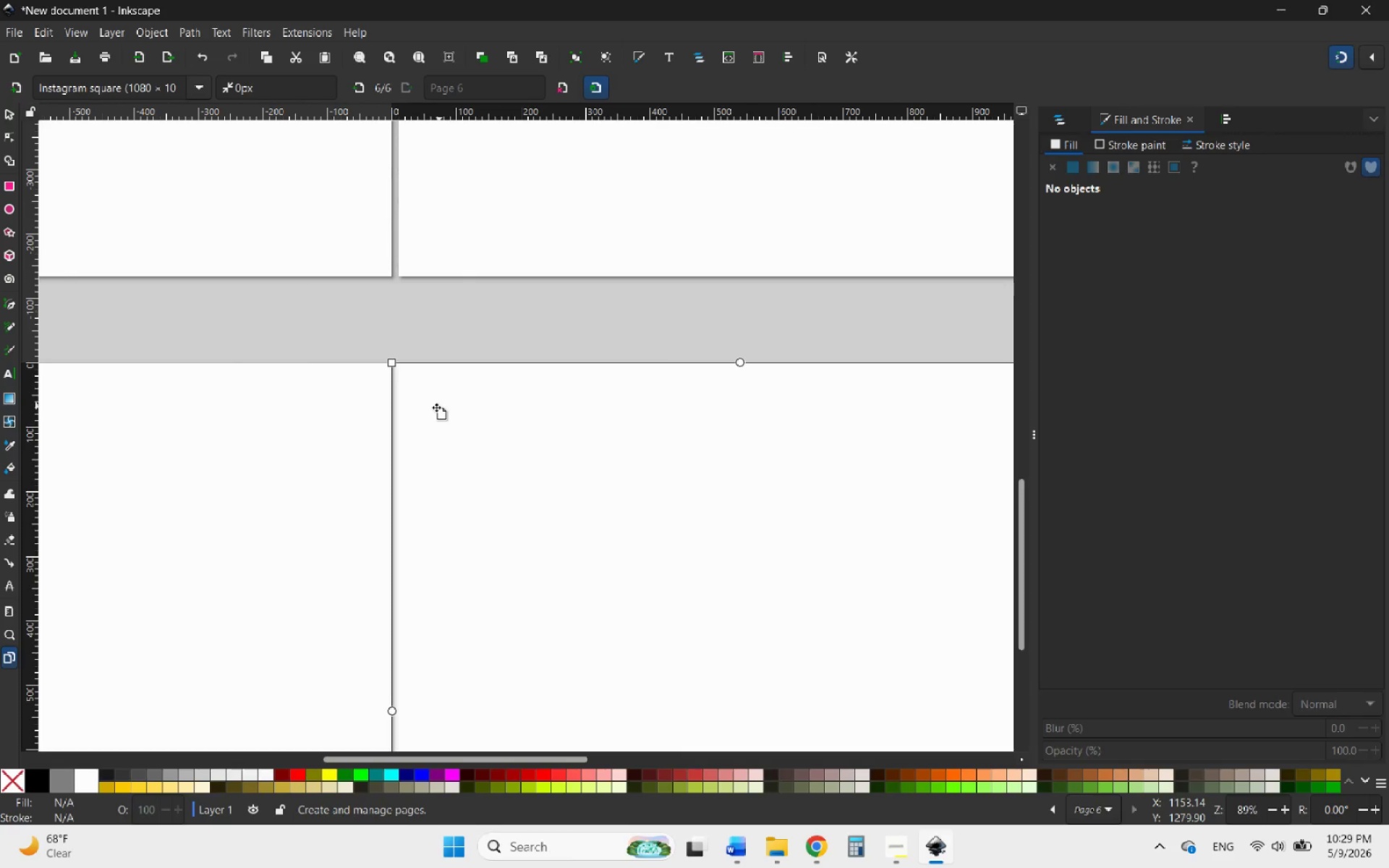 
left_click_drag(start_coordinate=[435, 406], to_coordinate=[451, 408])
 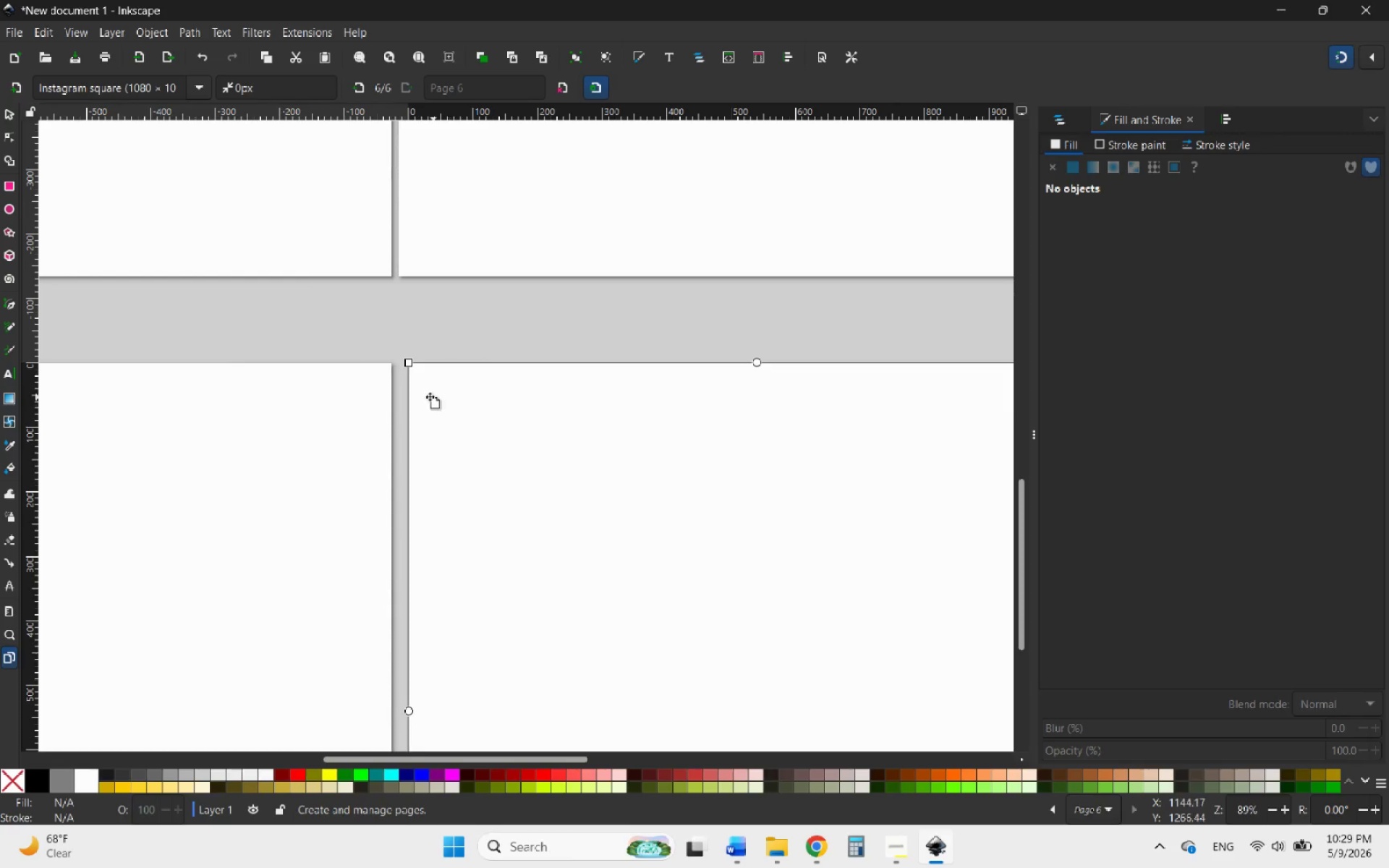 
hold_key(key=ControlLeft, duration=0.67)
scroll: coordinate [405, 376], scroll_direction: up, amount: 4.0
 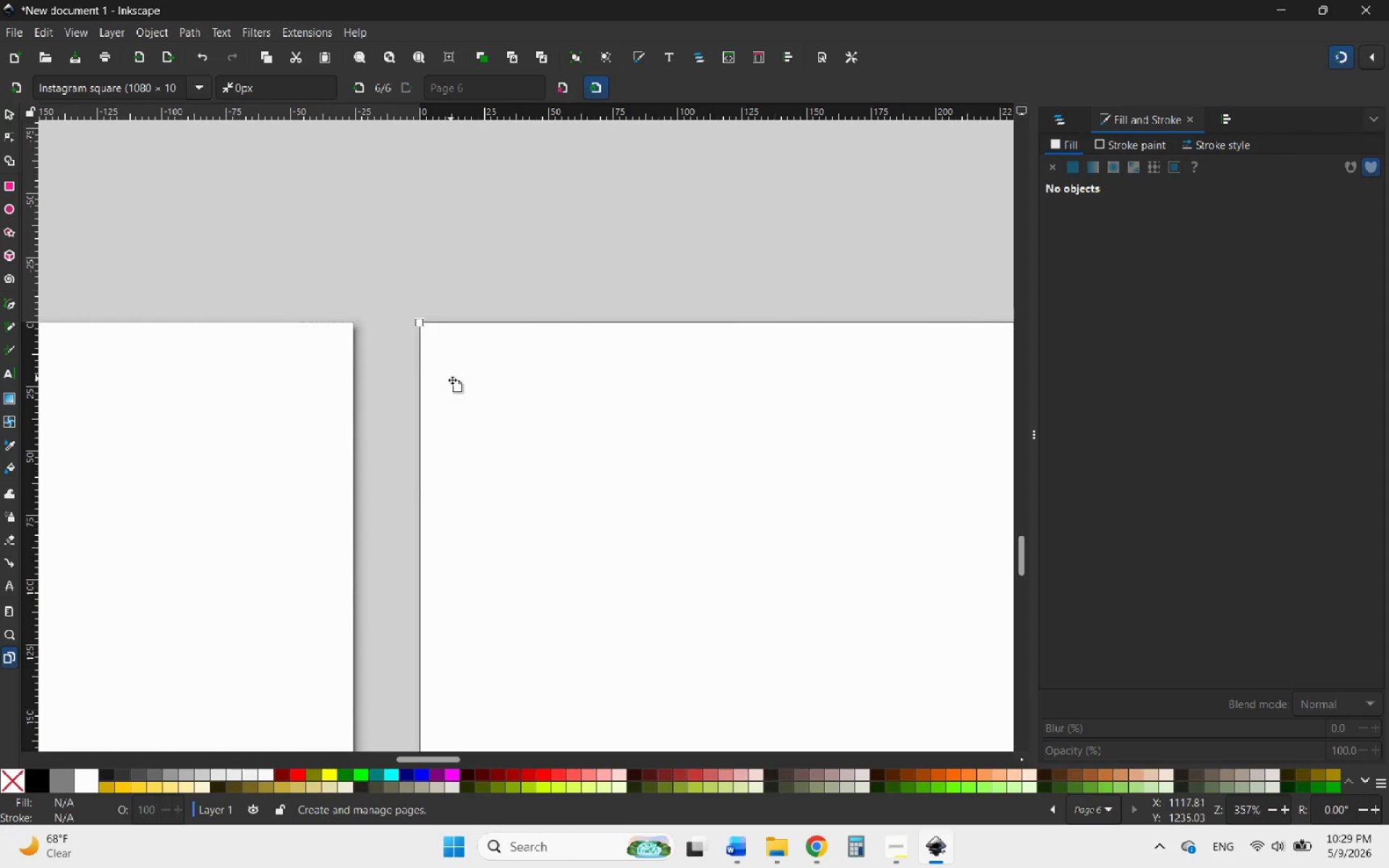 
hold_key(key=ControlLeft, duration=1.42)
scroll: coordinate [393, 362], scroll_direction: down, amount: 6.0
 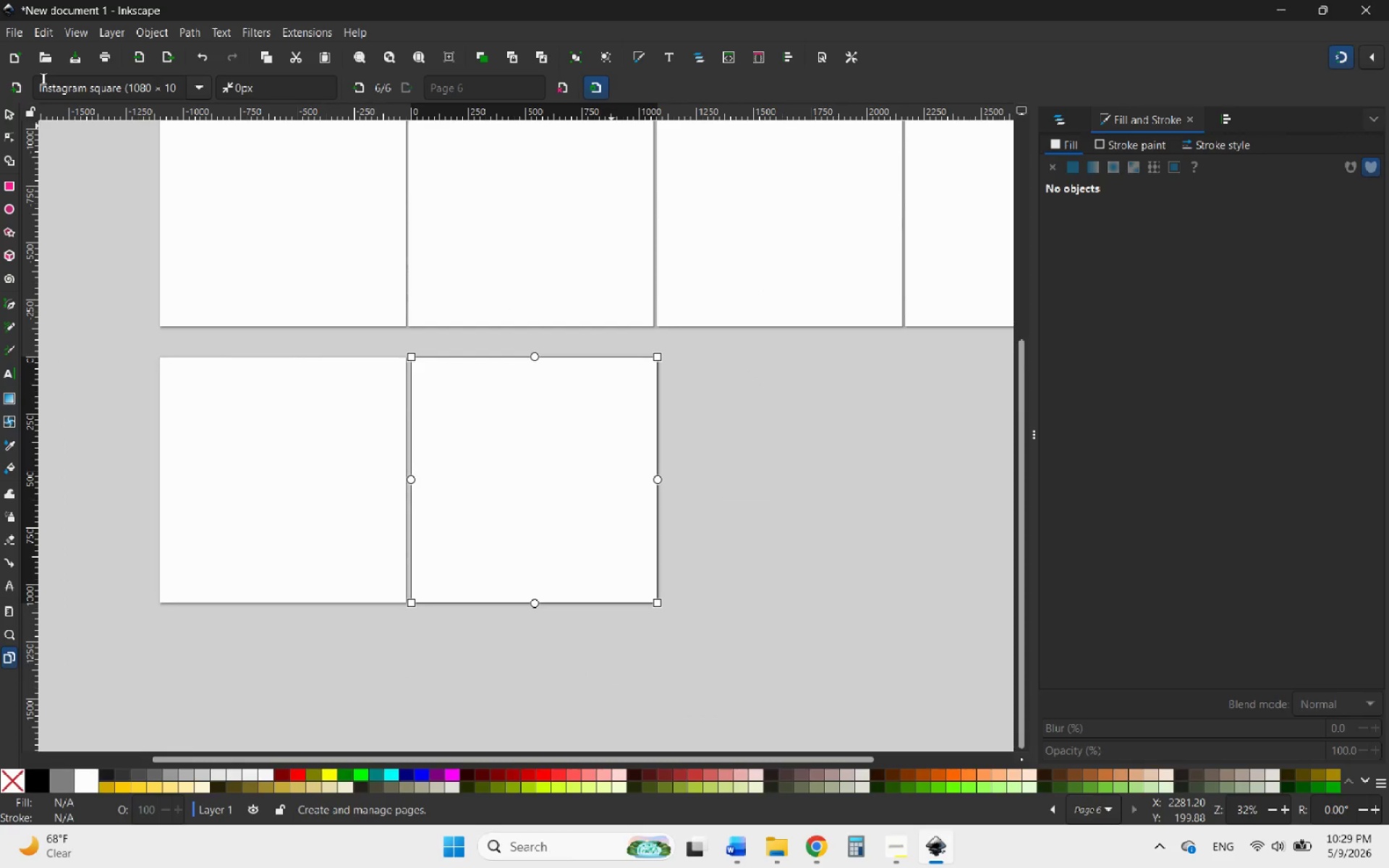 
left_click([20, 84])
 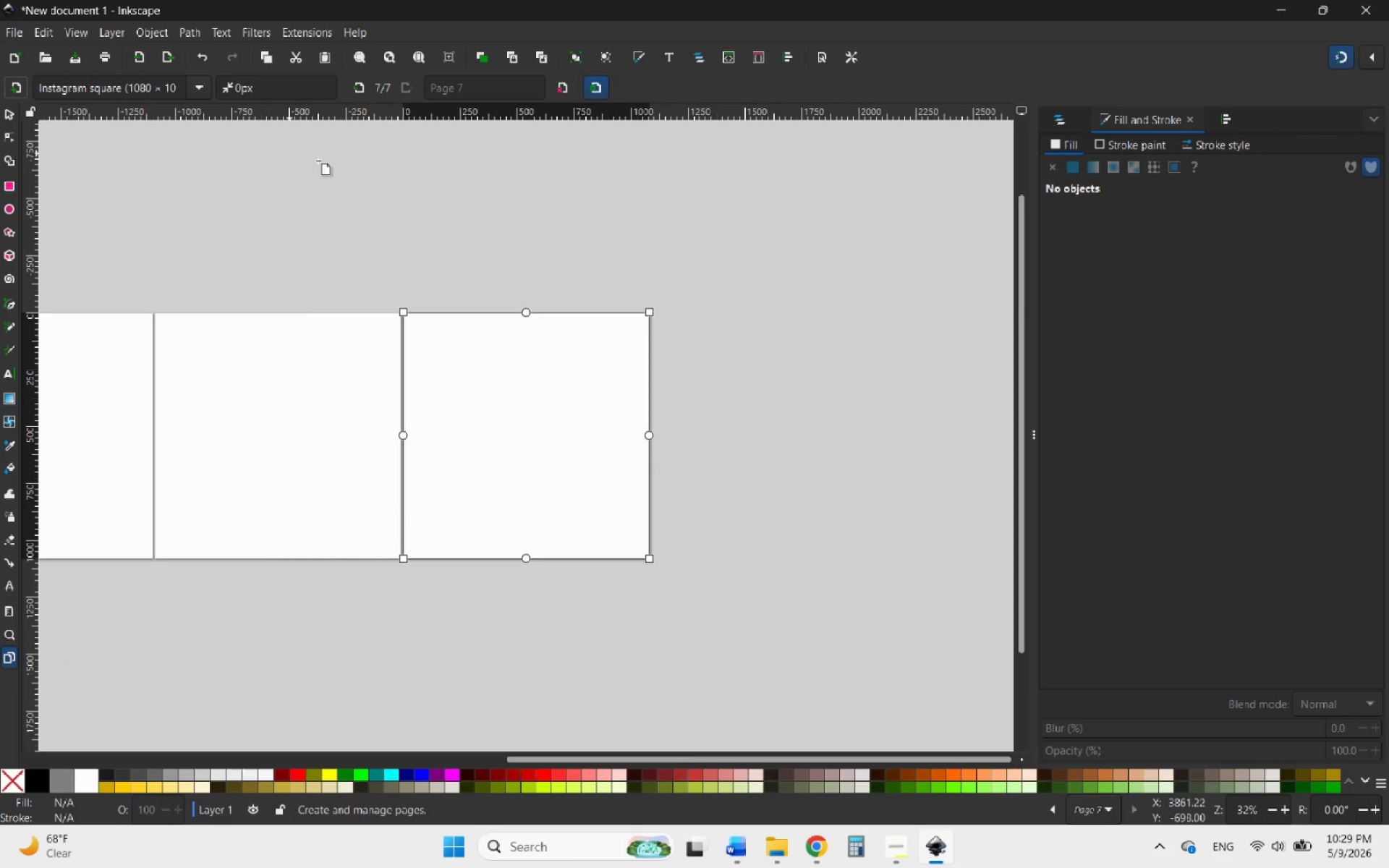 
hold_key(key=ControlLeft, duration=1.64)
scroll: coordinate [893, 331], scroll_direction: down, amount: 3.0
 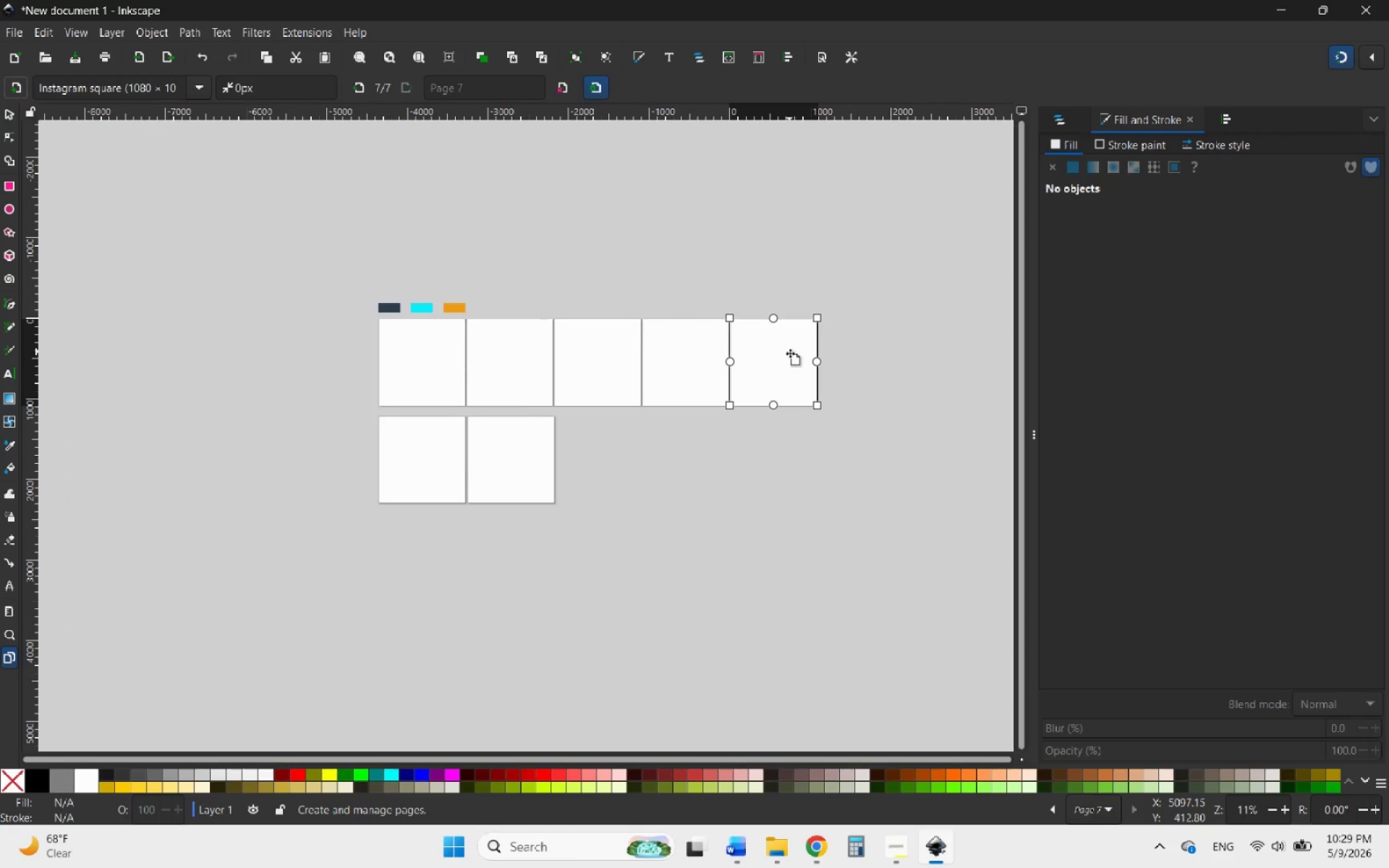 
left_click_drag(start_coordinate=[787, 351], to_coordinate=[632, 456])
 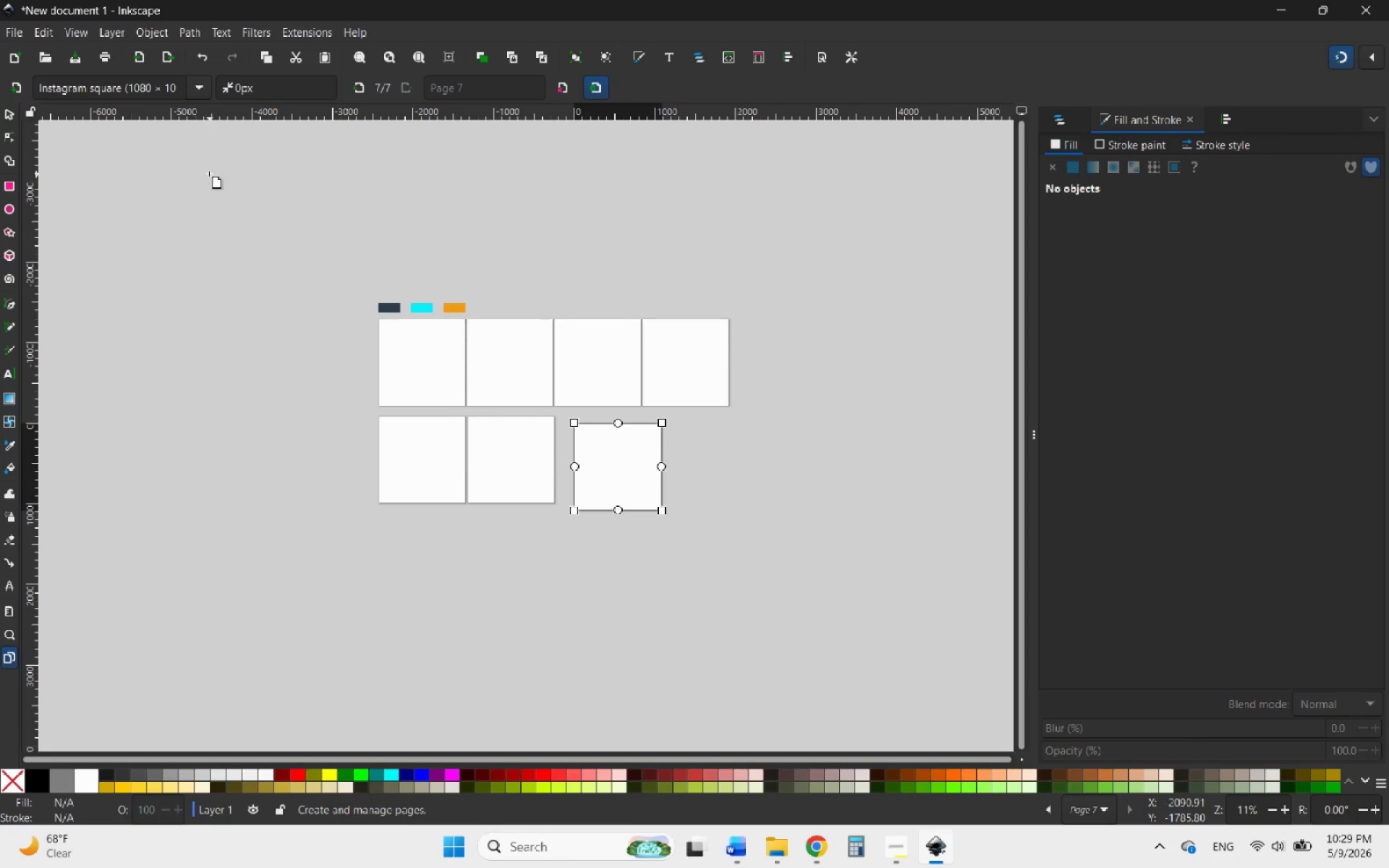 
left_click([13, 90])
 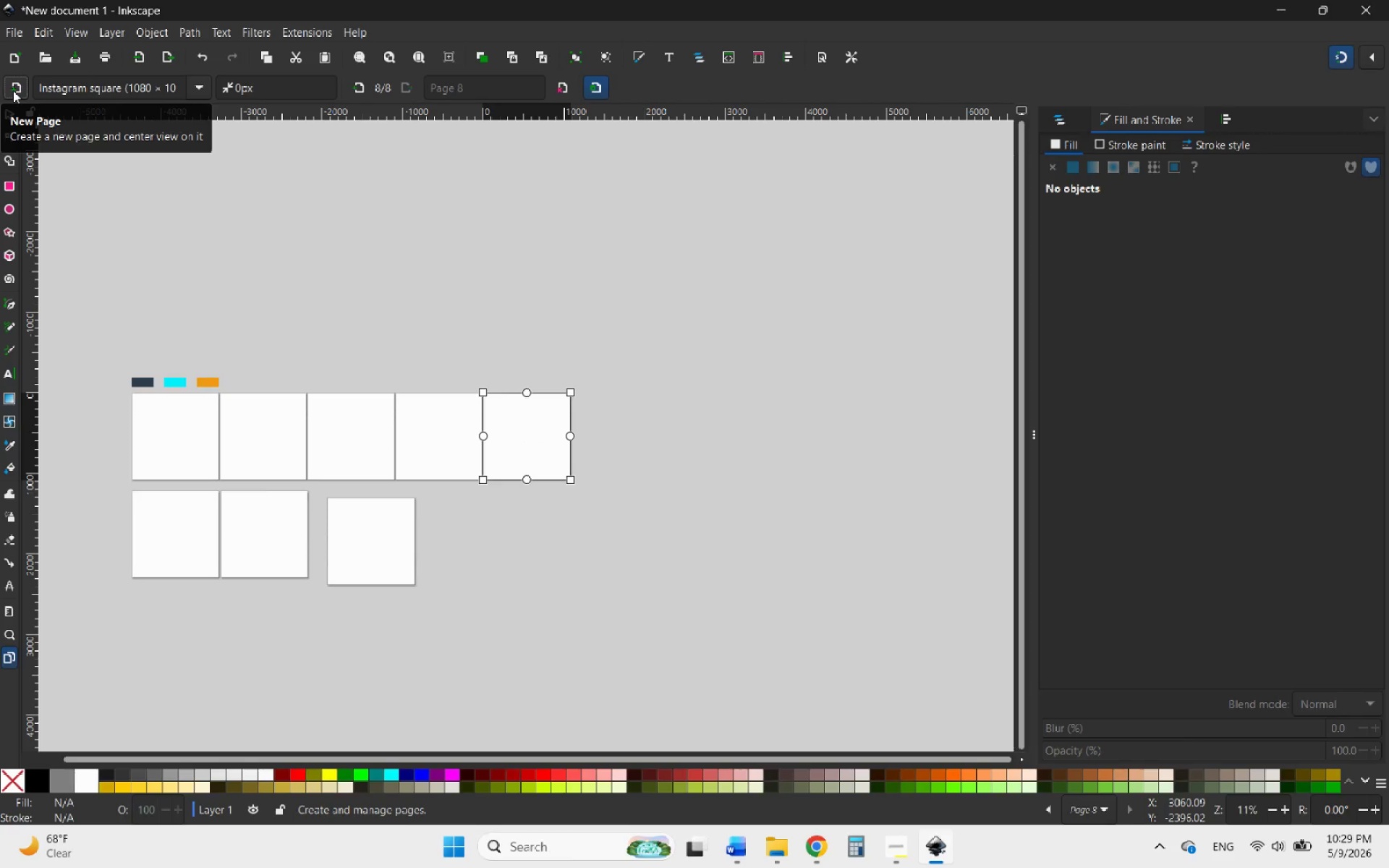 
left_click_drag(start_coordinate=[517, 429], to_coordinate=[465, 537])
 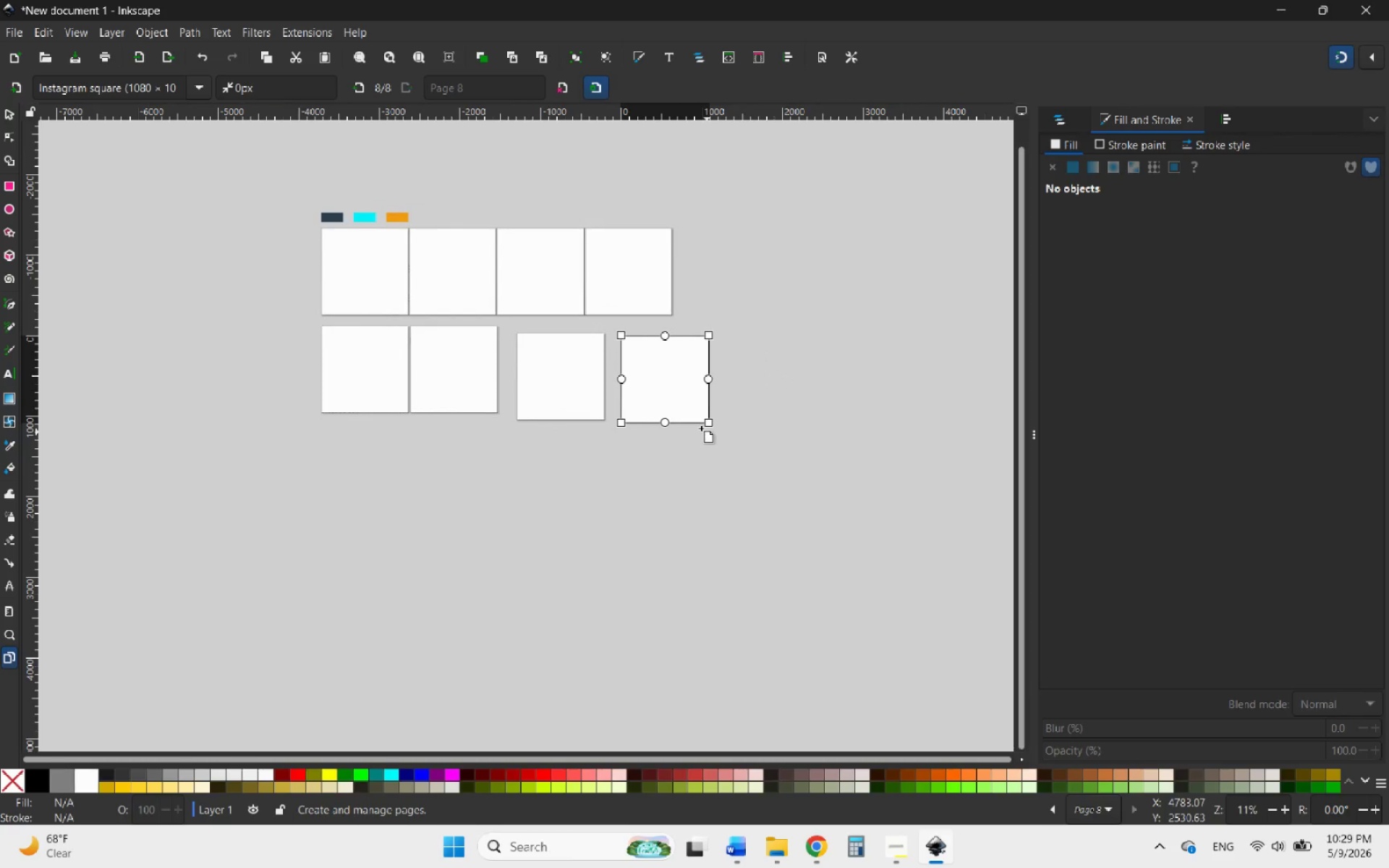 
wait(10.67)
 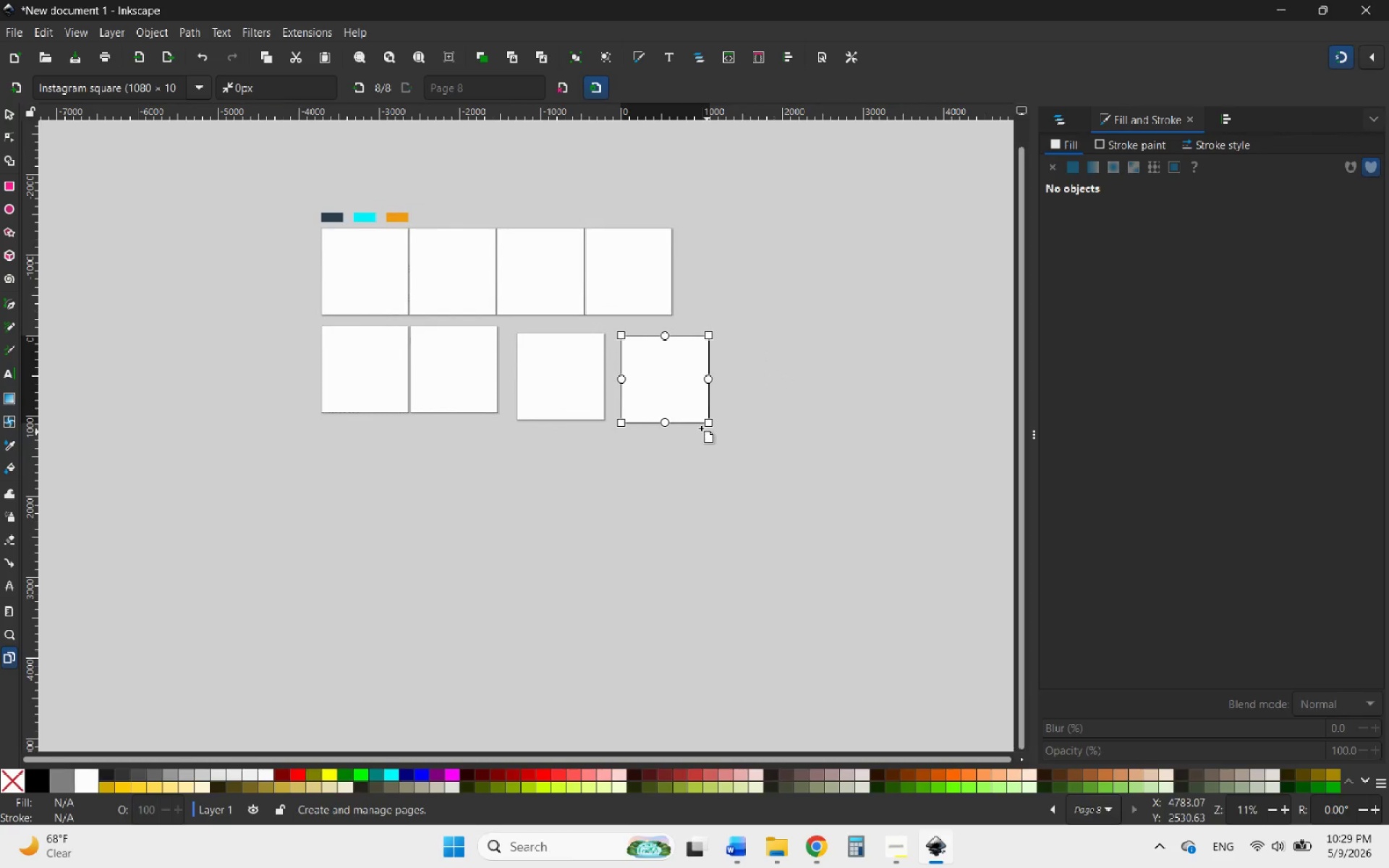 
left_click_drag(start_coordinate=[661, 281], to_coordinate=[276, 491])
 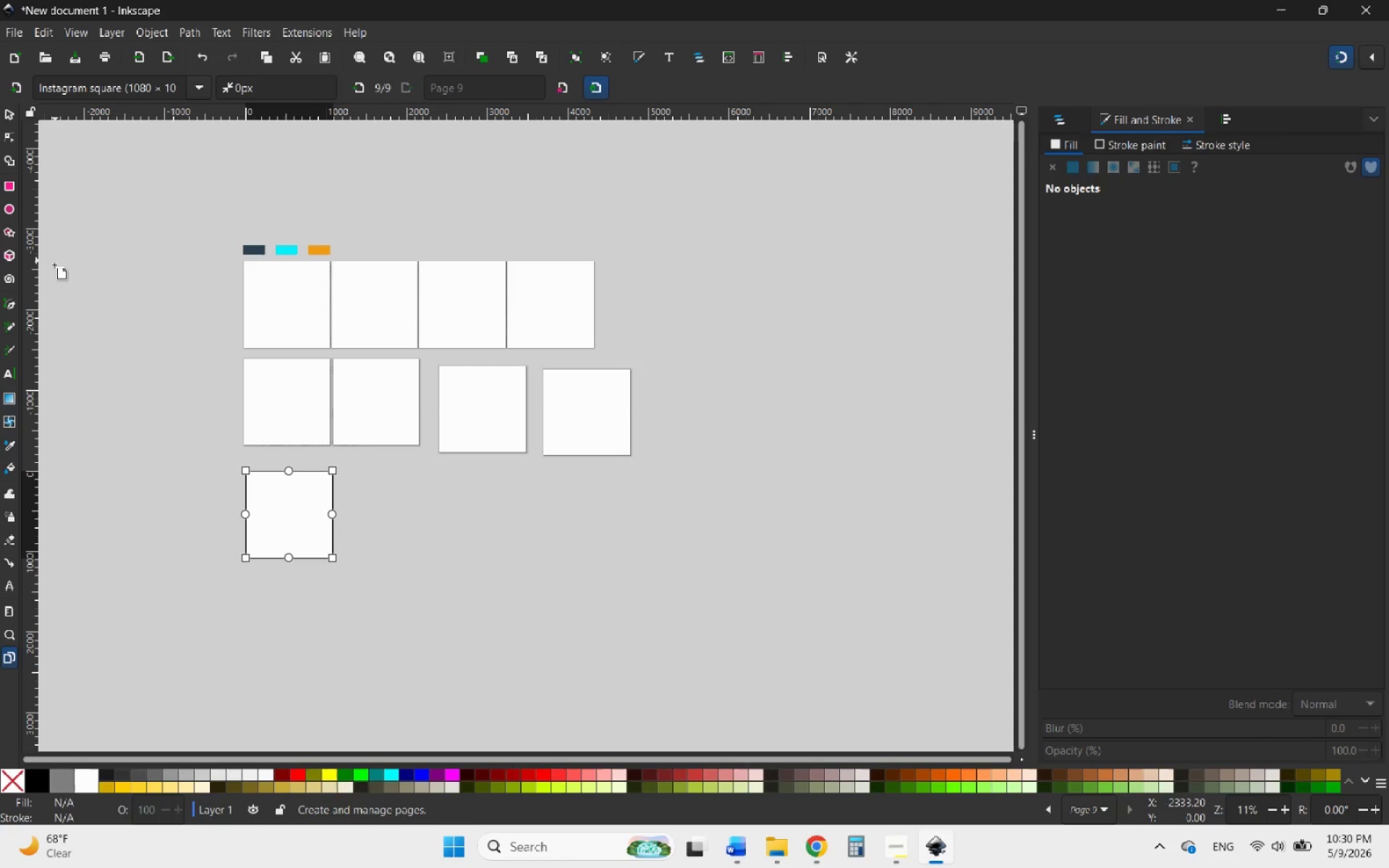 
wait(7.35)
 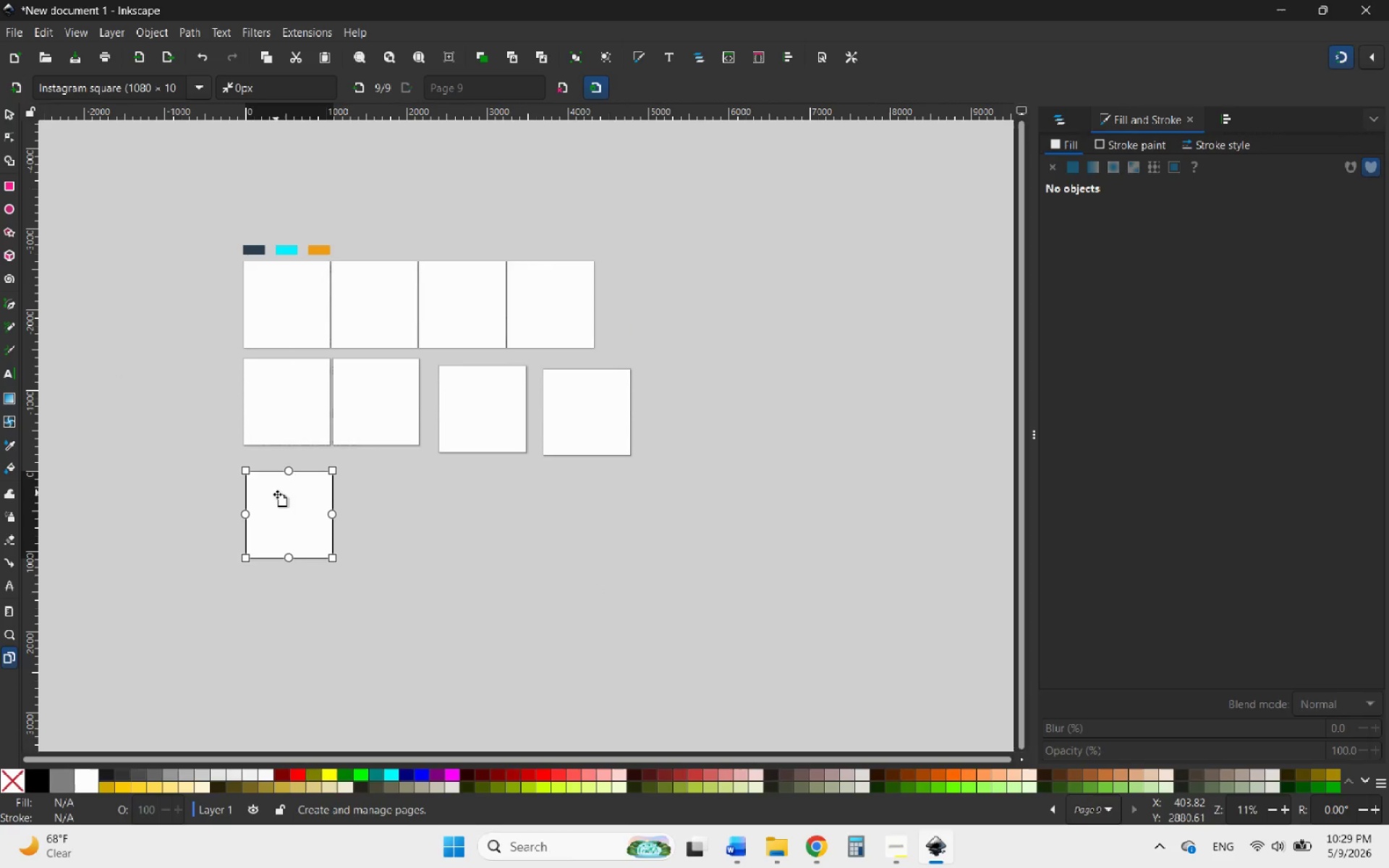 
mouse_move([18, 162])
 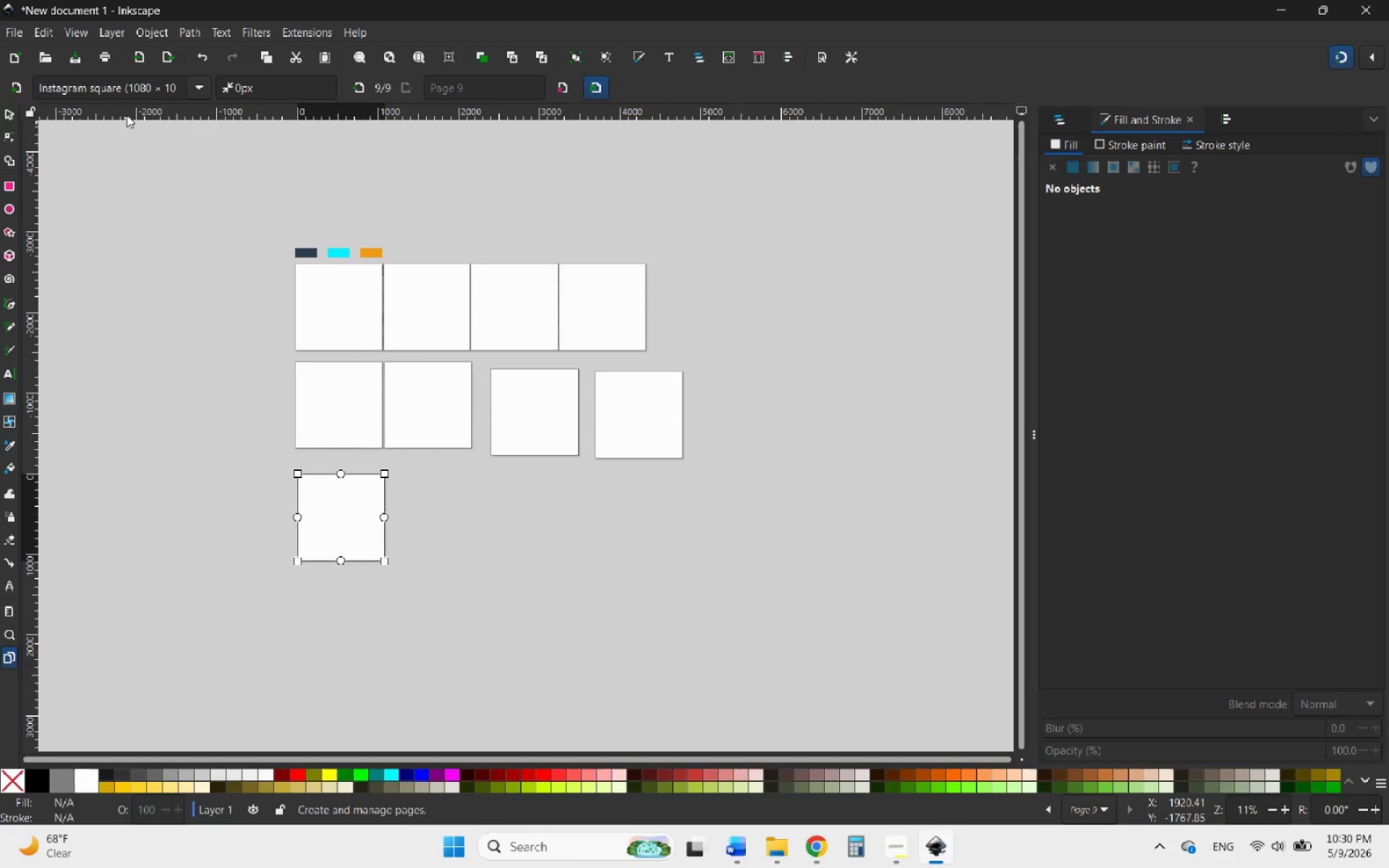 
left_click([18, 85])
 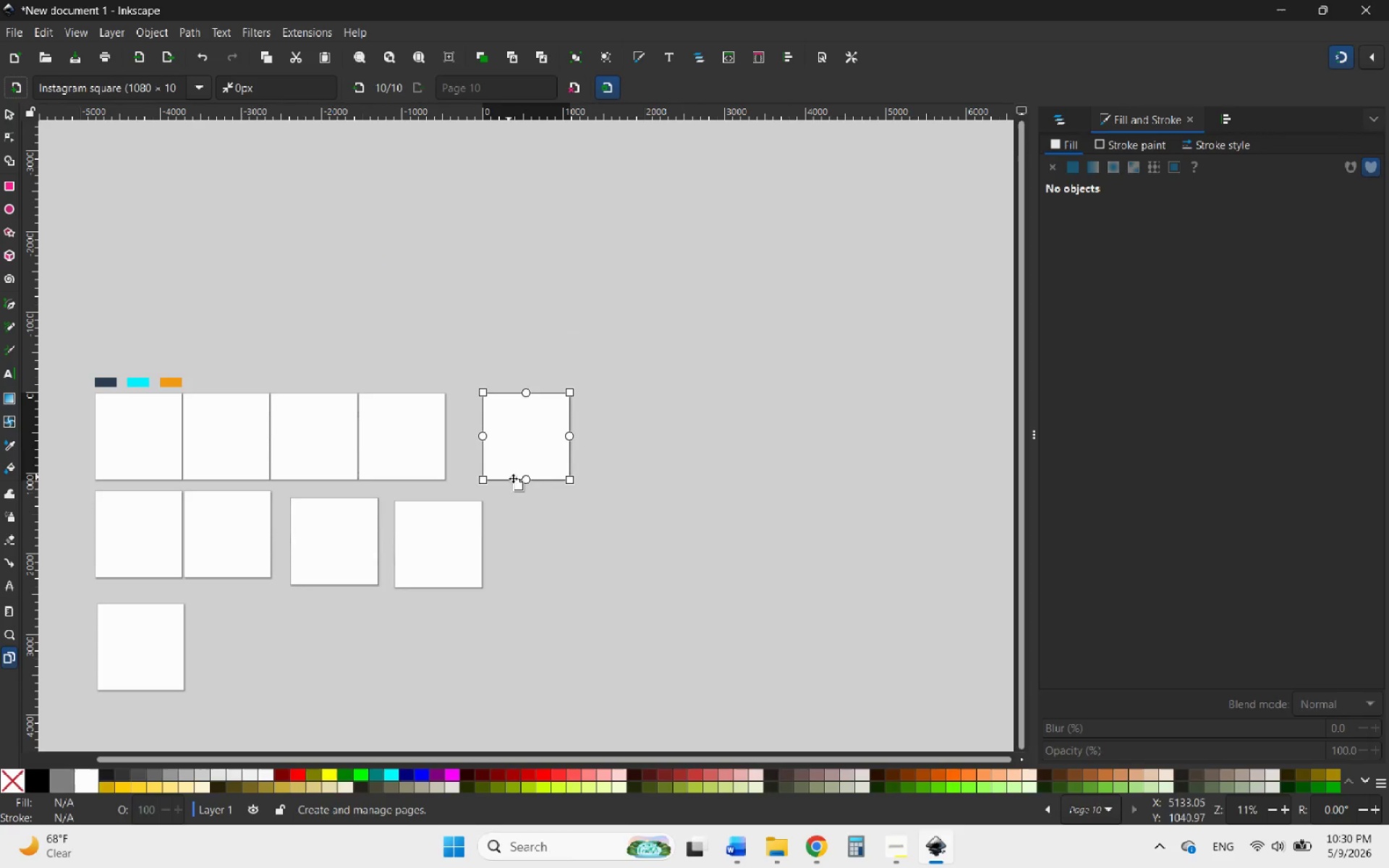 
left_click_drag(start_coordinate=[524, 438], to_coordinate=[234, 650])
 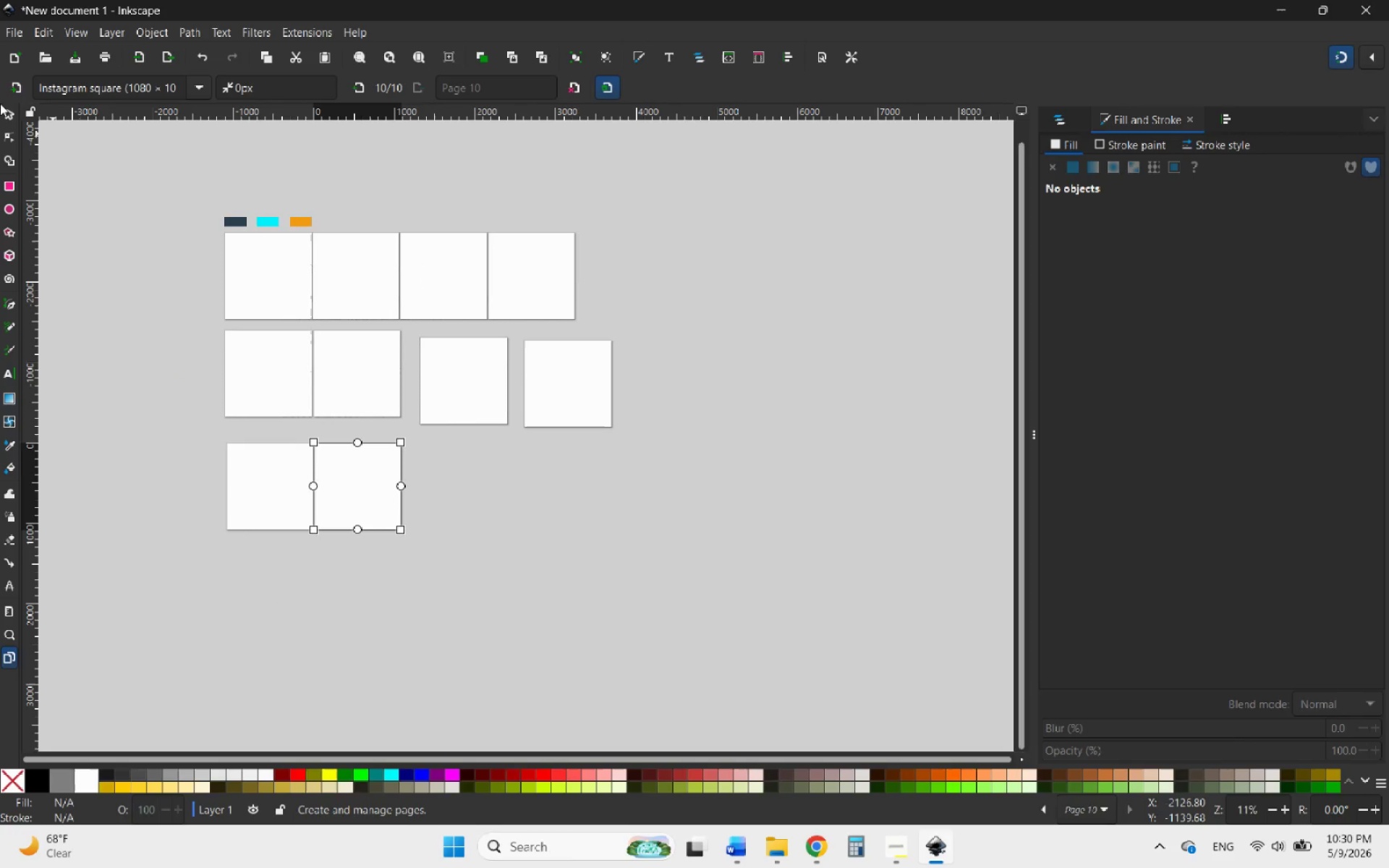 
left_click([15, 85])
 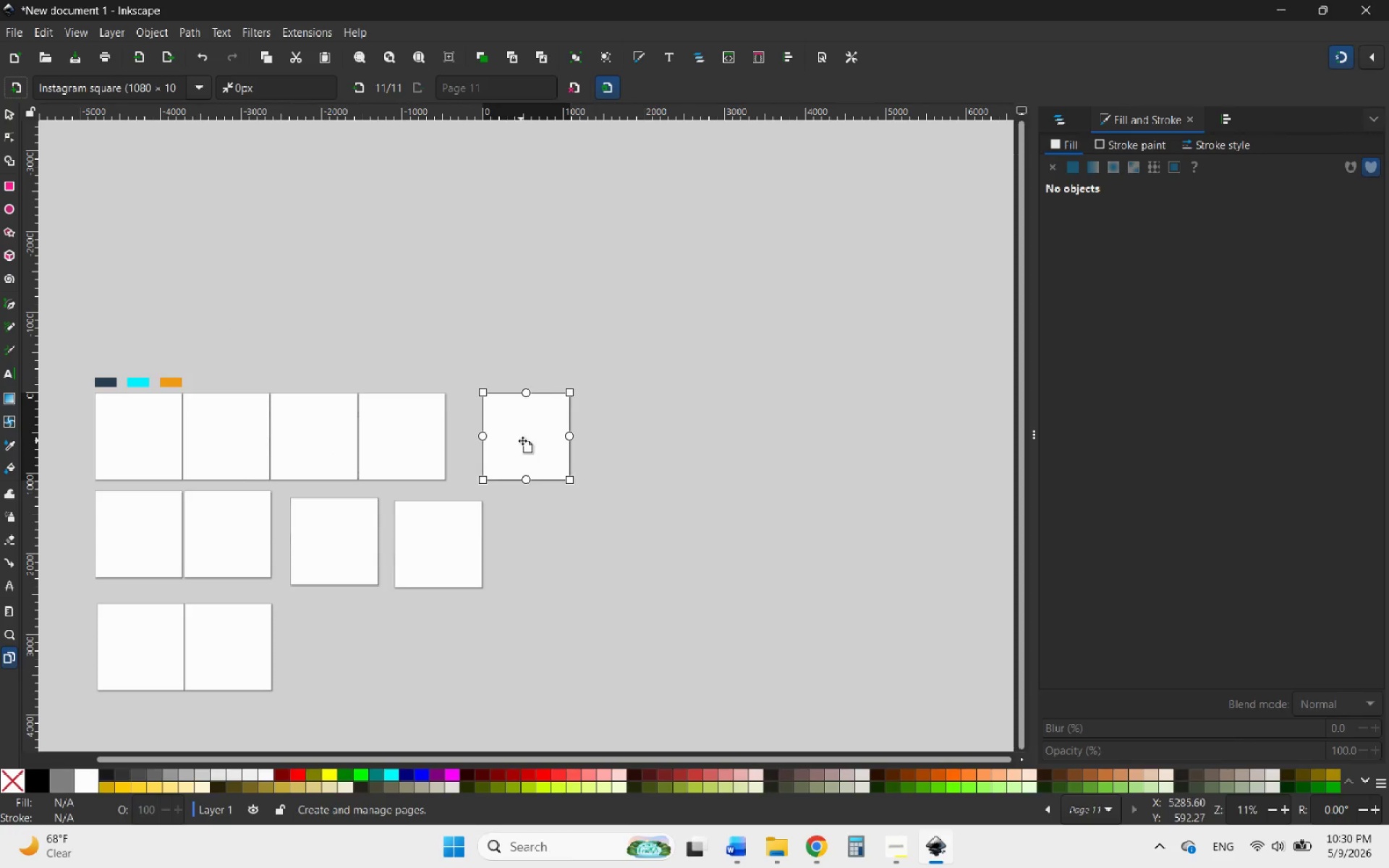 
left_click_drag(start_coordinate=[521, 430], to_coordinate=[320, 642])
 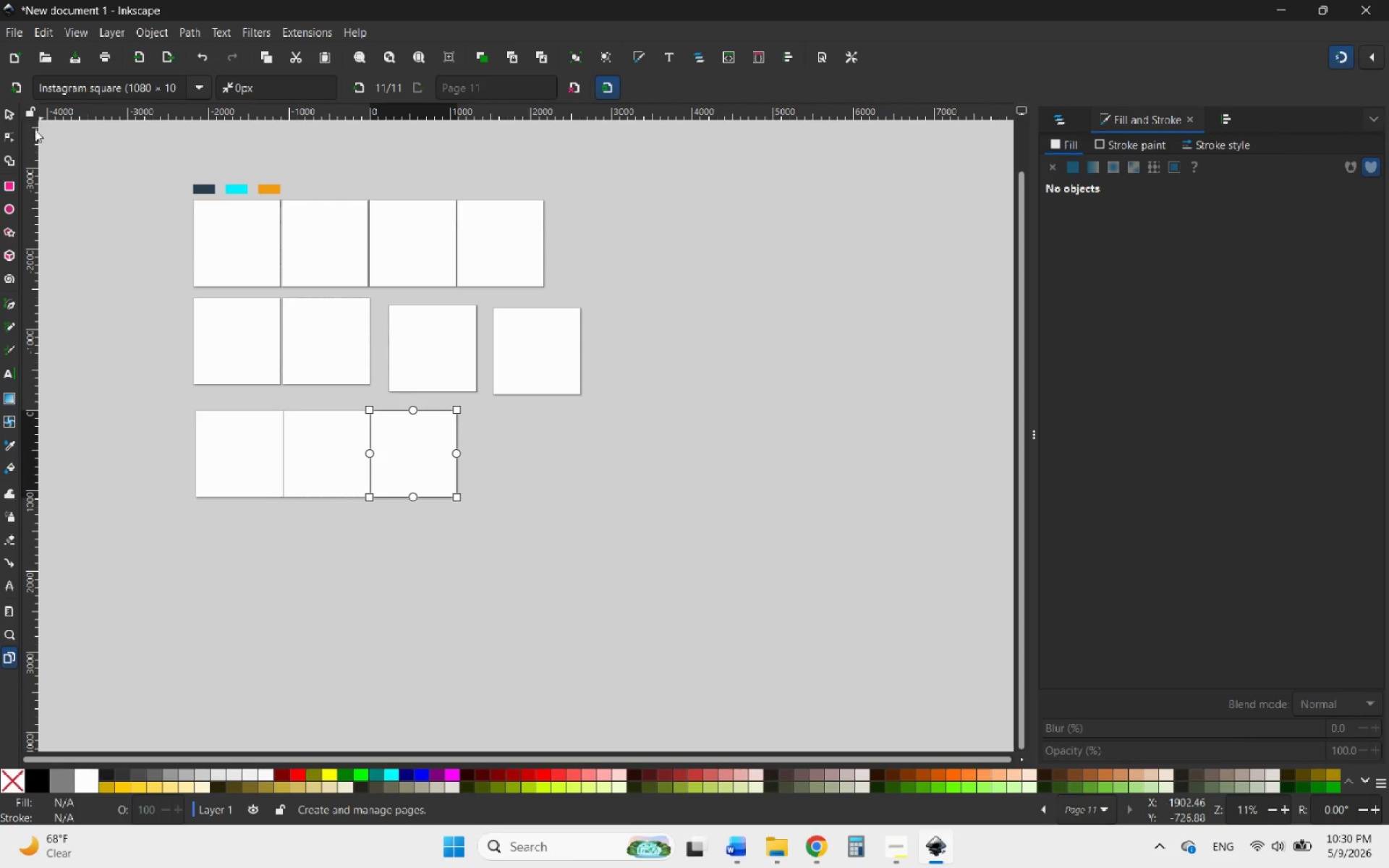 
left_click([11, 89])
 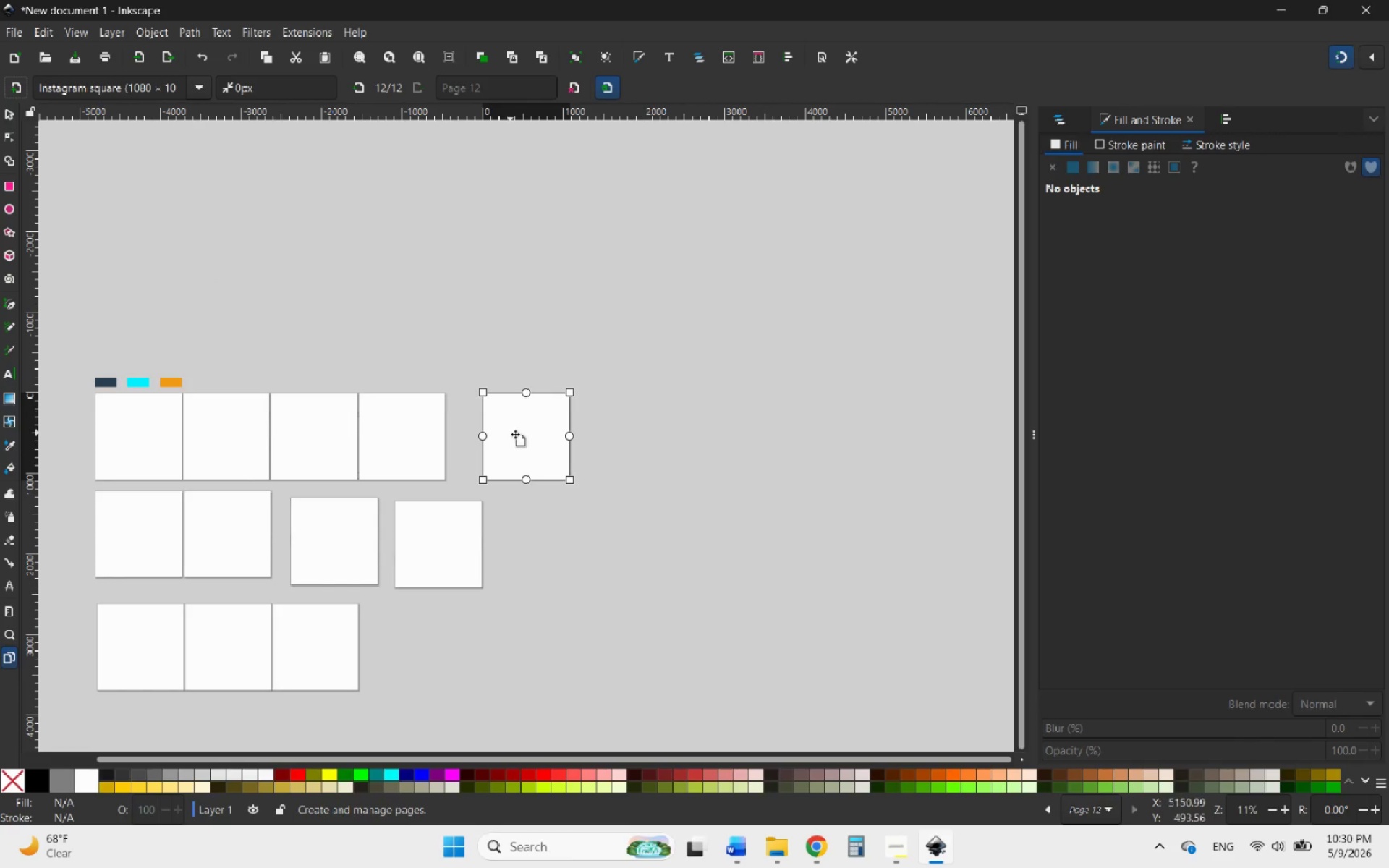 
left_click_drag(start_coordinate=[517, 433], to_coordinate=[407, 647])
 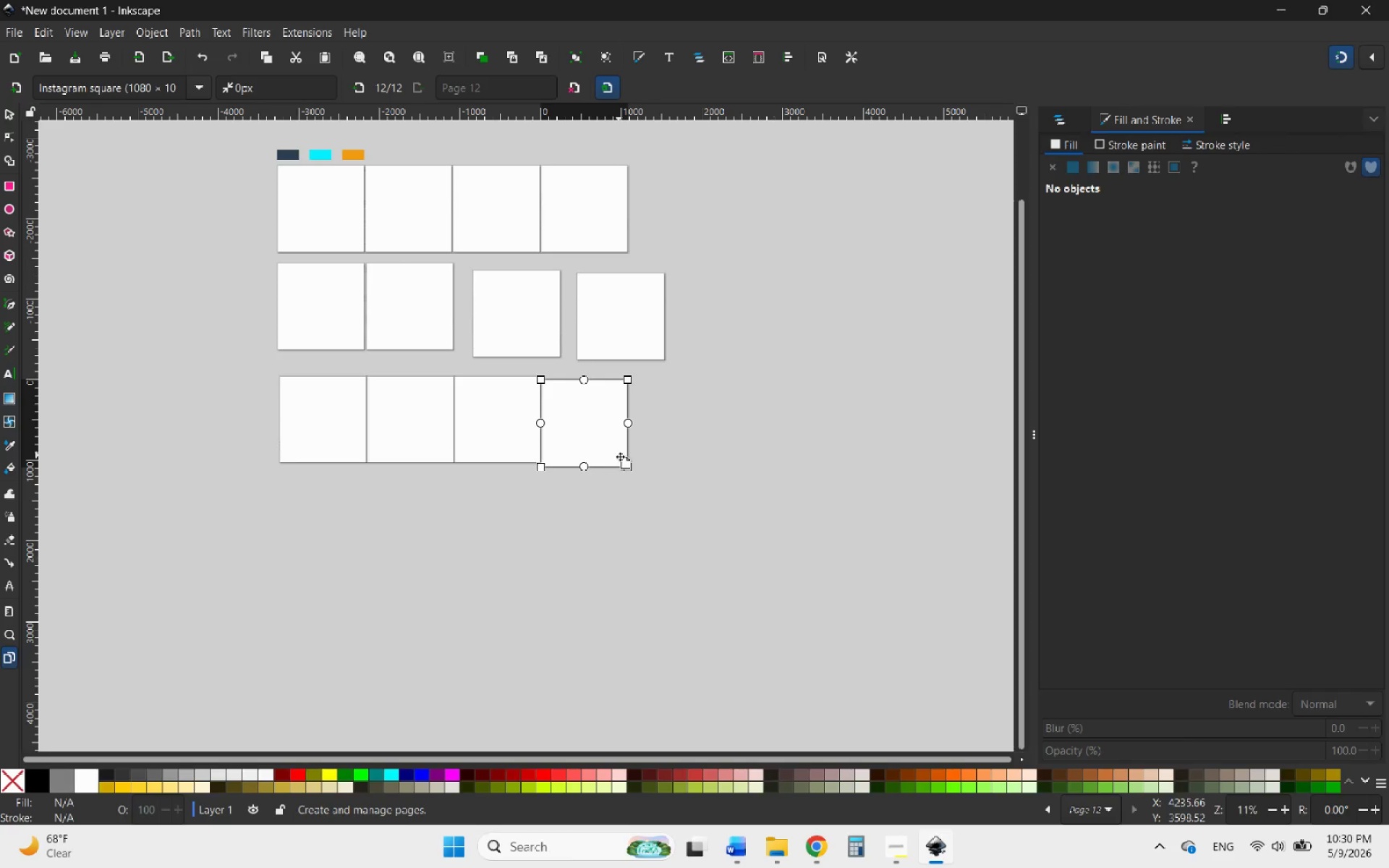 
wait(27.89)
 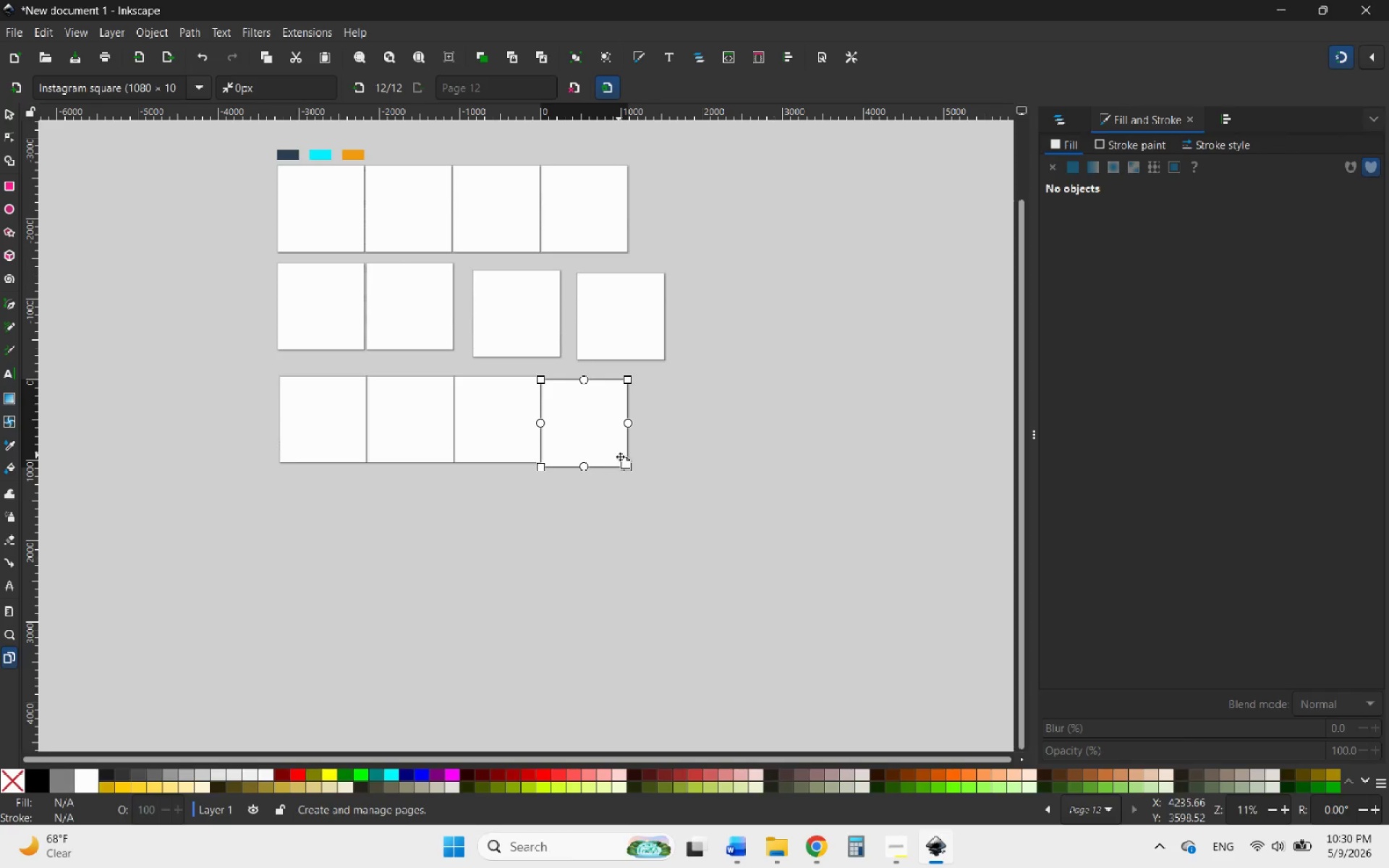 
scroll: coordinate [416, 480], scroll_direction: up, amount: 2.0
 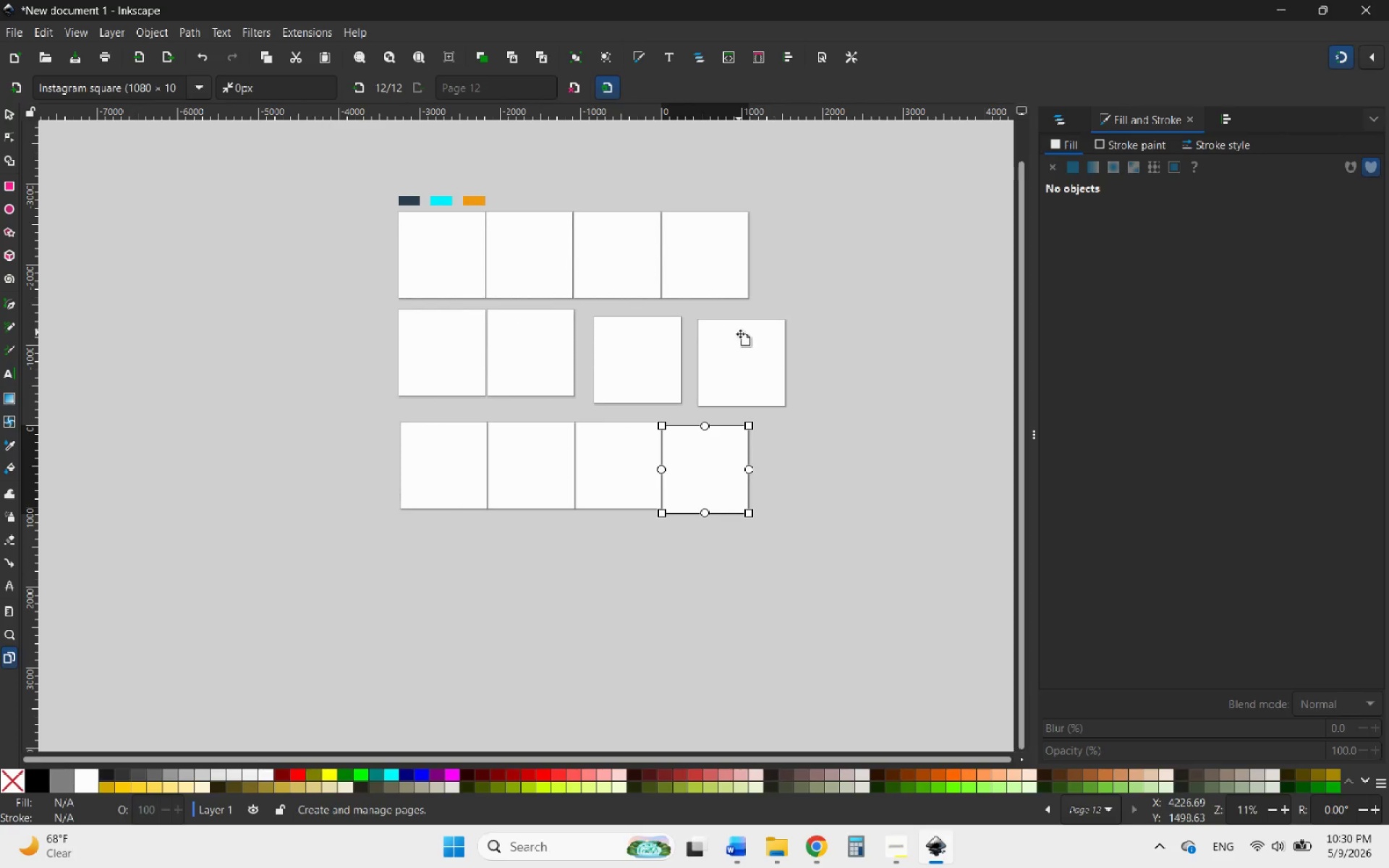 
wait(10.57)
 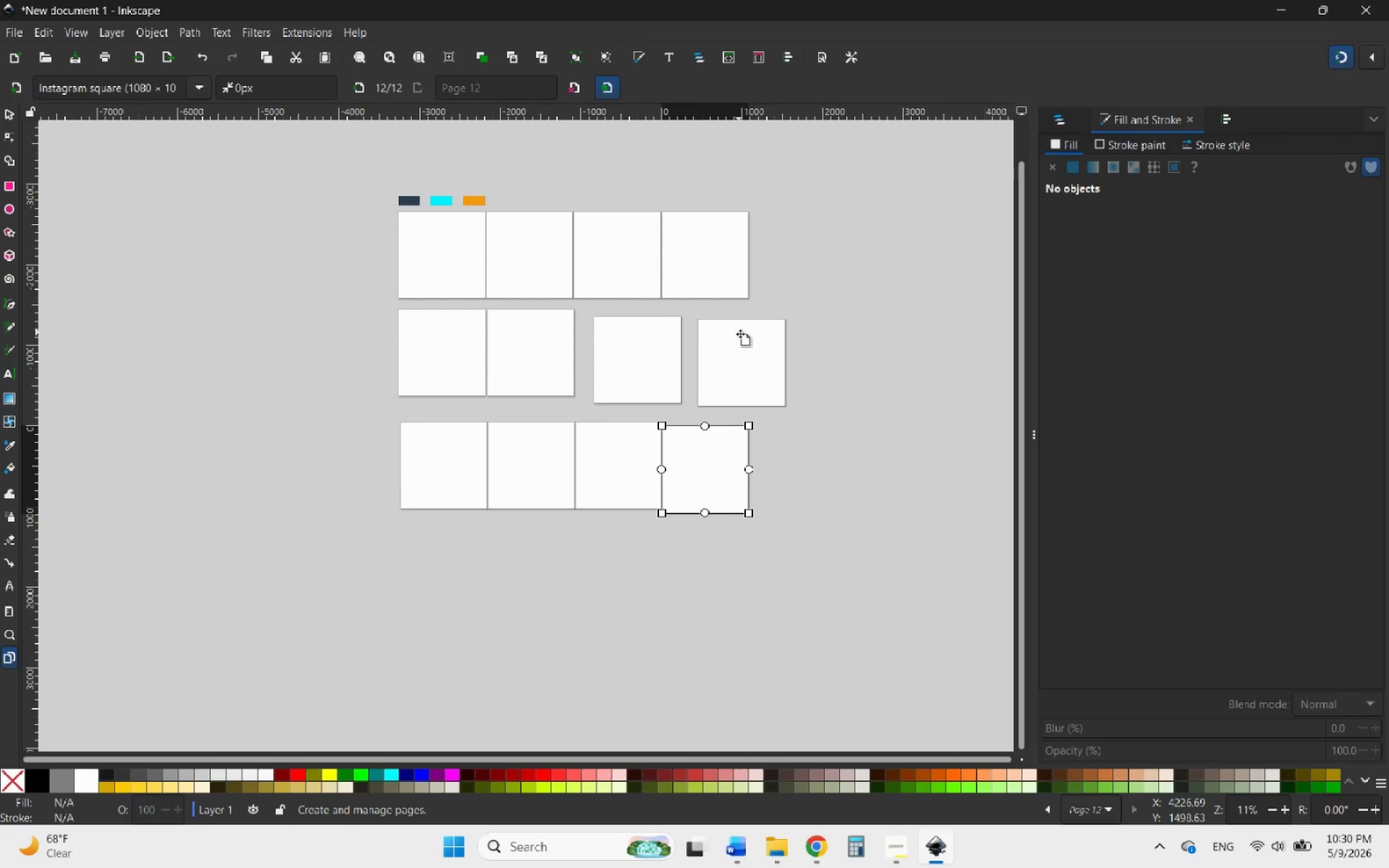 
mouse_move([22, 142])
 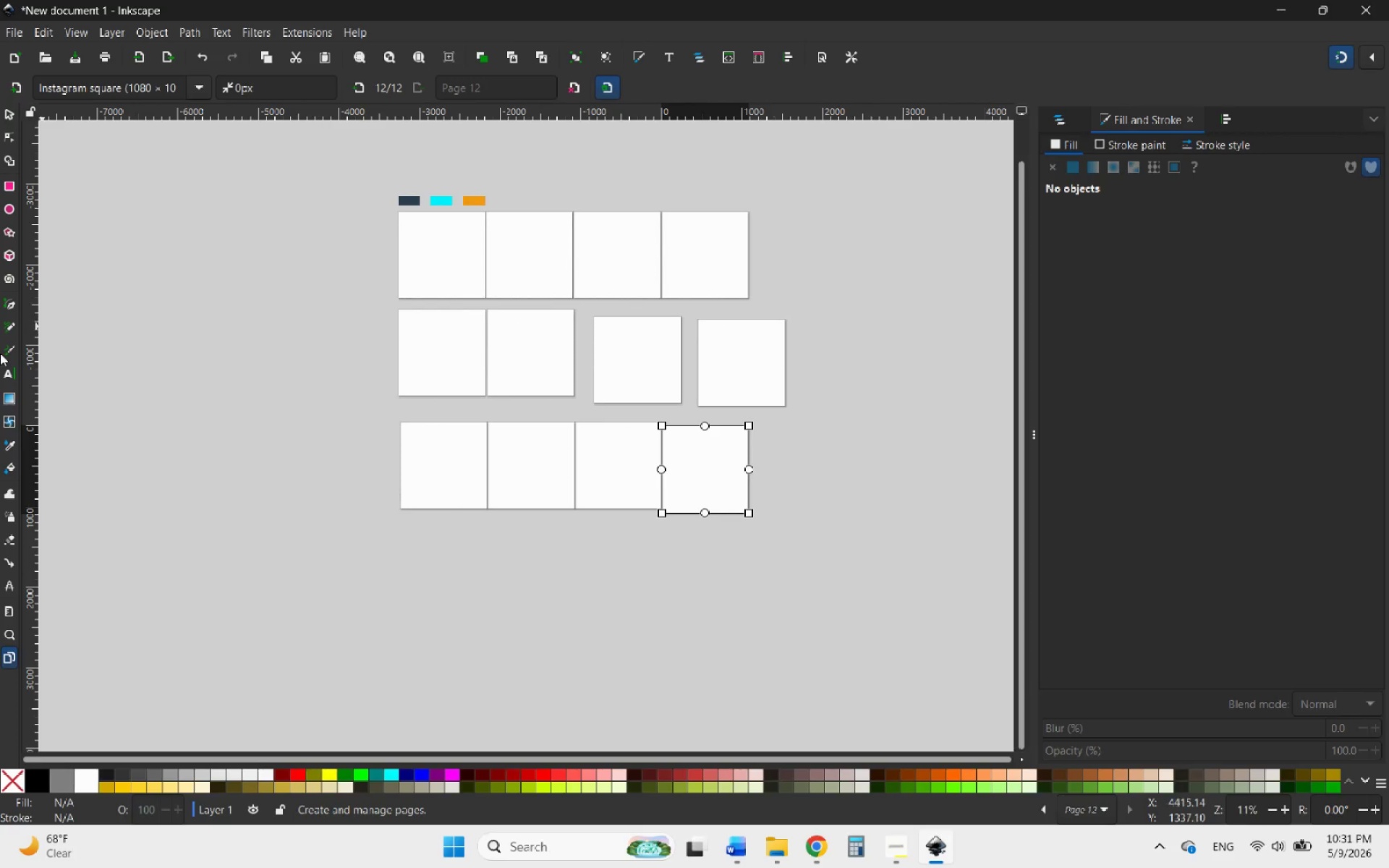 
mouse_move([36, 351])
 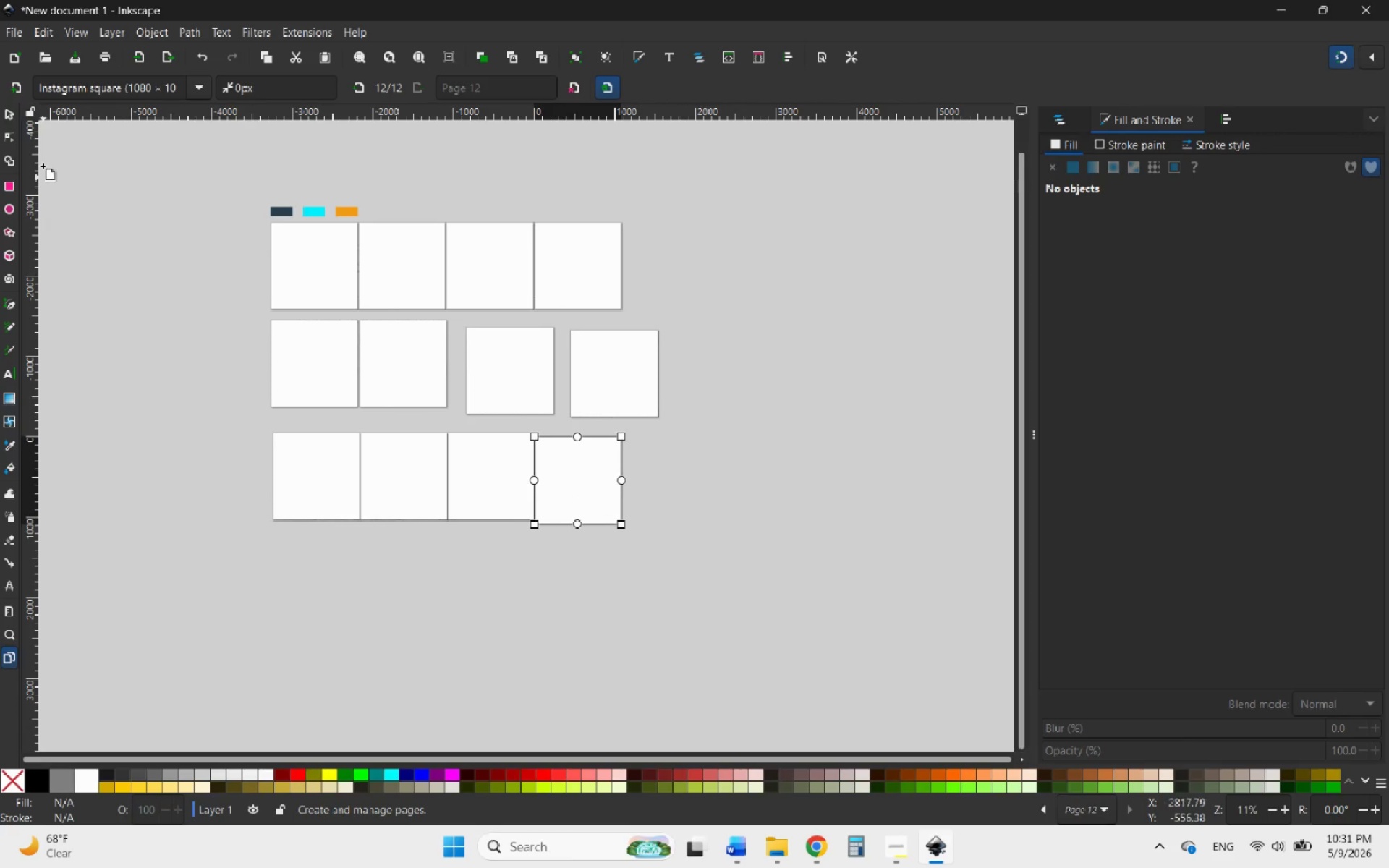 
wait(7.77)
 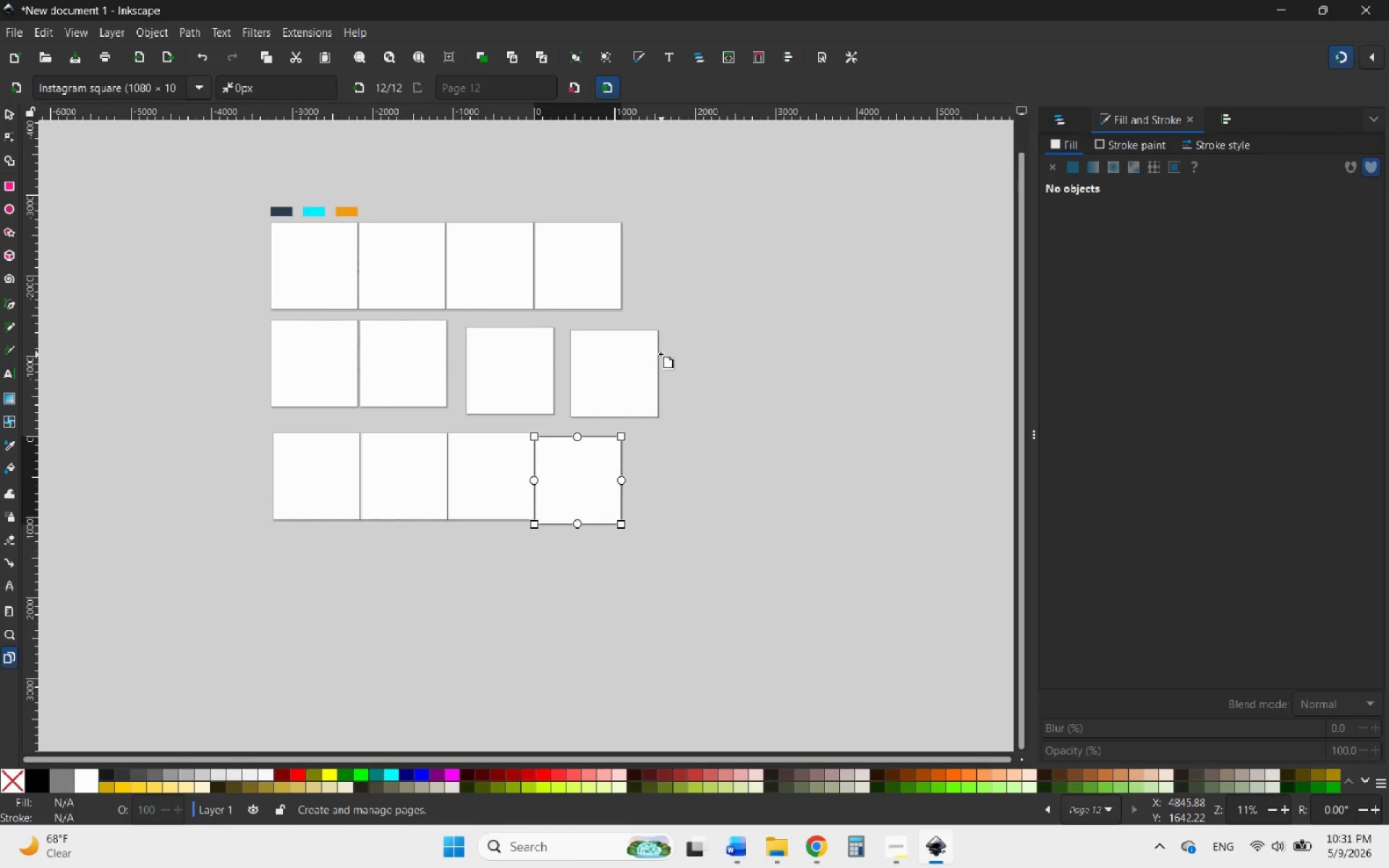 
left_click([14, 51])
 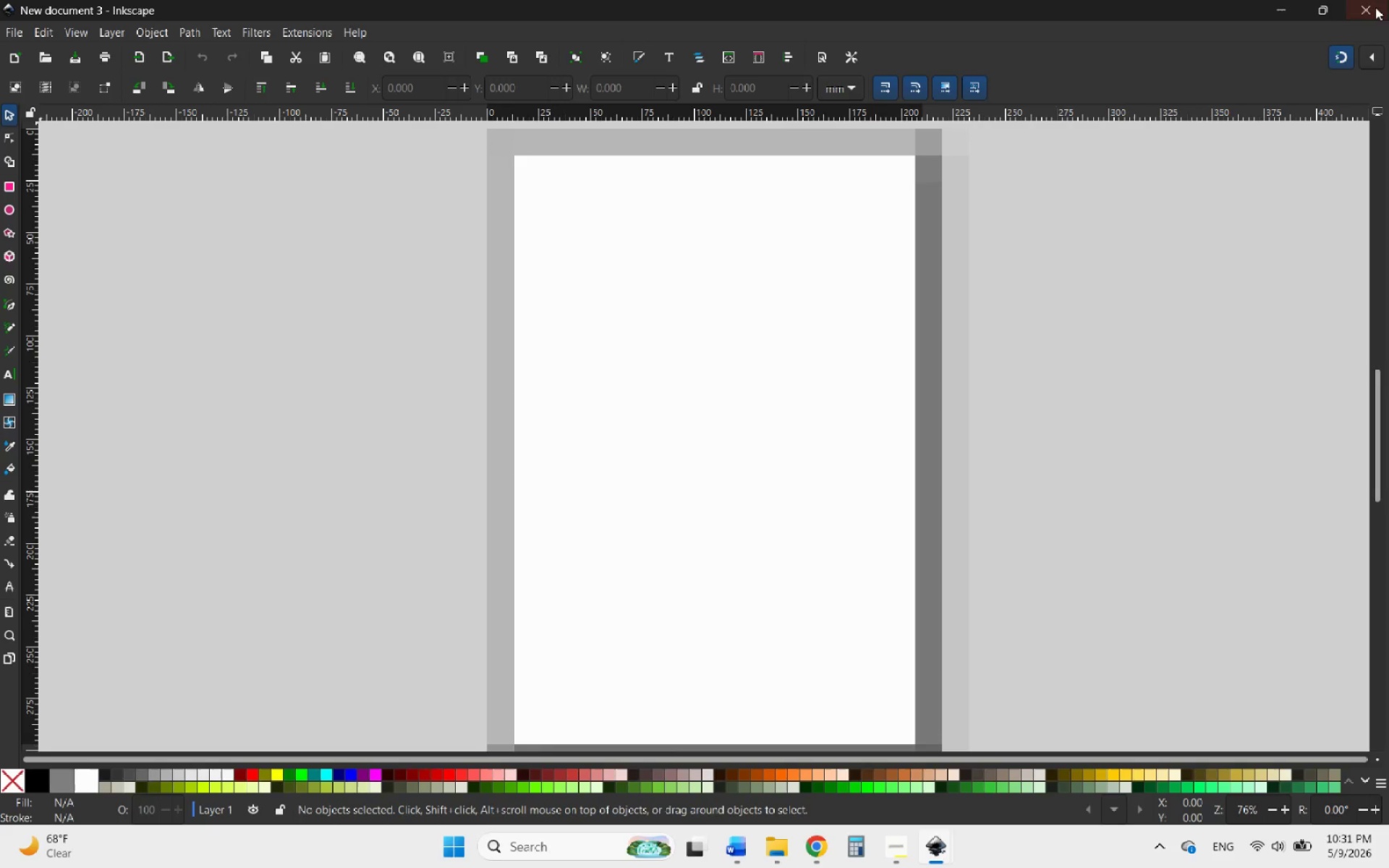 
left_click([1371, 12])
 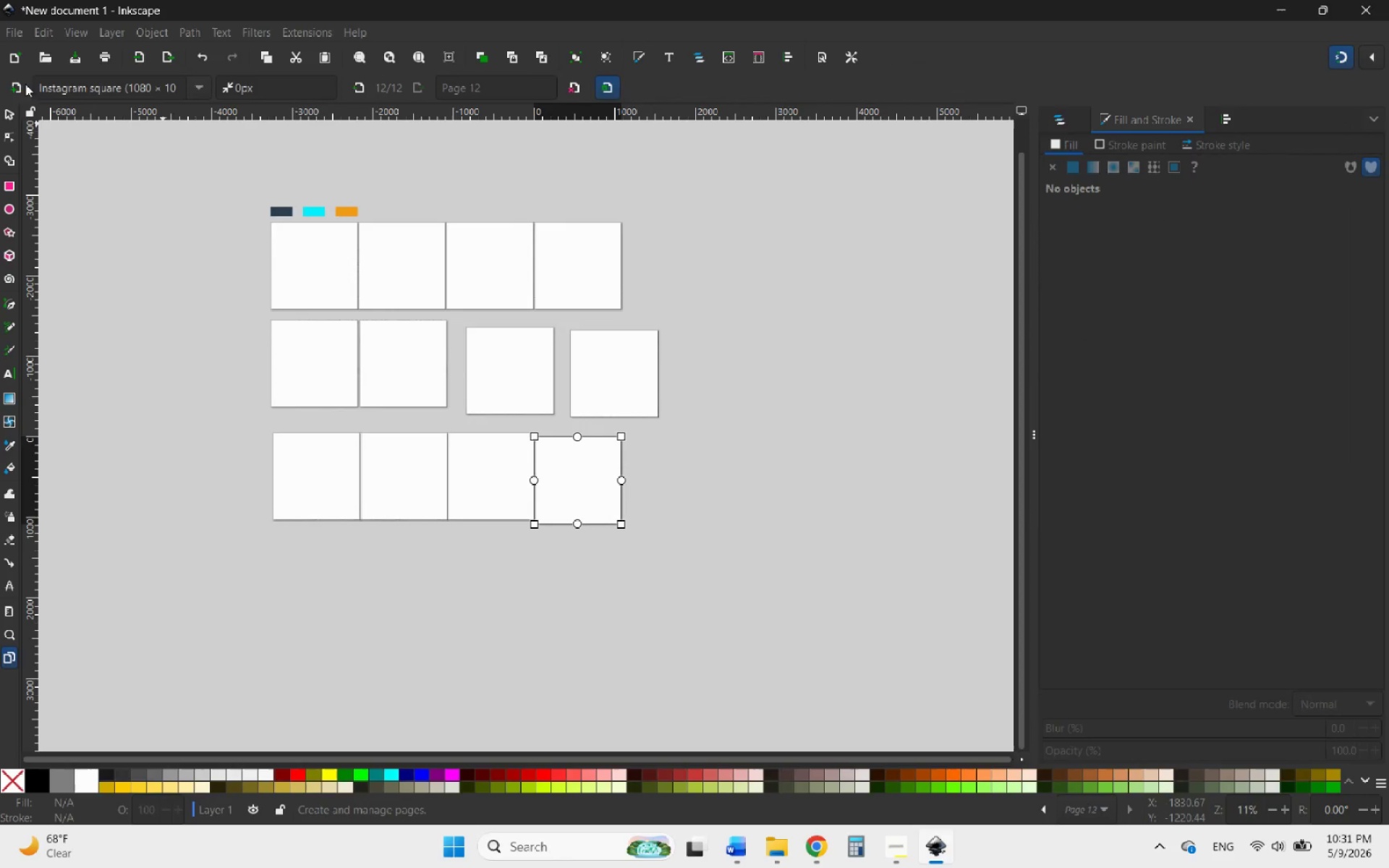 
left_click([14, 84])
 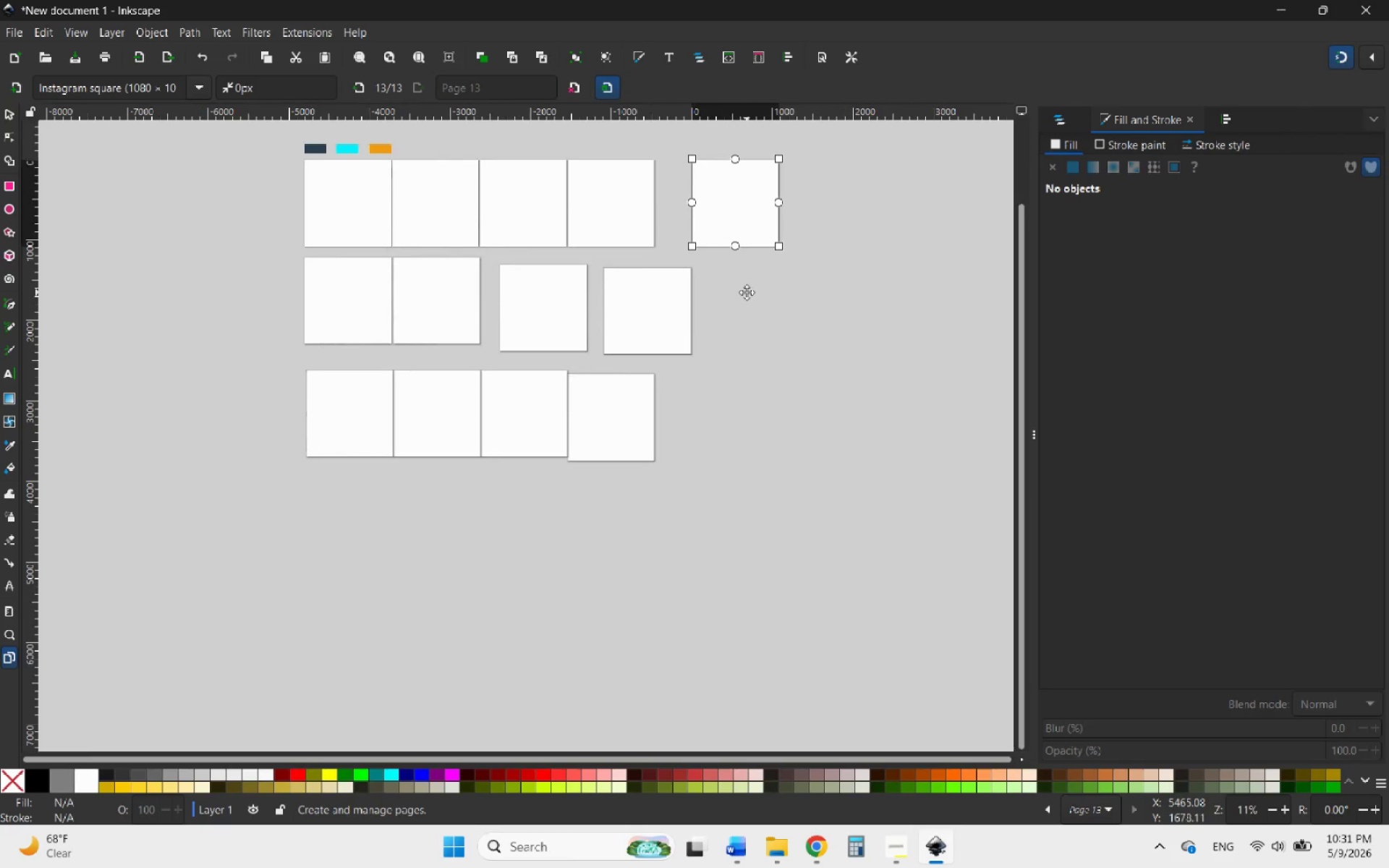 
left_click_drag(start_coordinate=[744, 206], to_coordinate=[360, 526])
 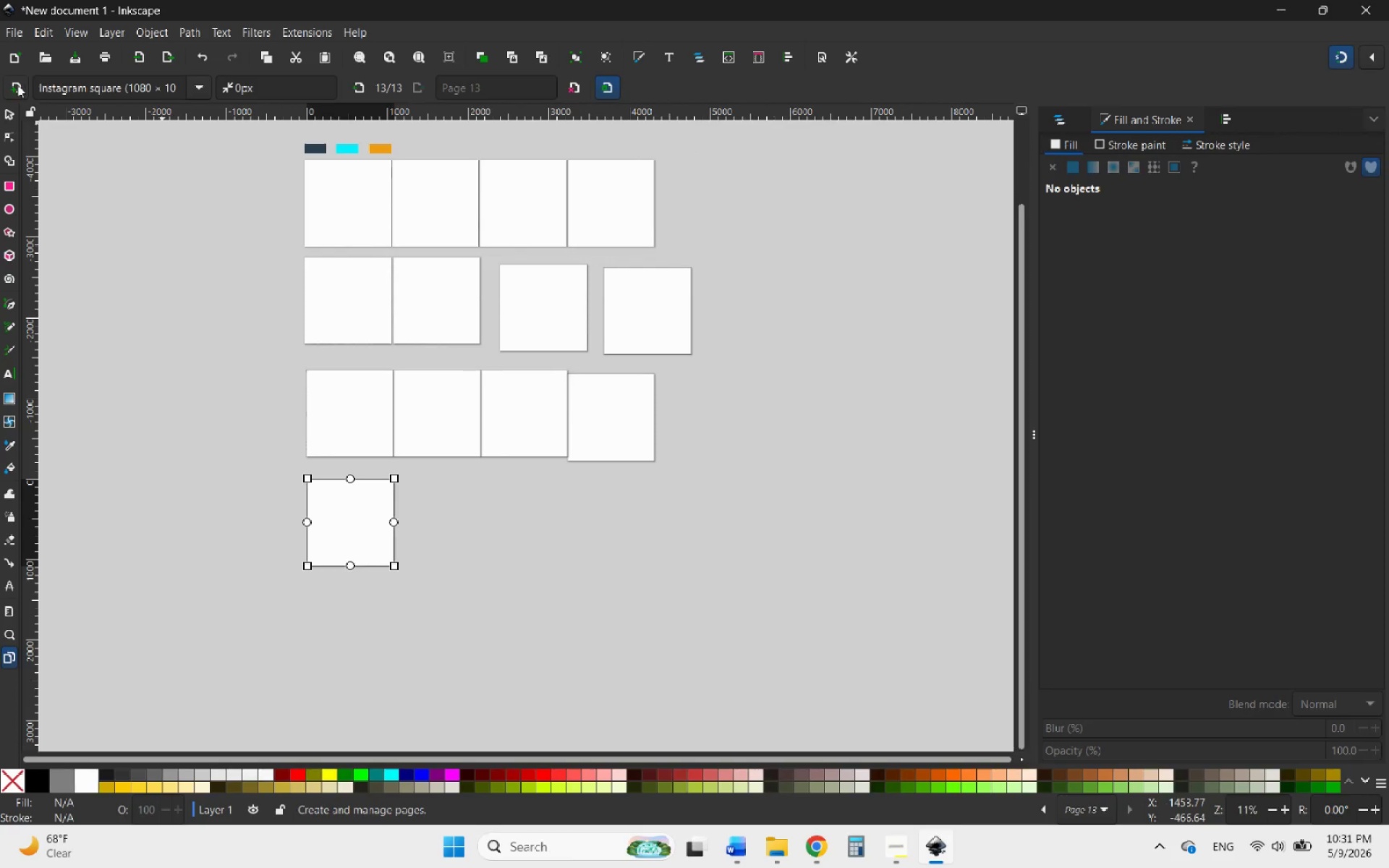 
left_click([17, 85])
 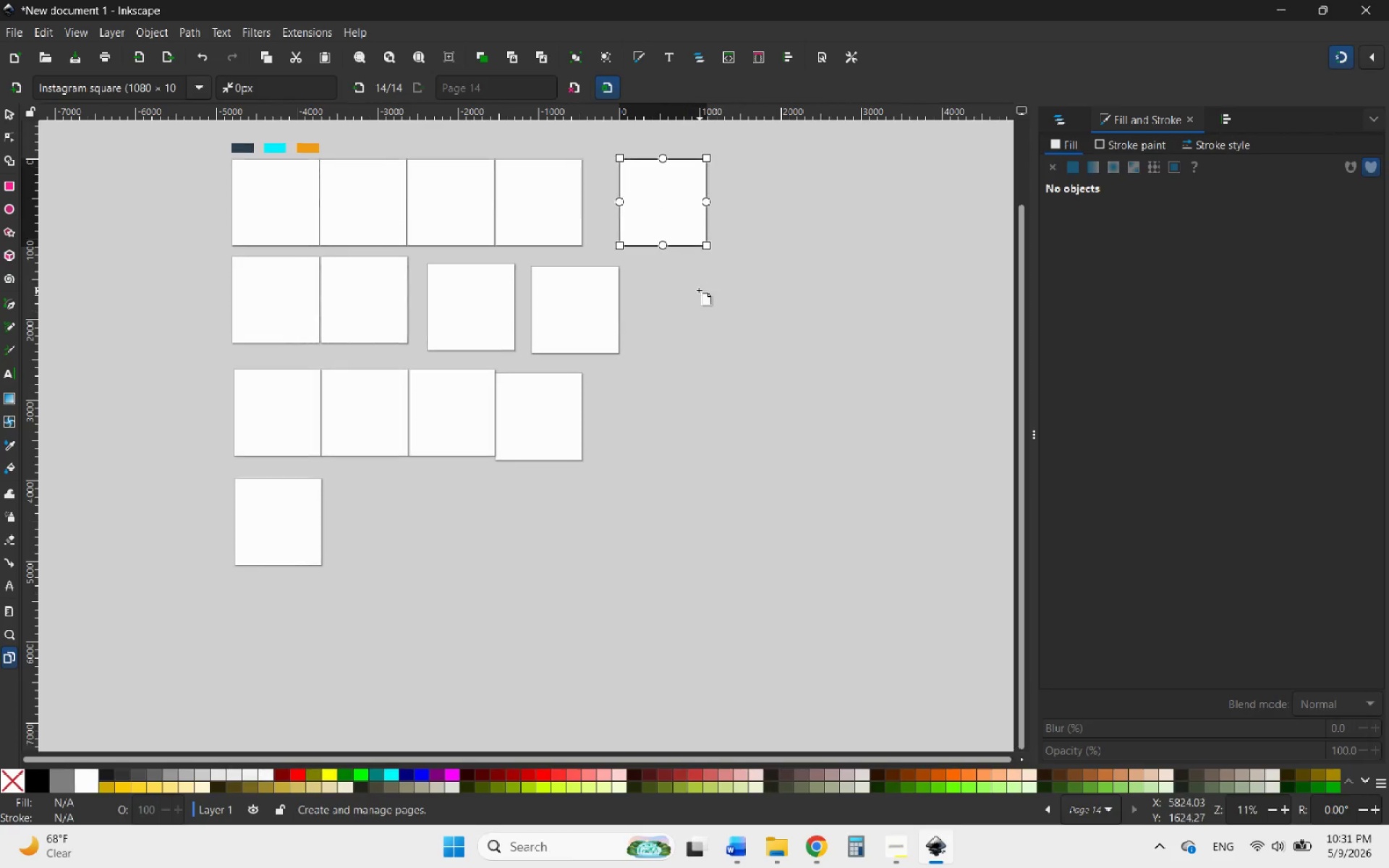 
left_click_drag(start_coordinate=[681, 216], to_coordinate=[393, 538])
 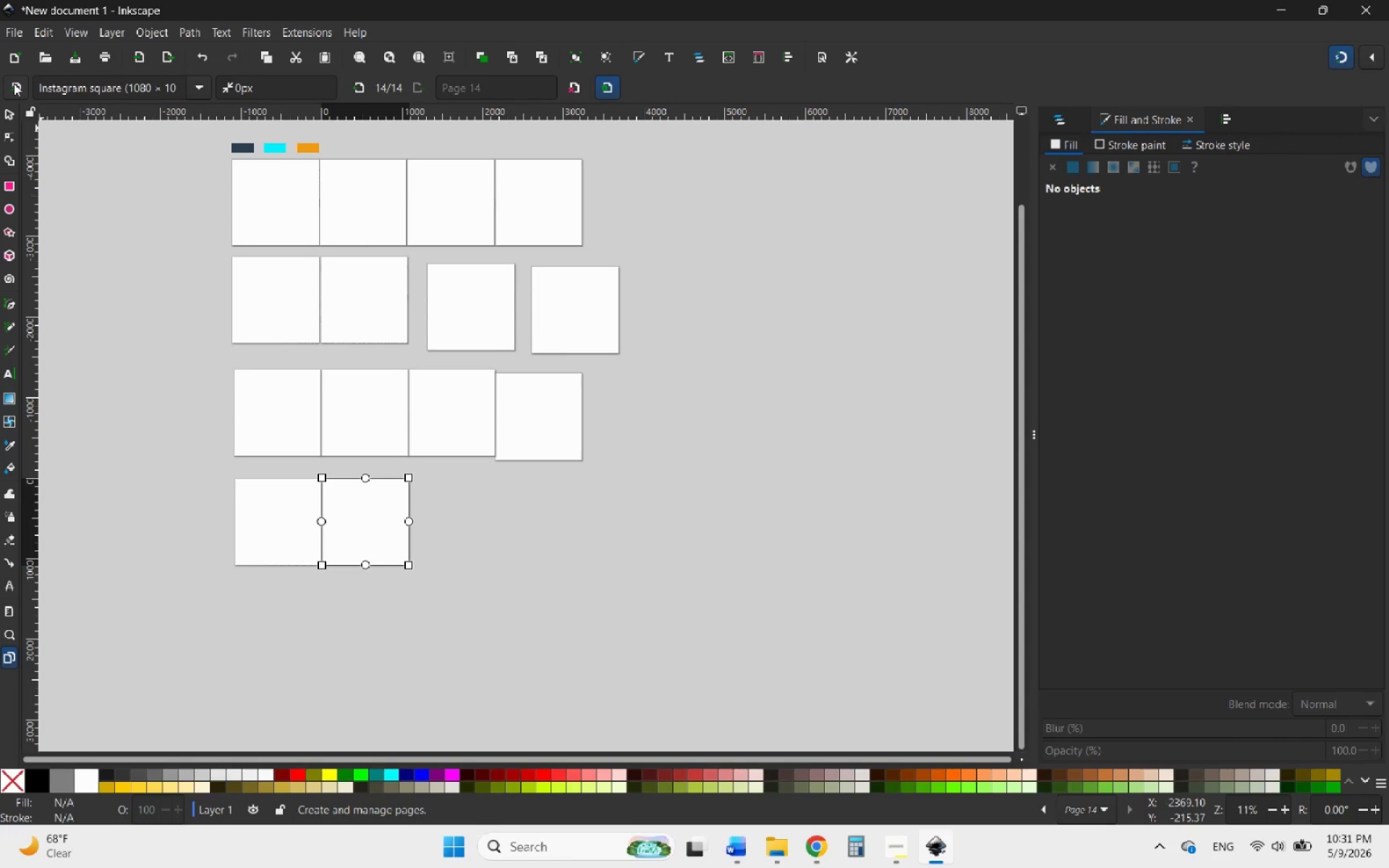 
left_click([14, 83])
 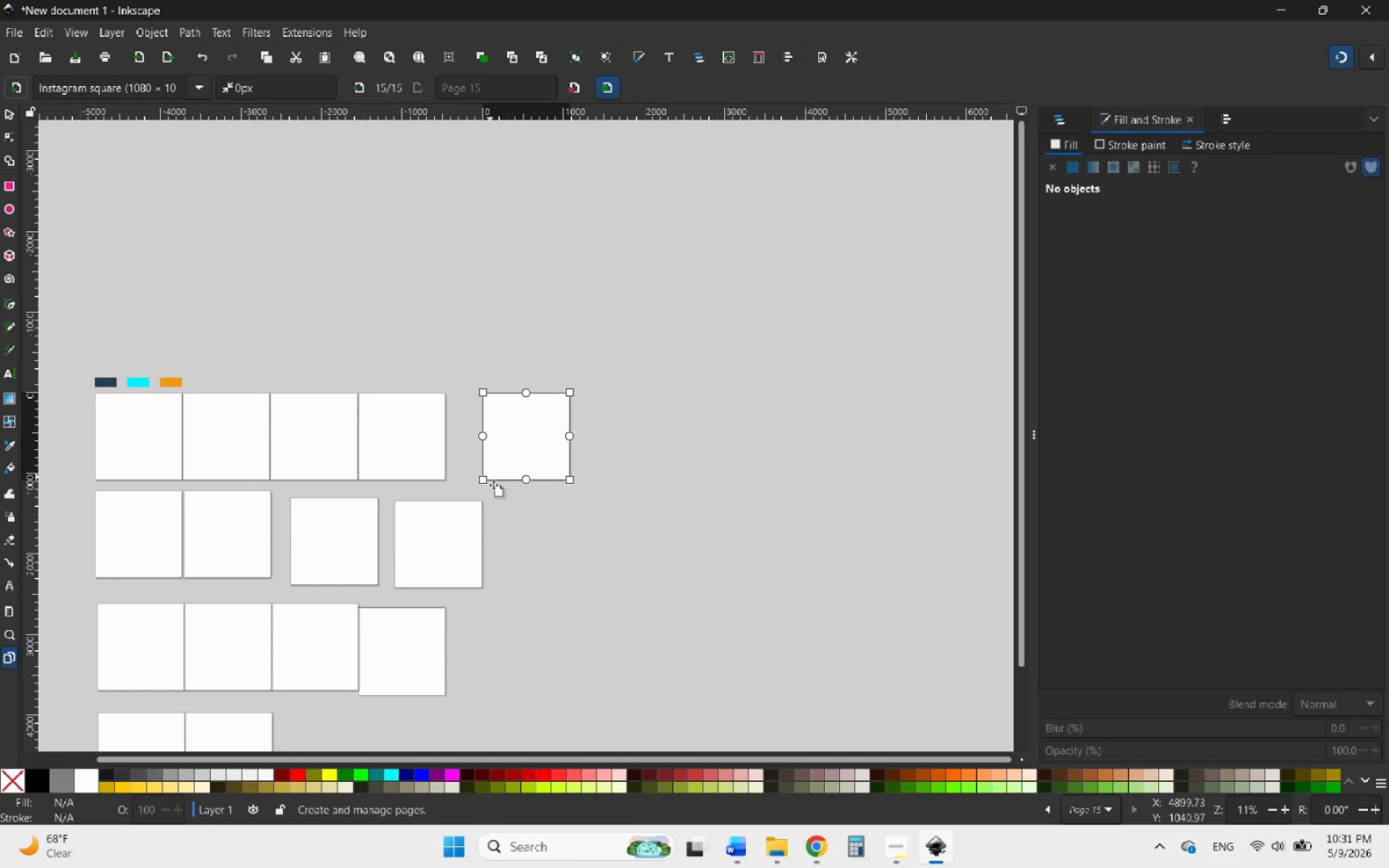 
scroll: coordinate [506, 533], scroll_direction: down, amount: 4.0
 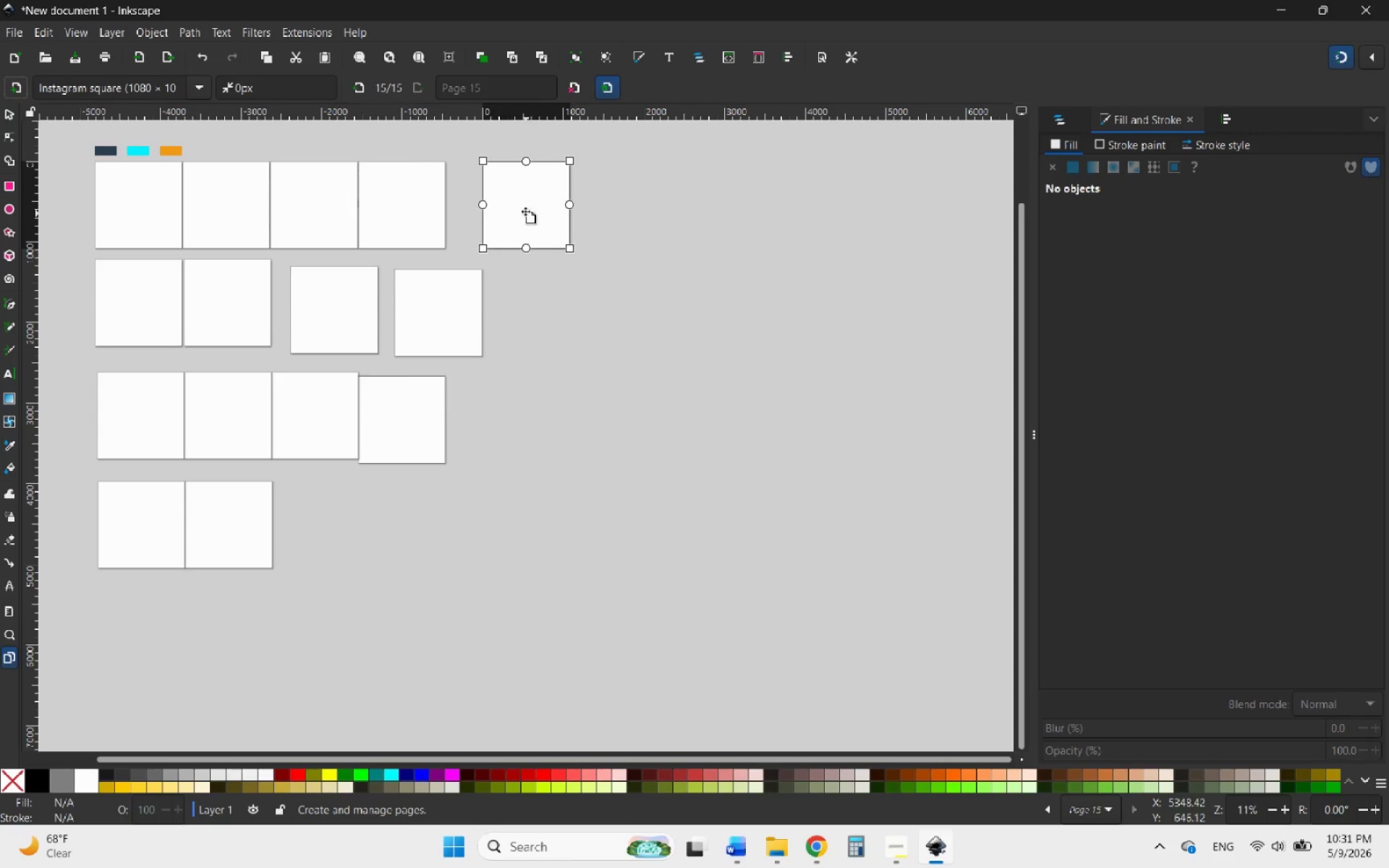 
left_click_drag(start_coordinate=[524, 210], to_coordinate=[330, 529])
 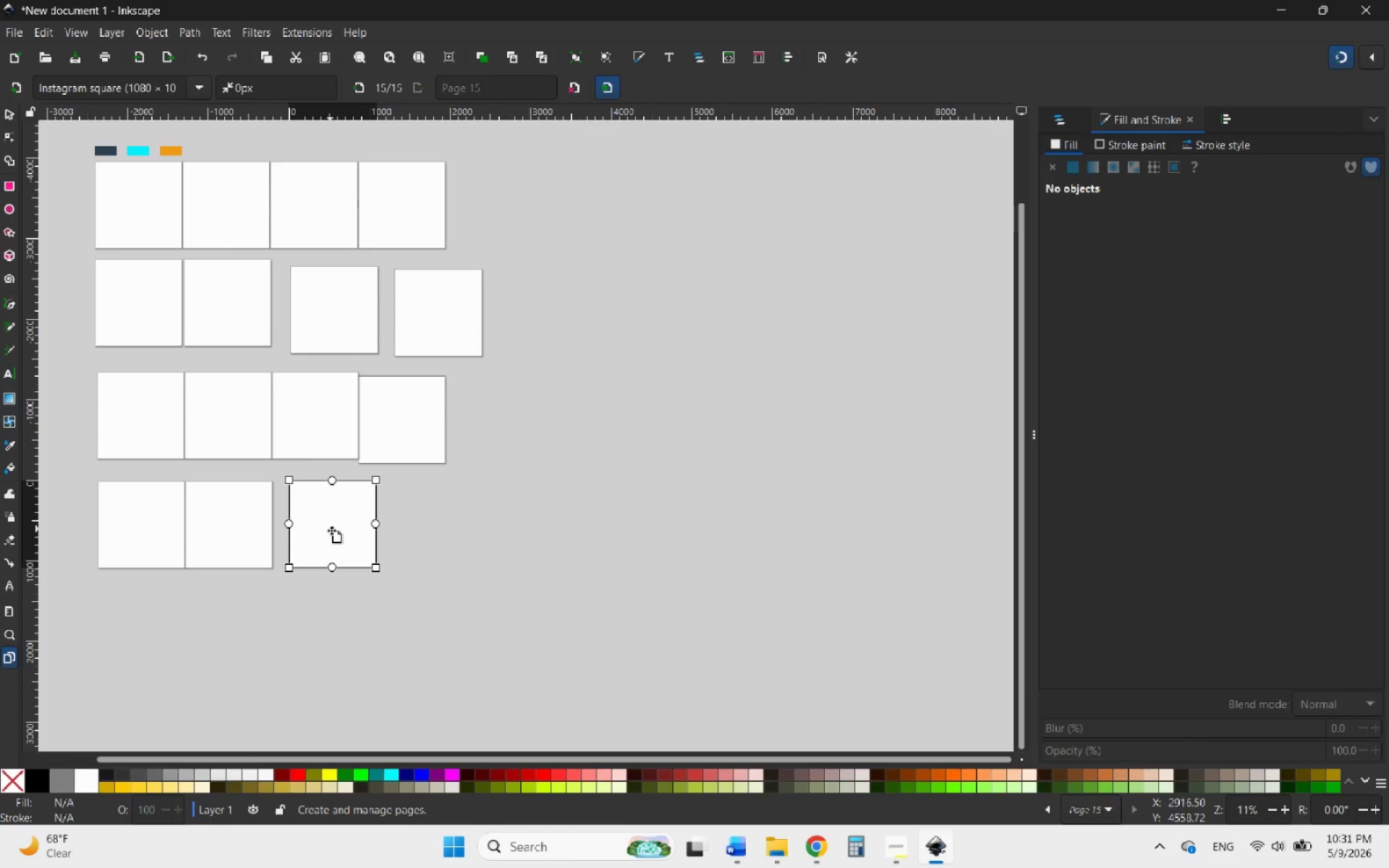 
wait(12.11)
 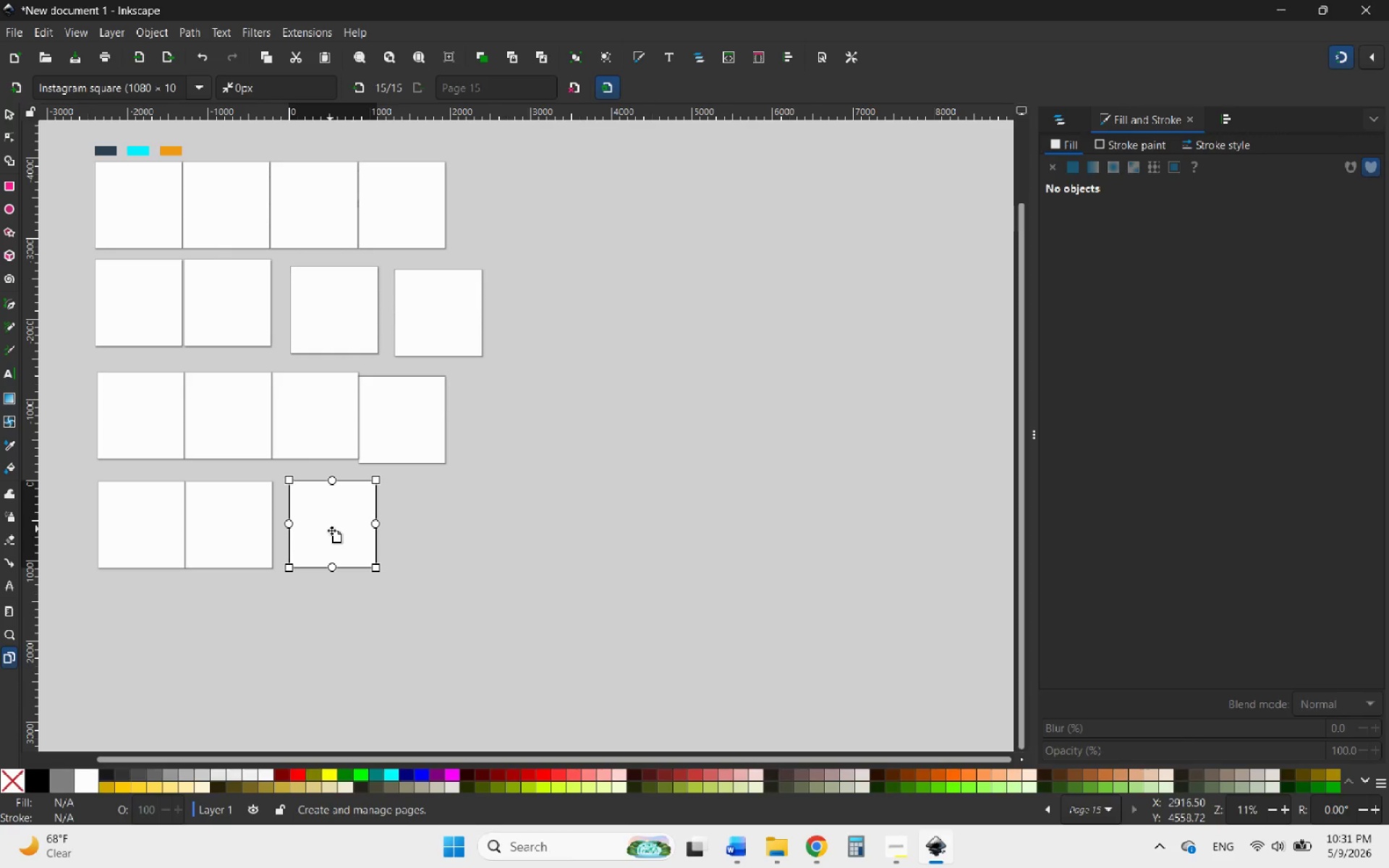 
left_click([11, 84])
 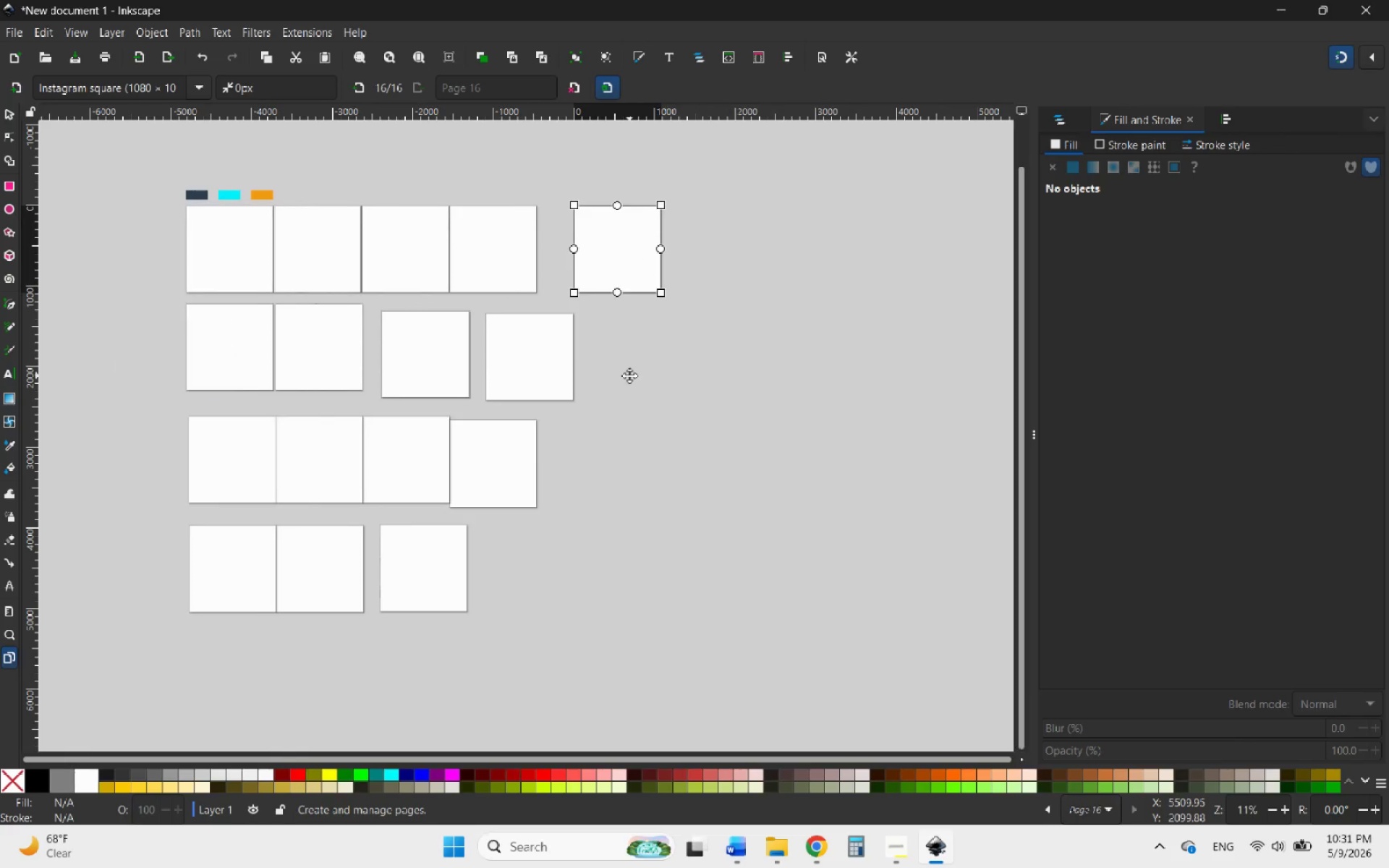 
scroll: coordinate [731, 370], scroll_direction: down, amount: 1.0
 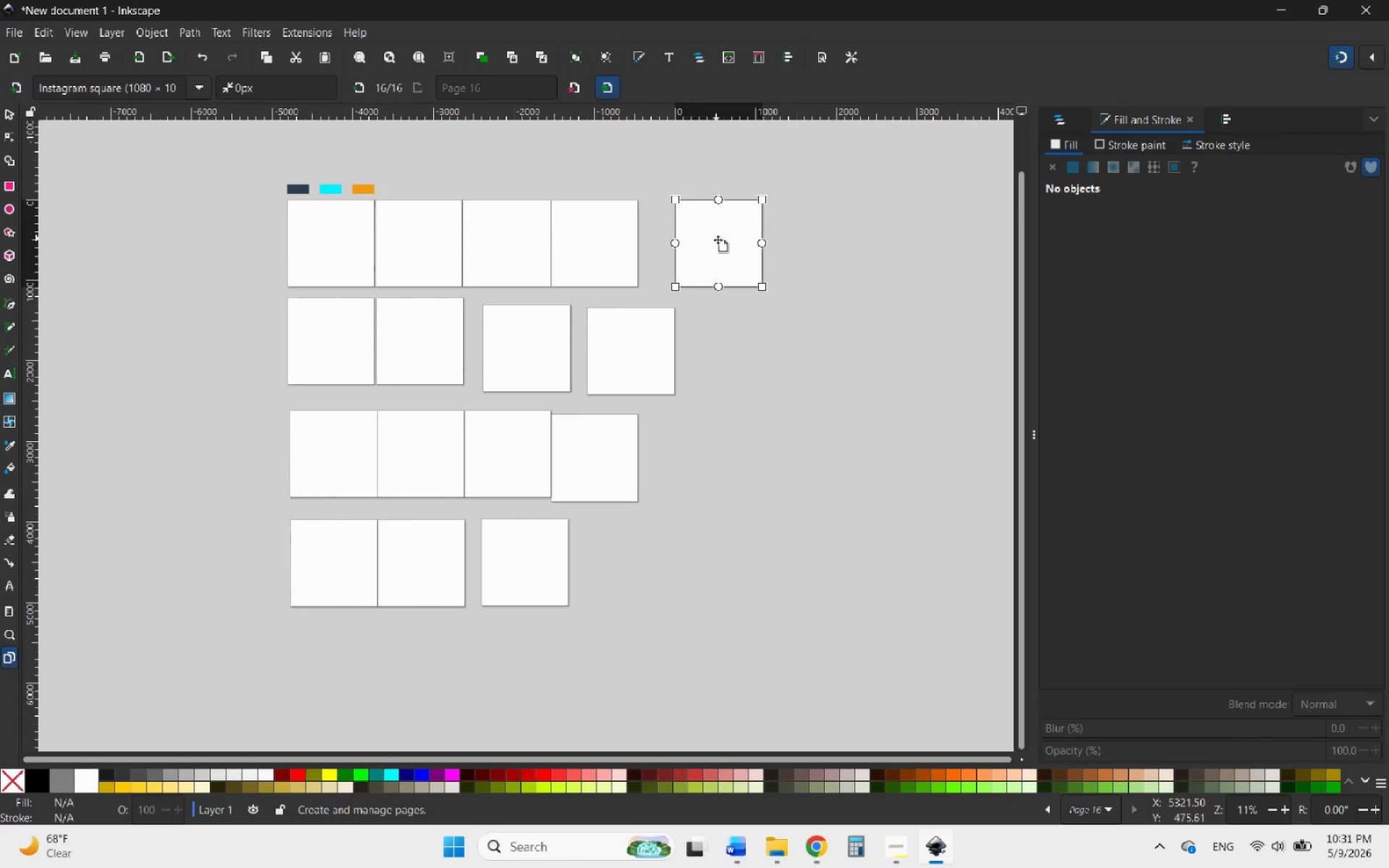 
left_click_drag(start_coordinate=[716, 238], to_coordinate=[619, 559])
 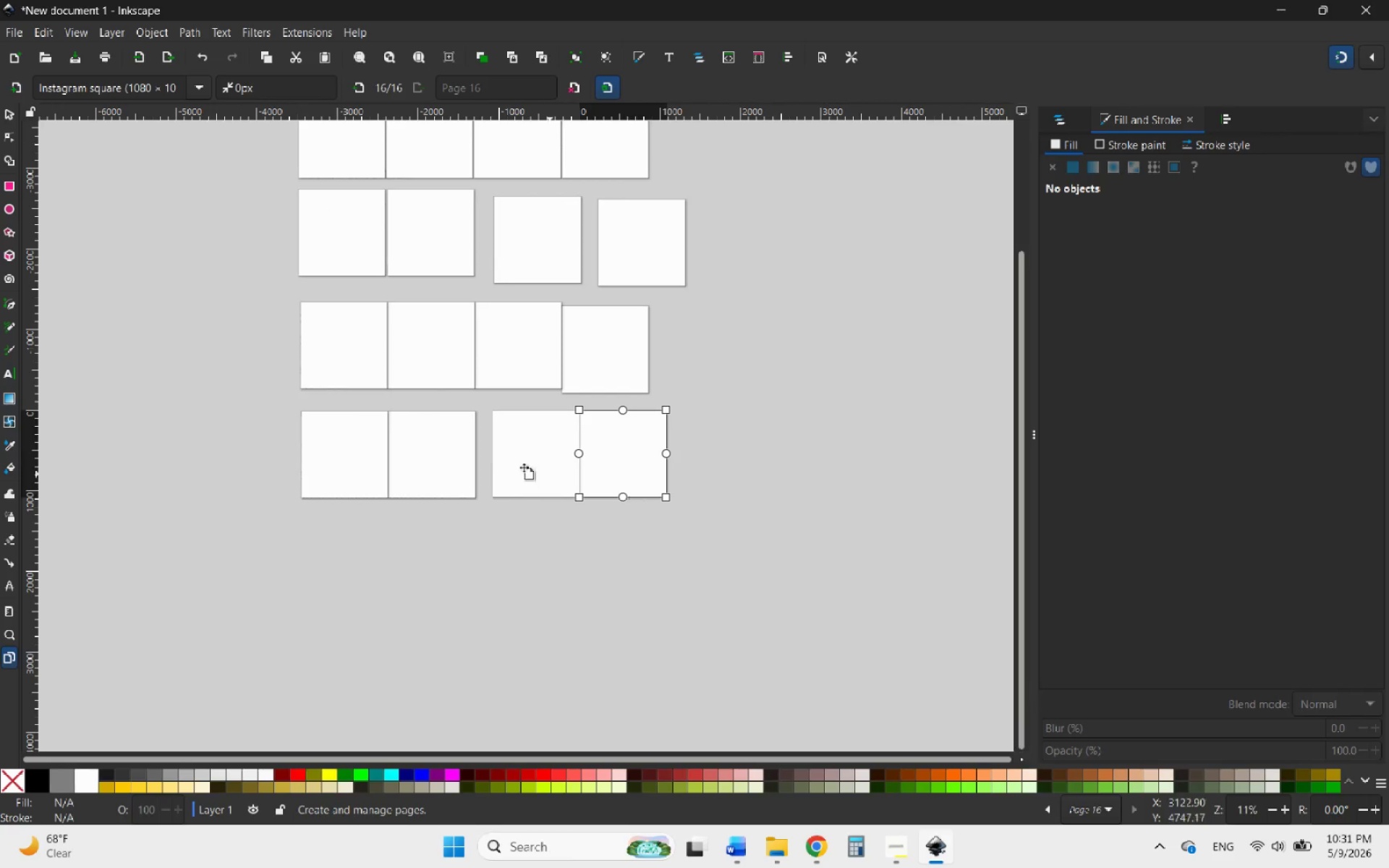 
scroll: coordinate [497, 537], scroll_direction: up, amount: 1.0
 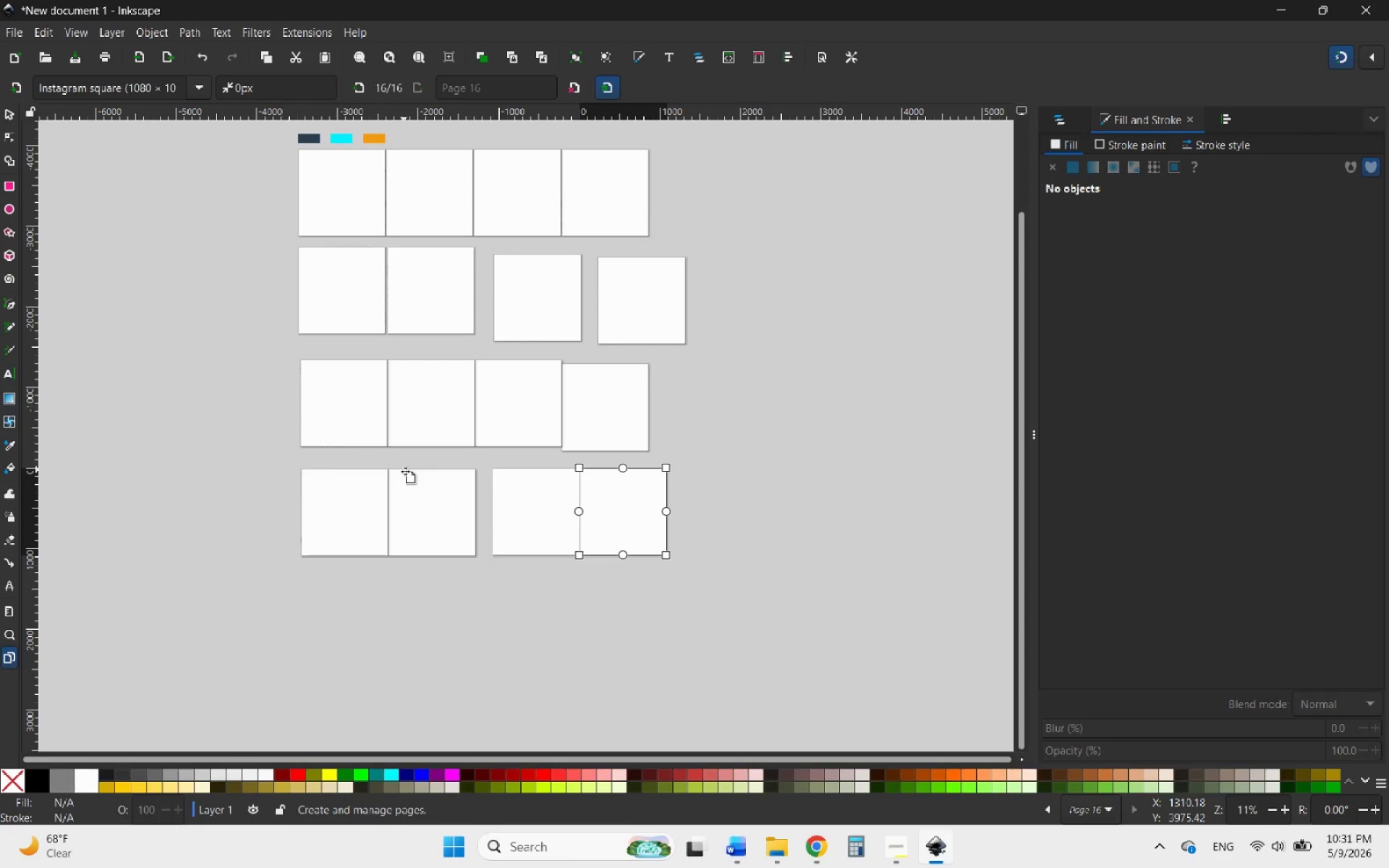 
wait(9.02)
 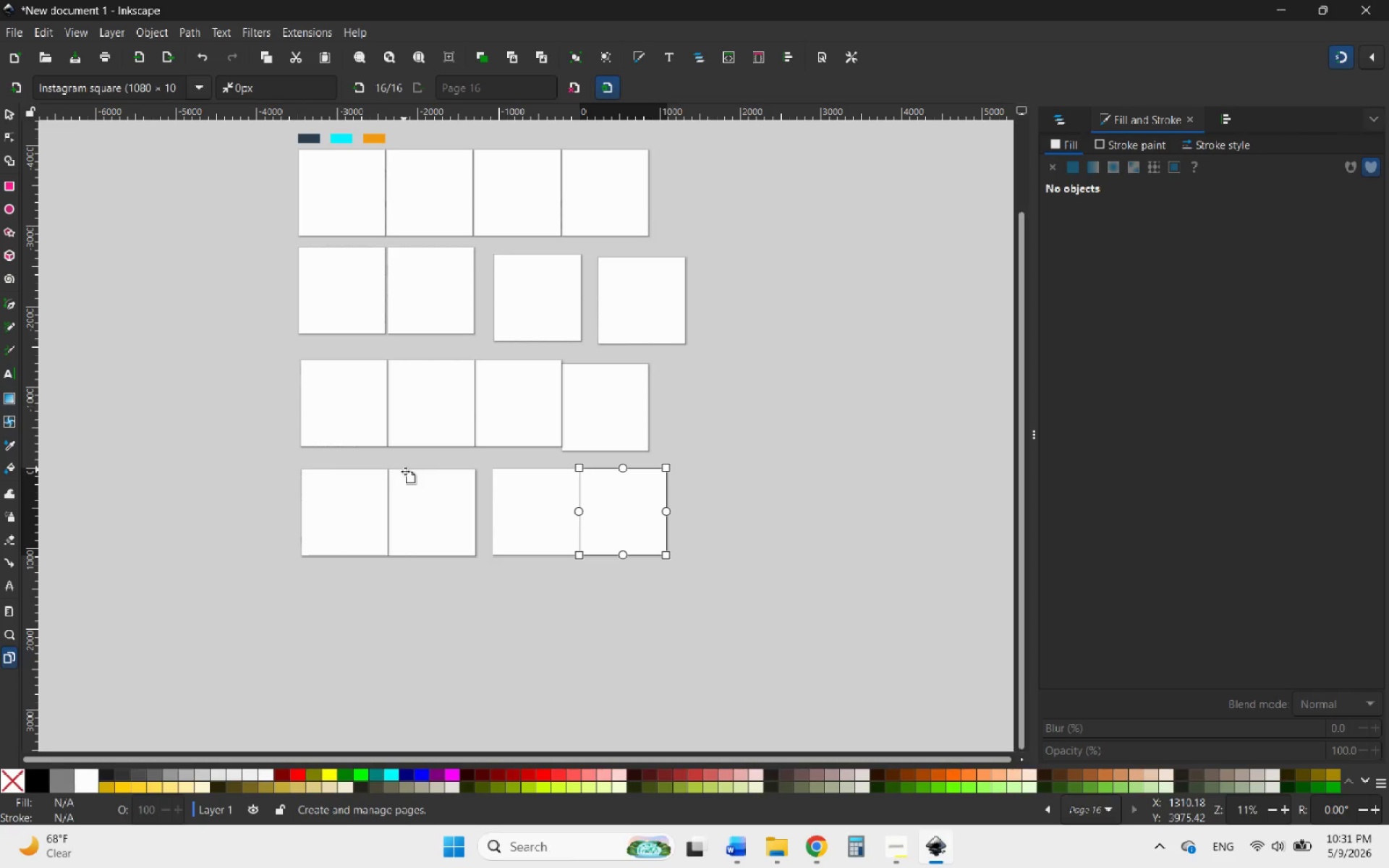 
mouse_move([28, 129])
 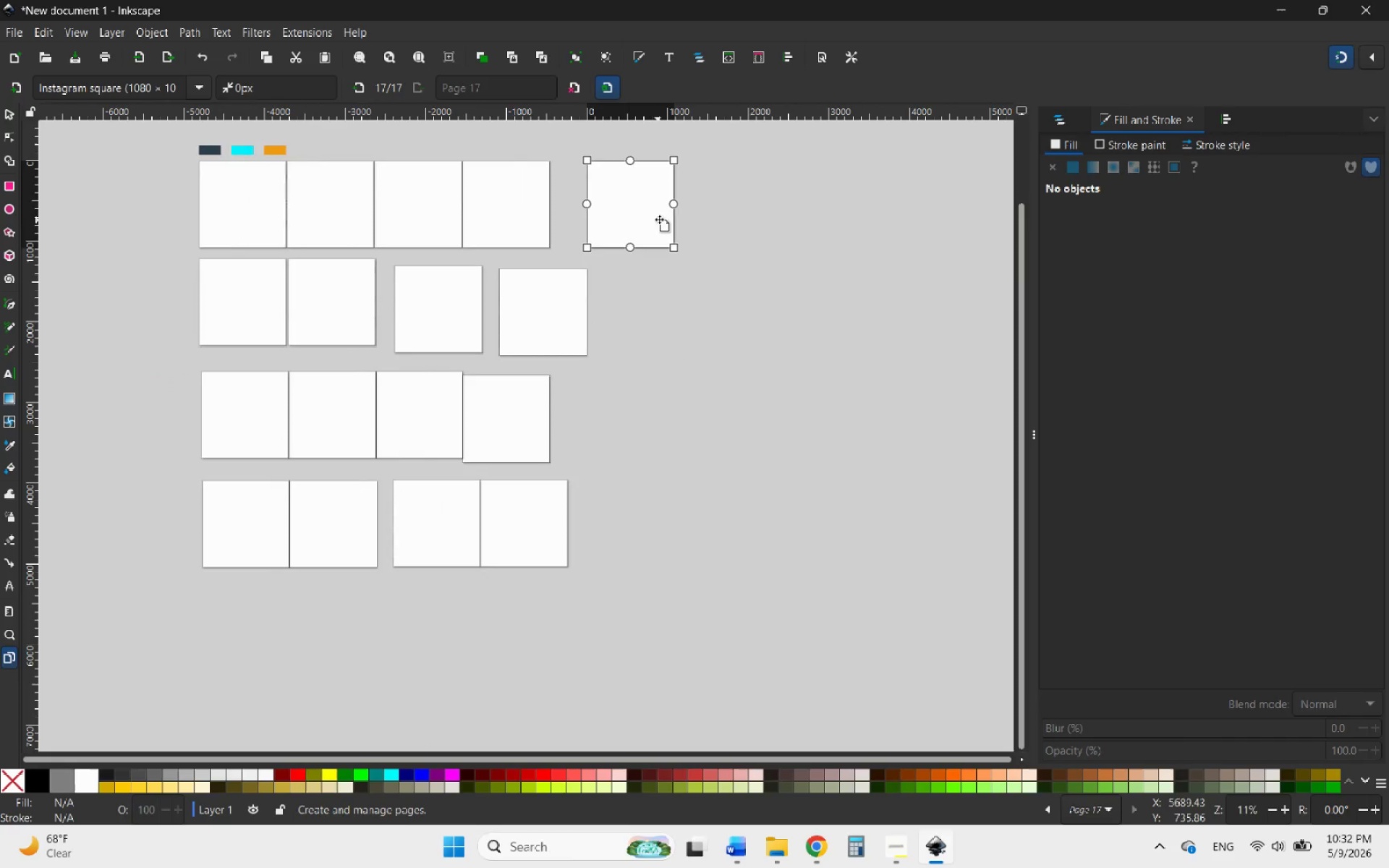 
left_click_drag(start_coordinate=[637, 197], to_coordinate=[256, 629])
 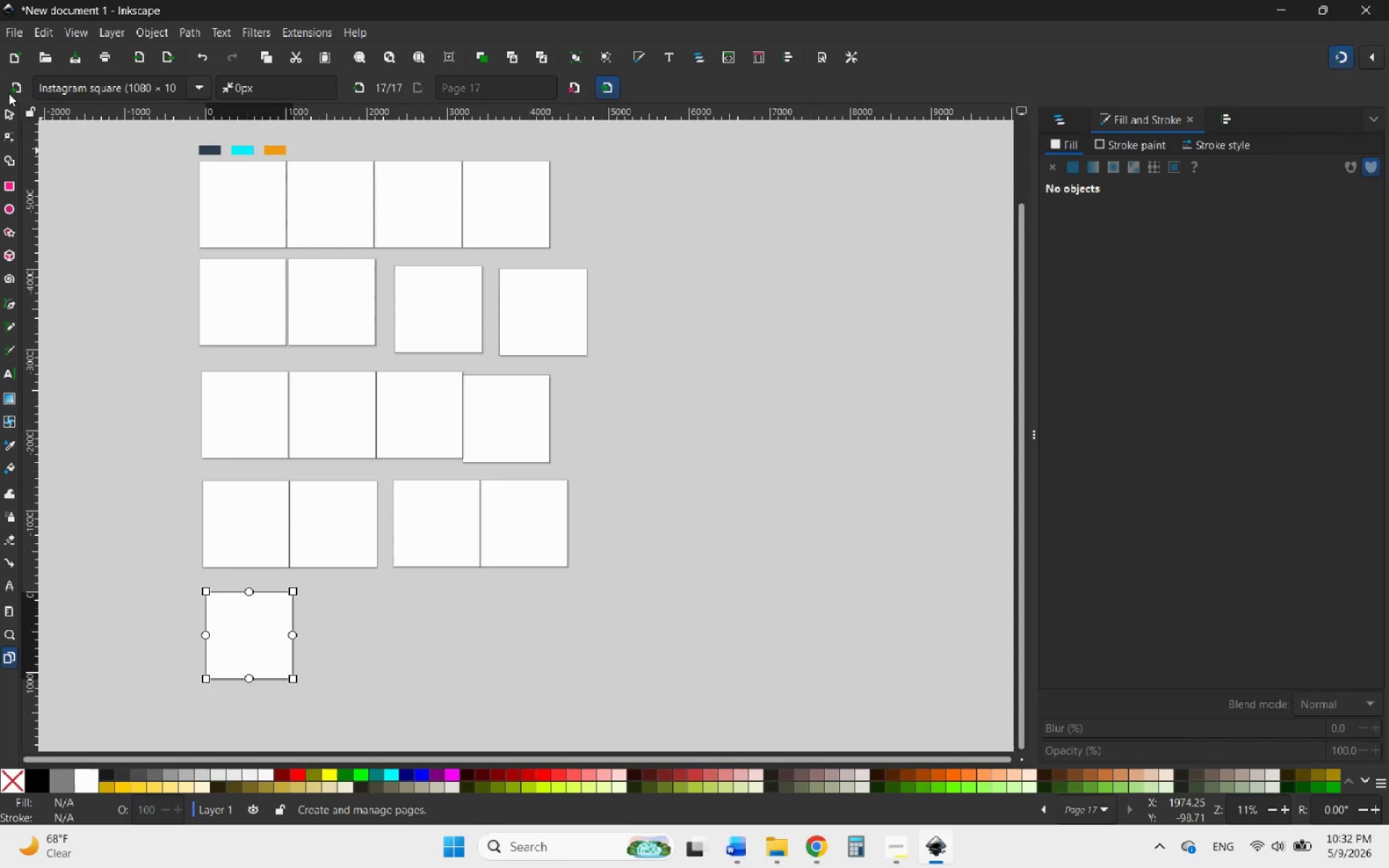 
left_click([9, 85])
 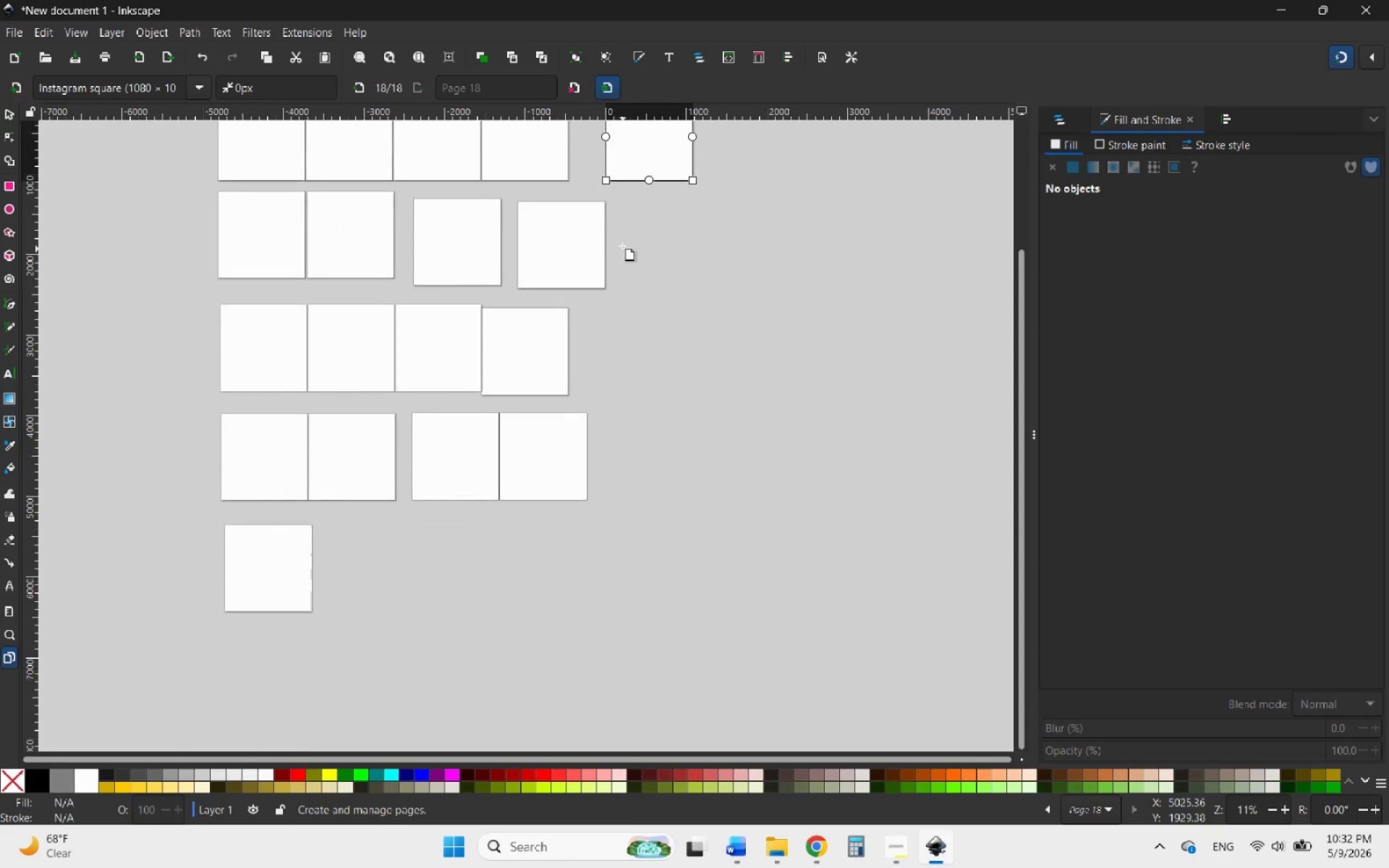 
left_click_drag(start_coordinate=[652, 149], to_coordinate=[375, 577])
 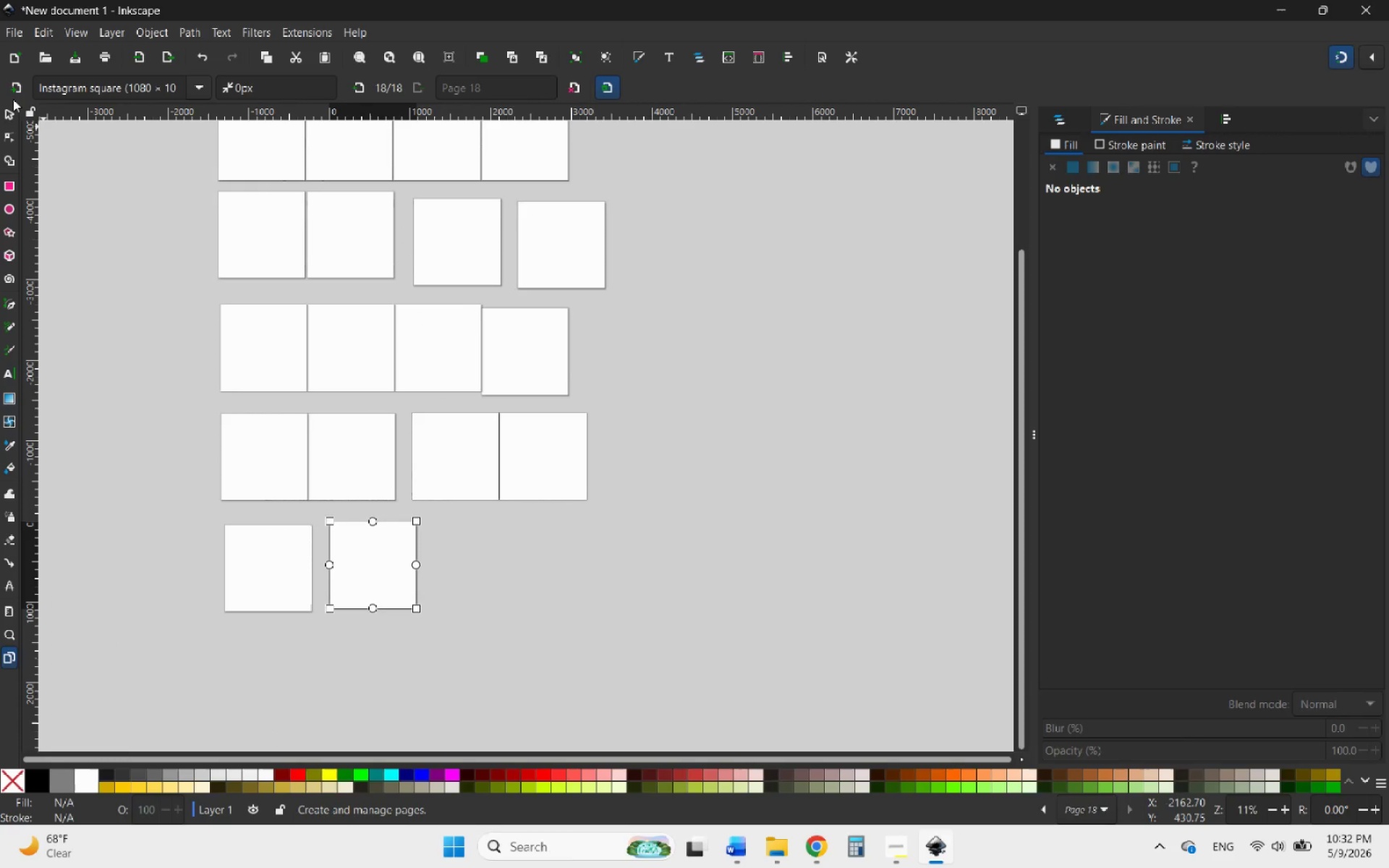 
left_click([15, 87])
 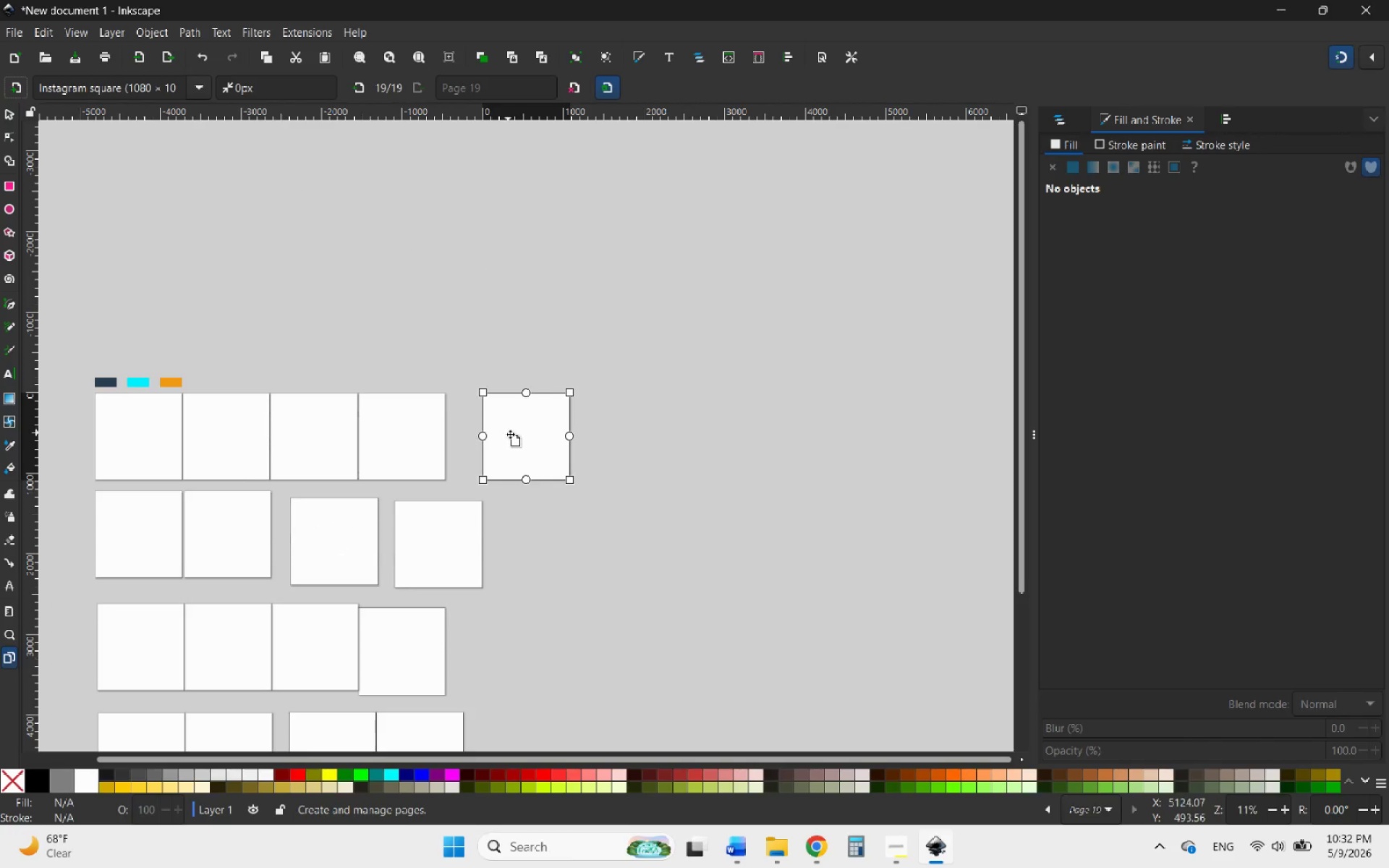 
left_click_drag(start_coordinate=[516, 429], to_coordinate=[574, 671])
 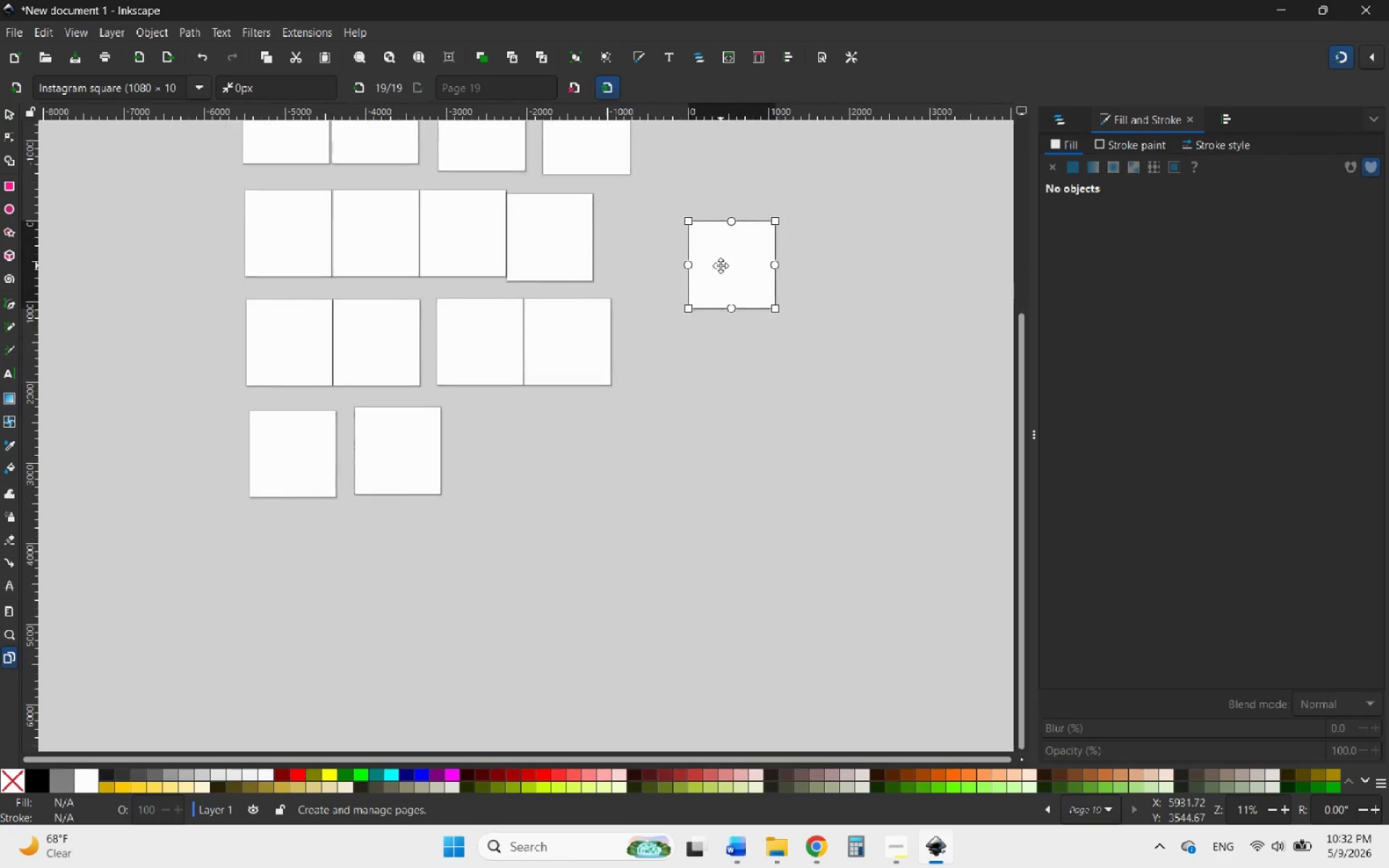 
scroll: coordinate [719, 265], scroll_direction: up, amount: 1.0
 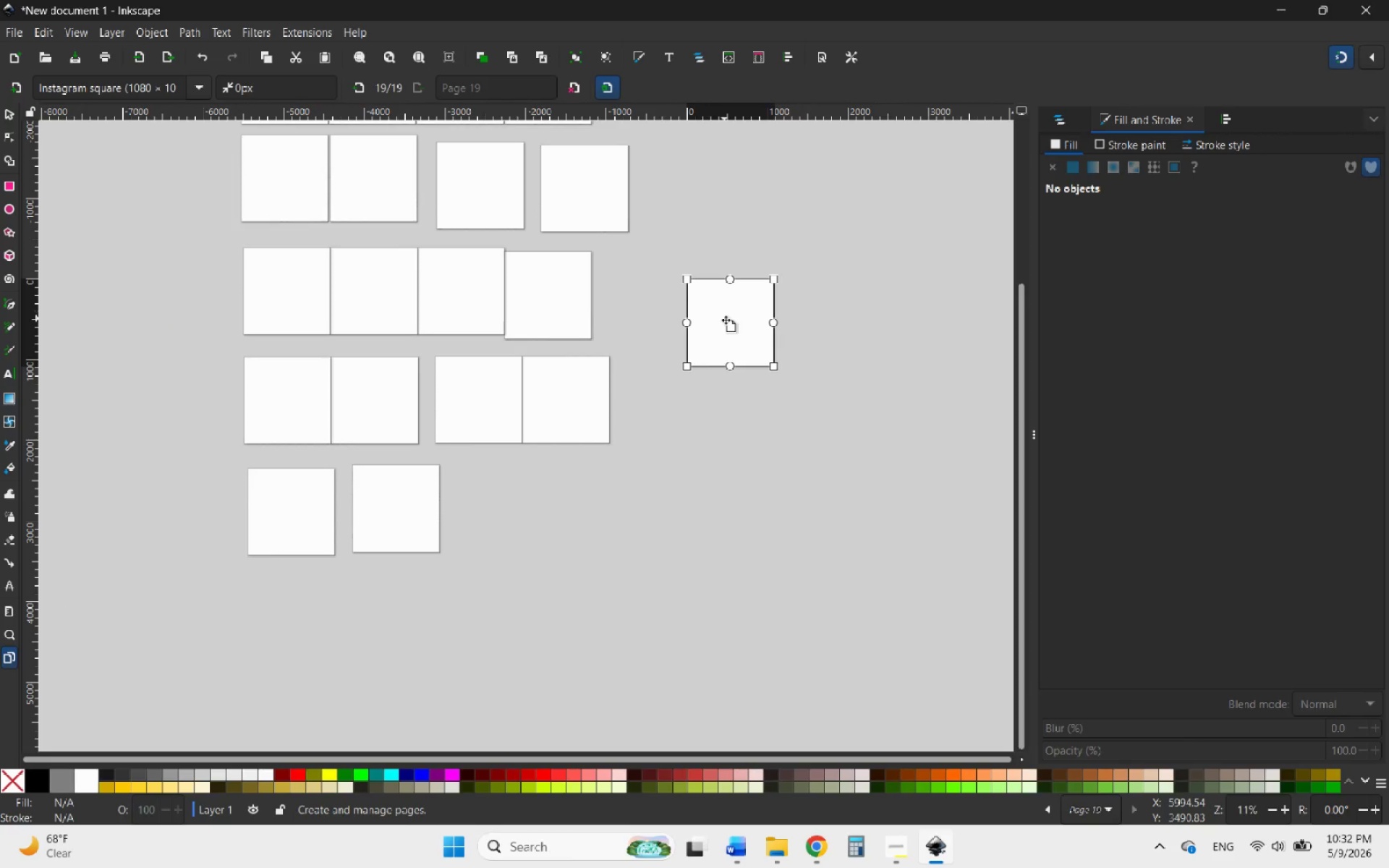 
left_click_drag(start_coordinate=[724, 318], to_coordinate=[492, 506])
 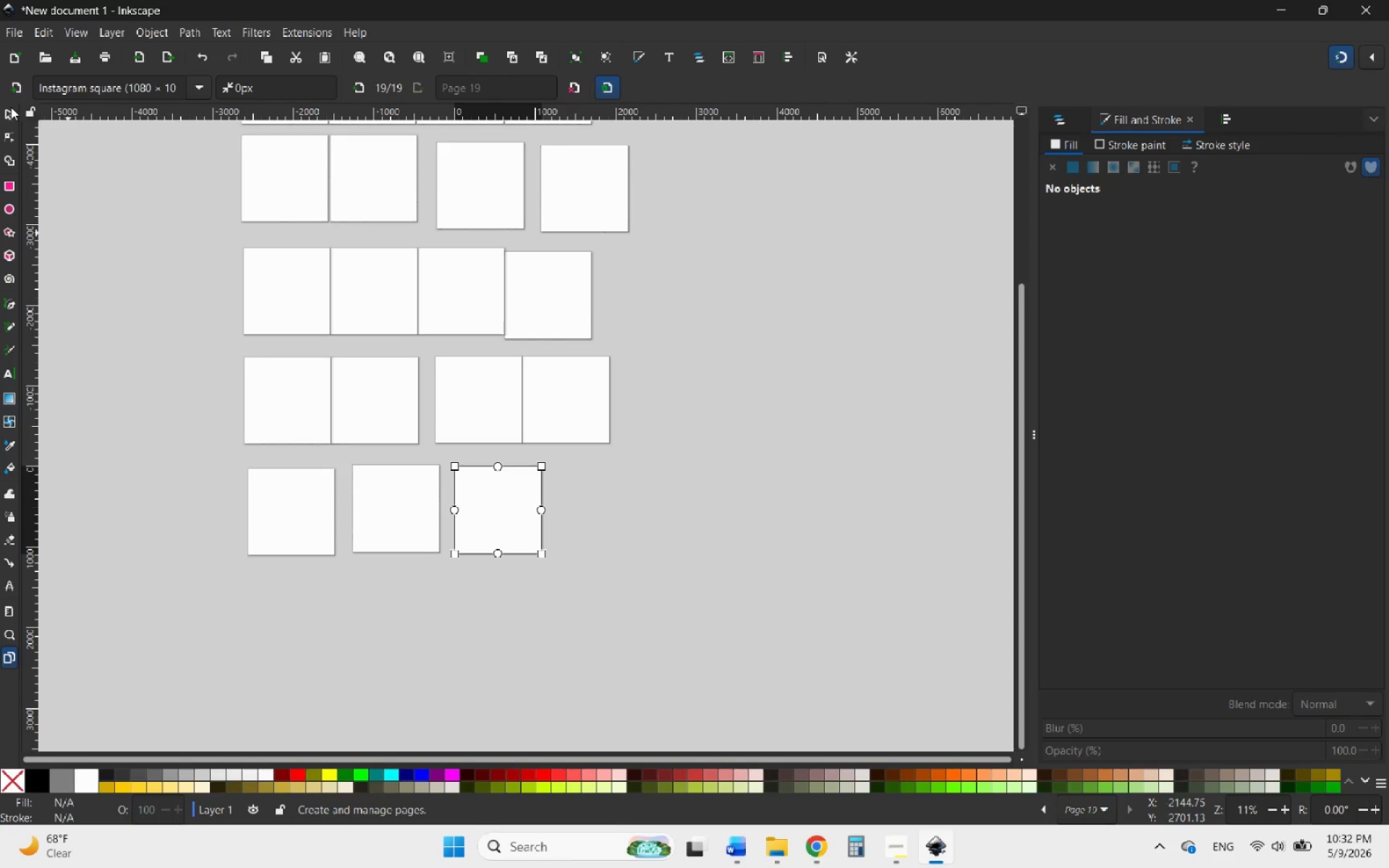 
left_click([14, 89])
 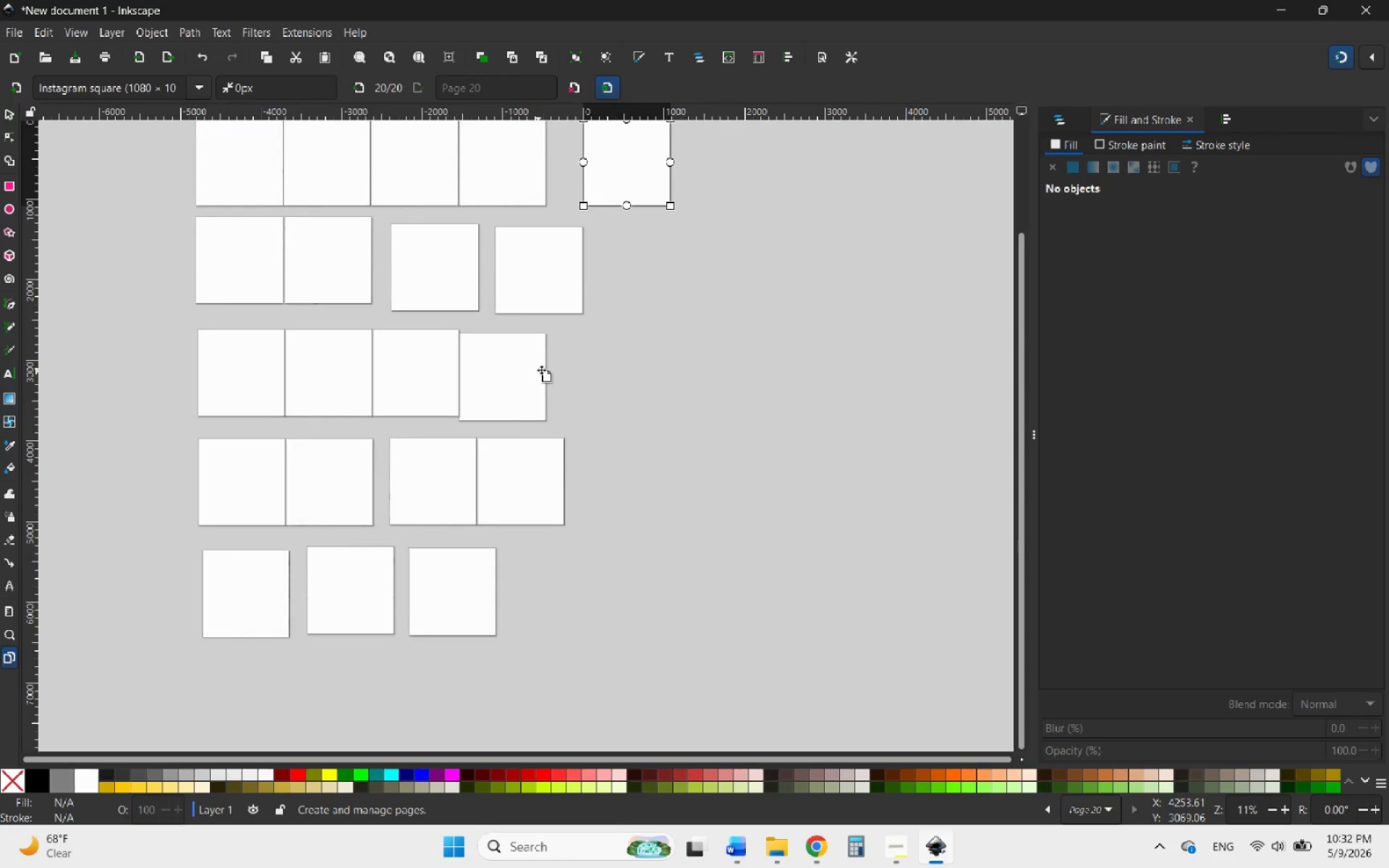 
left_click_drag(start_coordinate=[633, 169], to_coordinate=[558, 602])
 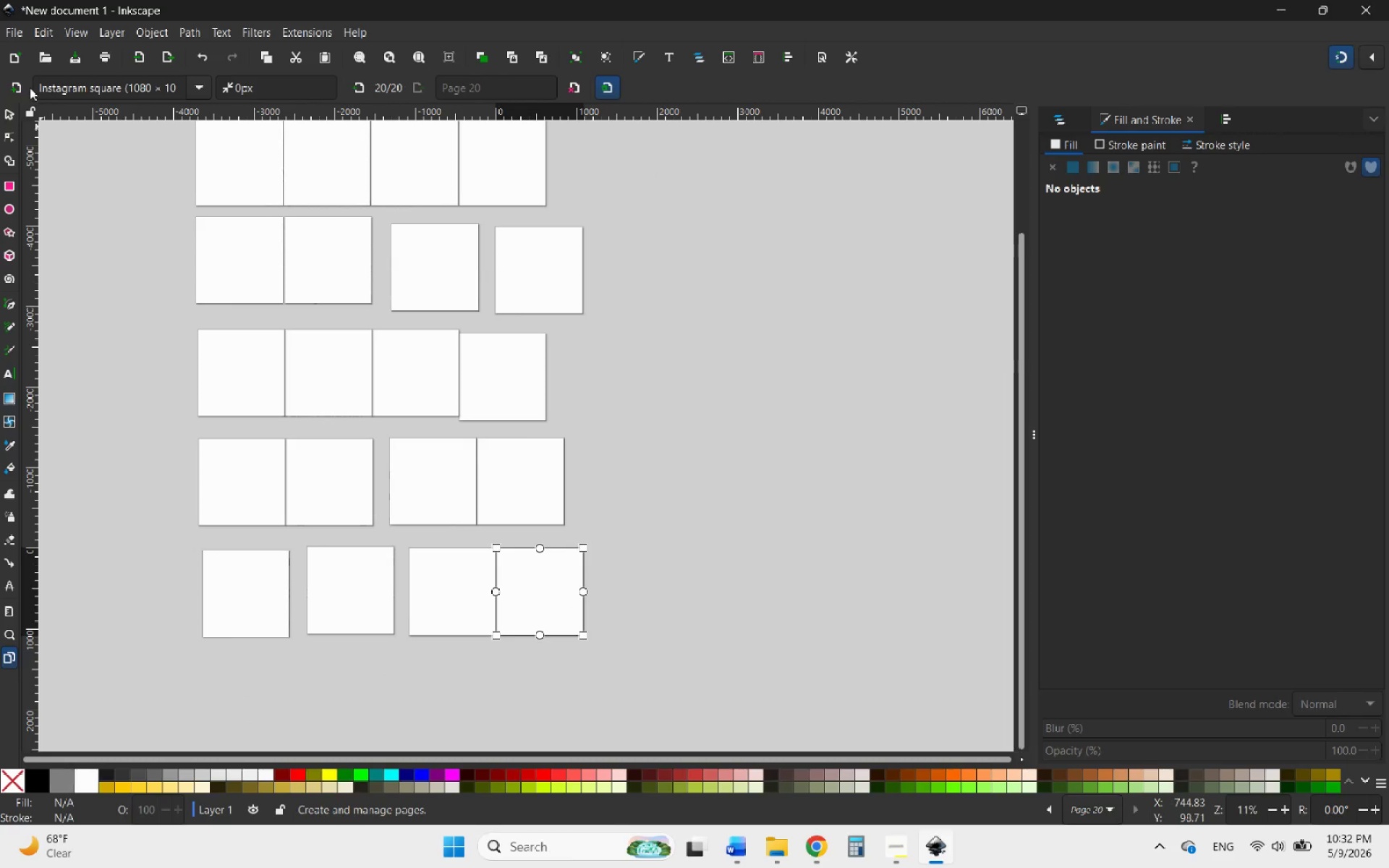 
left_click([17, 85])
 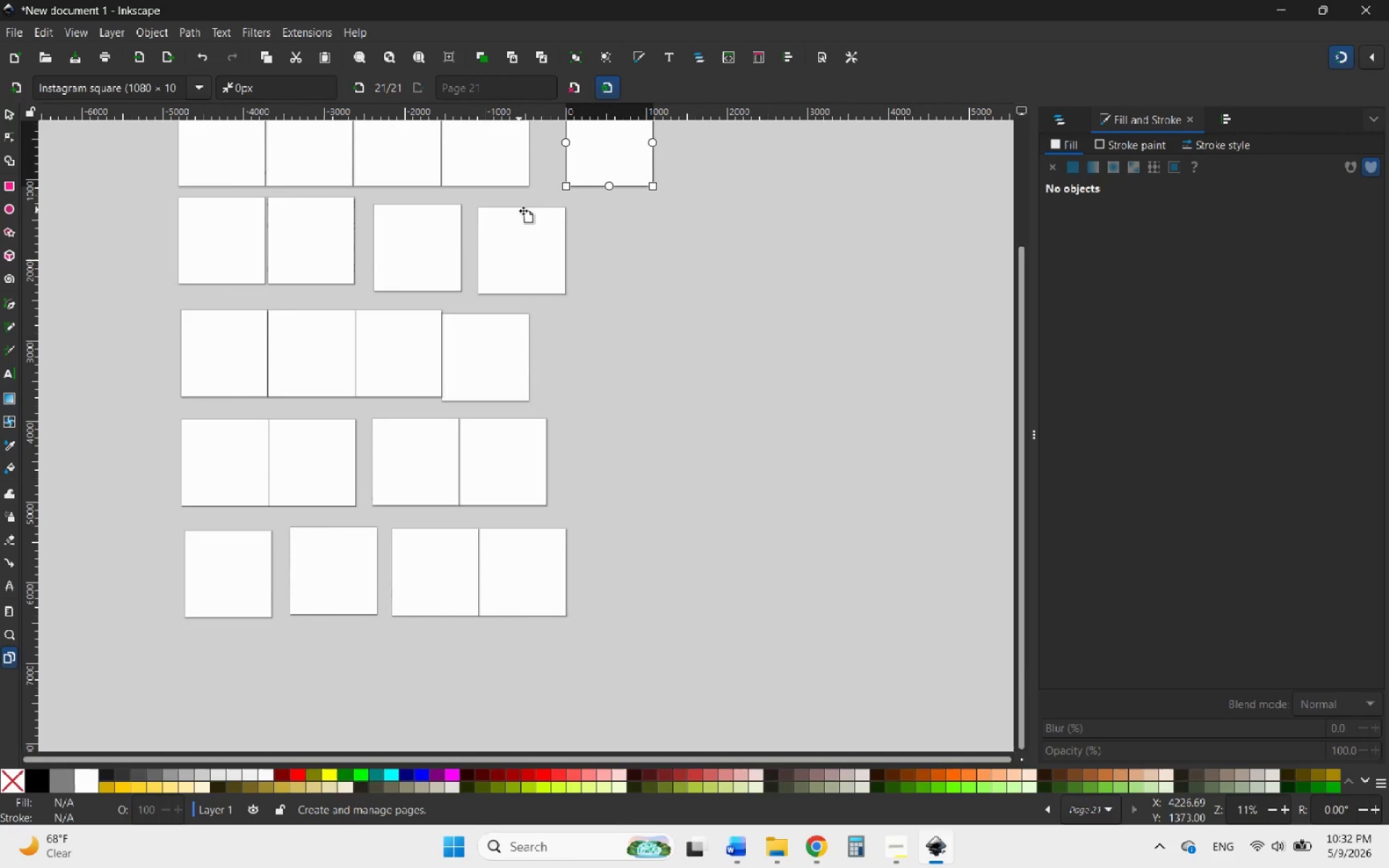 
left_click_drag(start_coordinate=[646, 145], to_coordinate=[265, 684])
 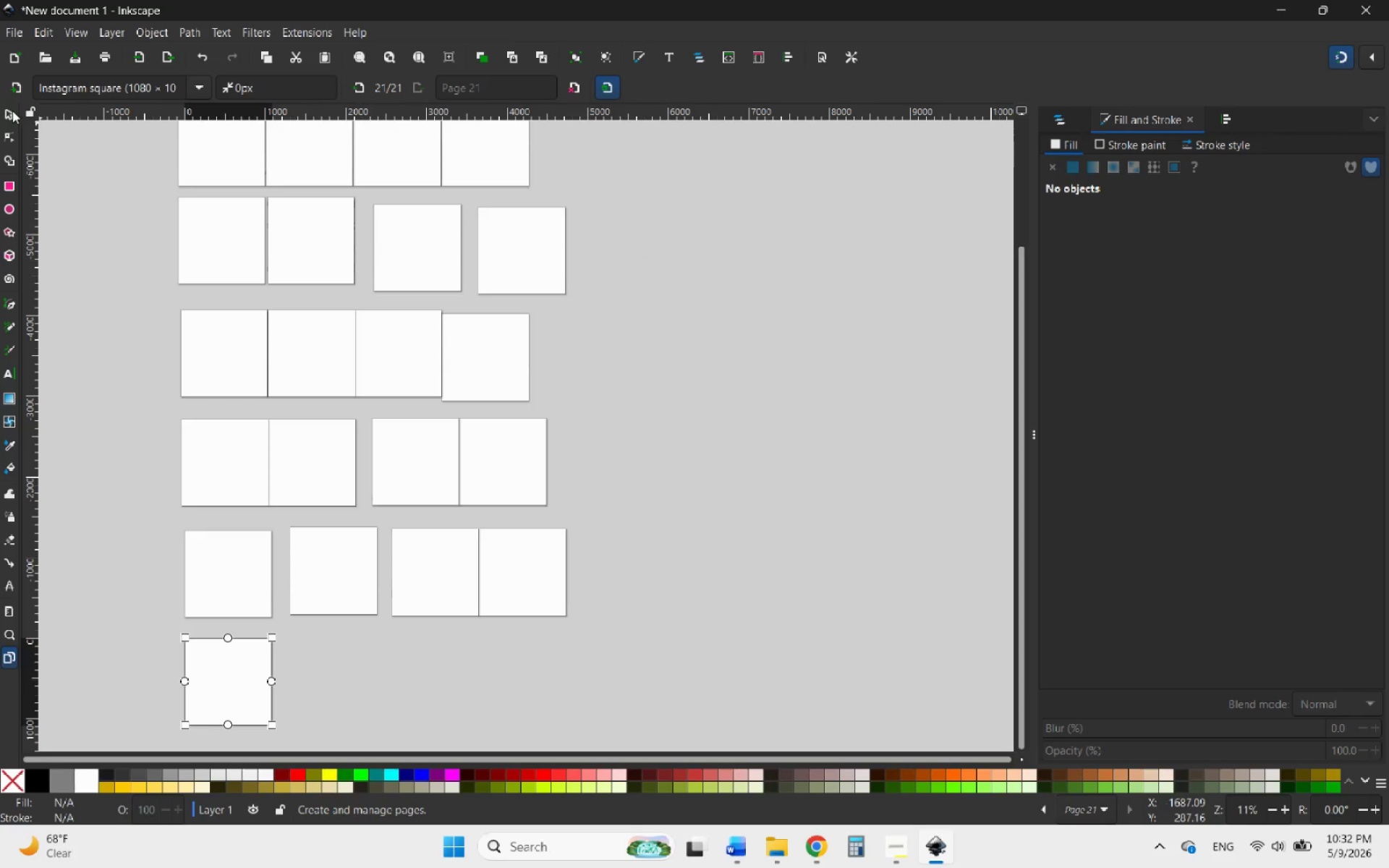 
left_click([18, 83])
 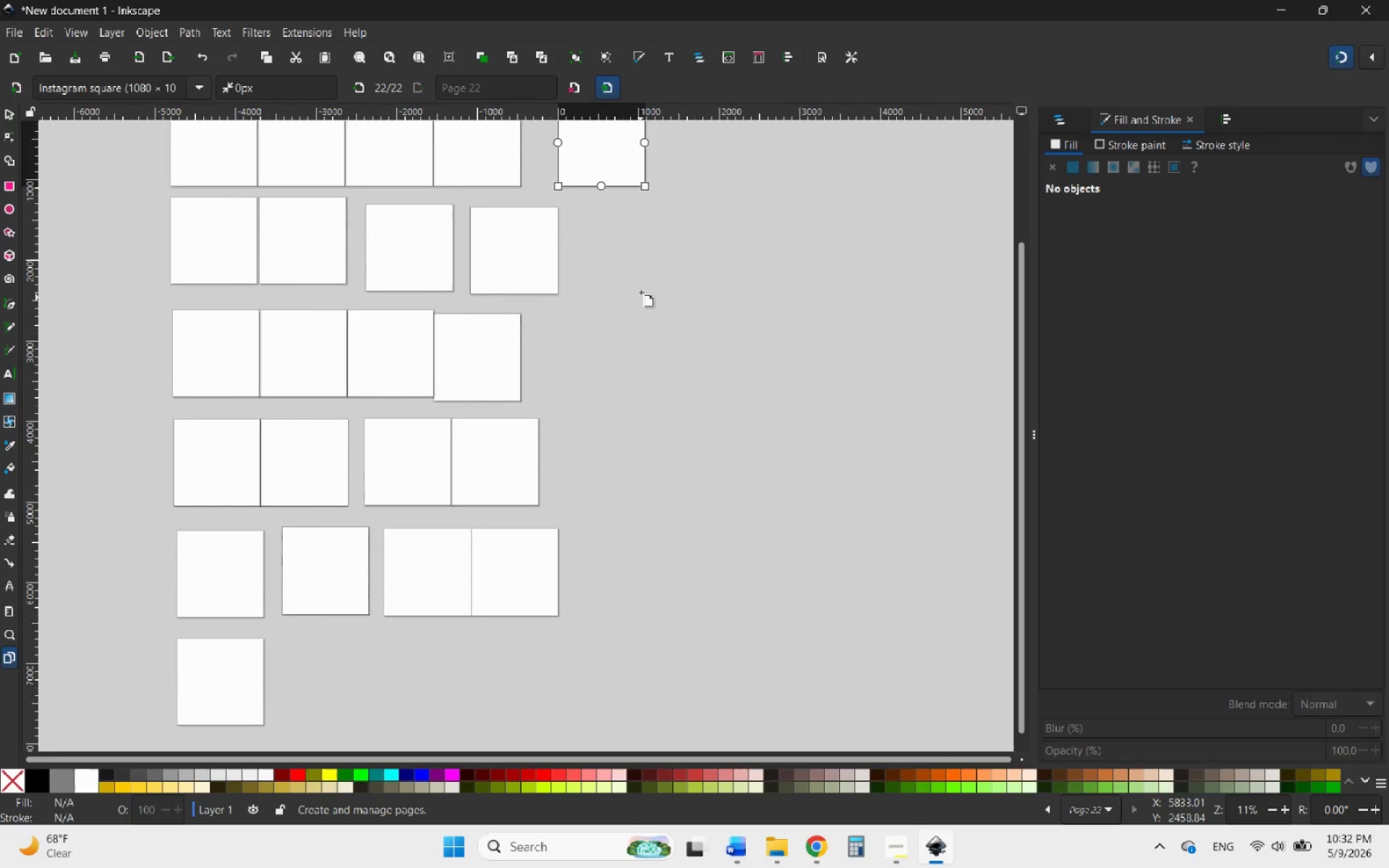 
left_click_drag(start_coordinate=[608, 156], to_coordinate=[330, 698])
 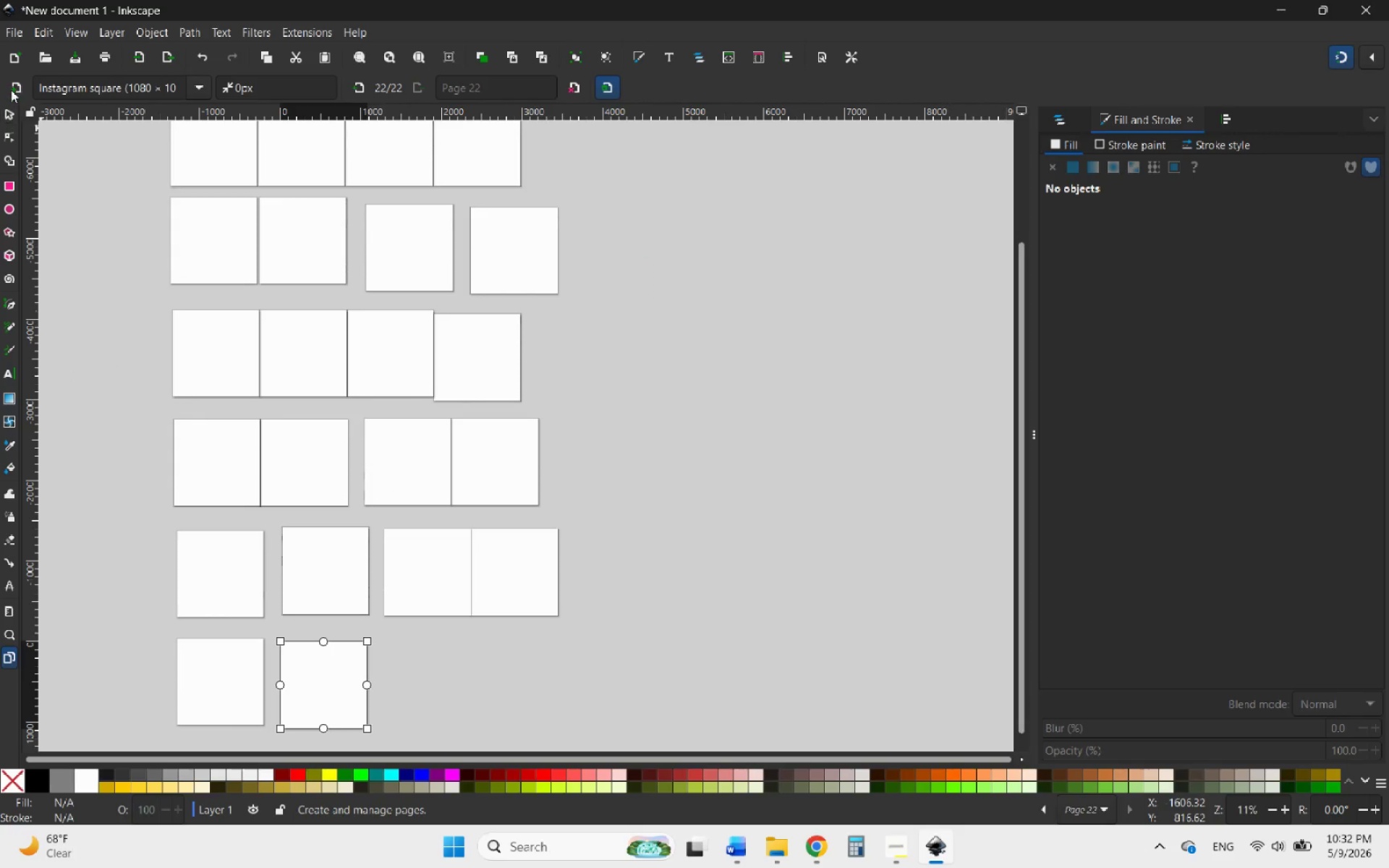 
left_click([14, 88])
 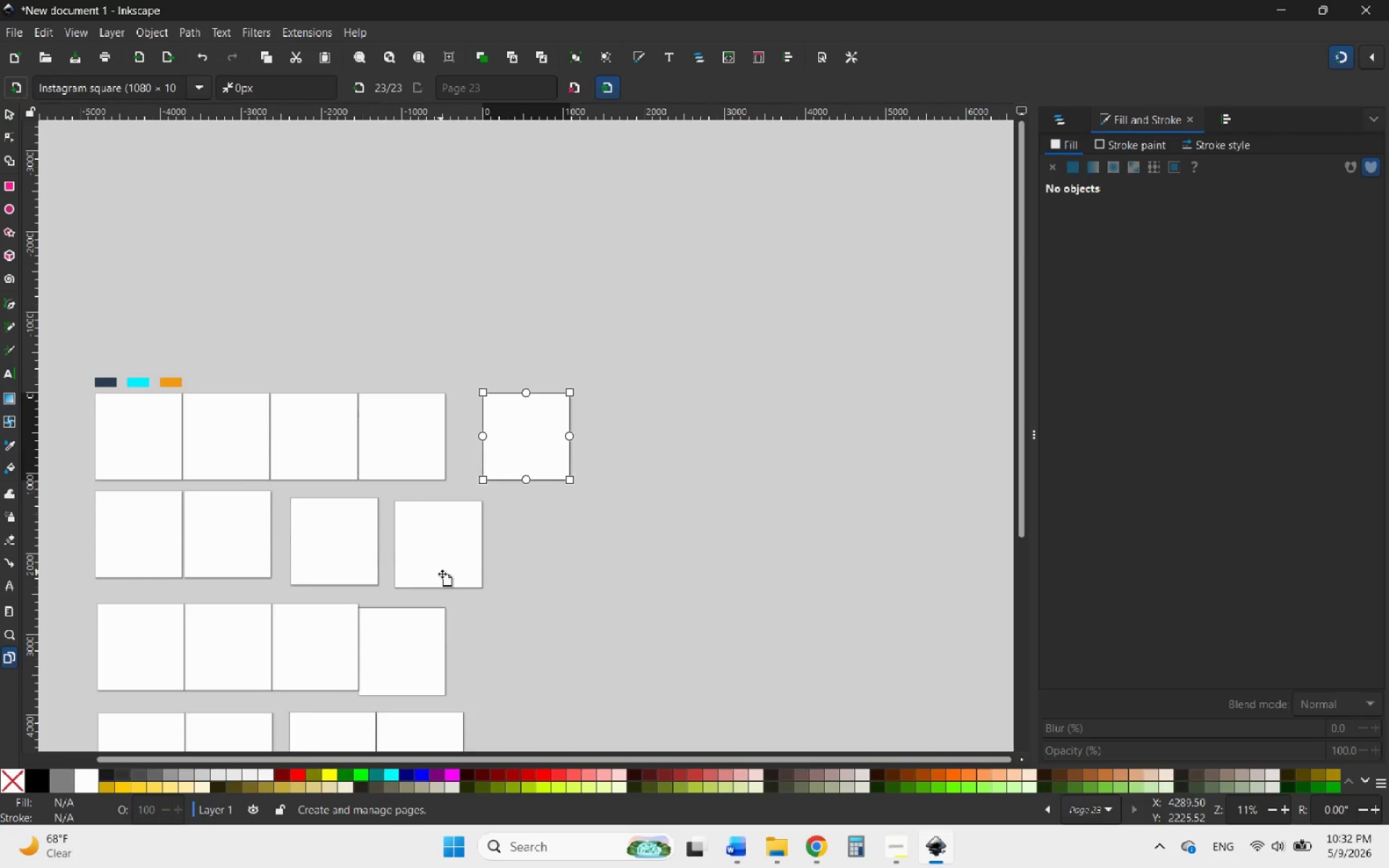 
scroll: coordinate [441, 572], scroll_direction: down, amount: 1.0
 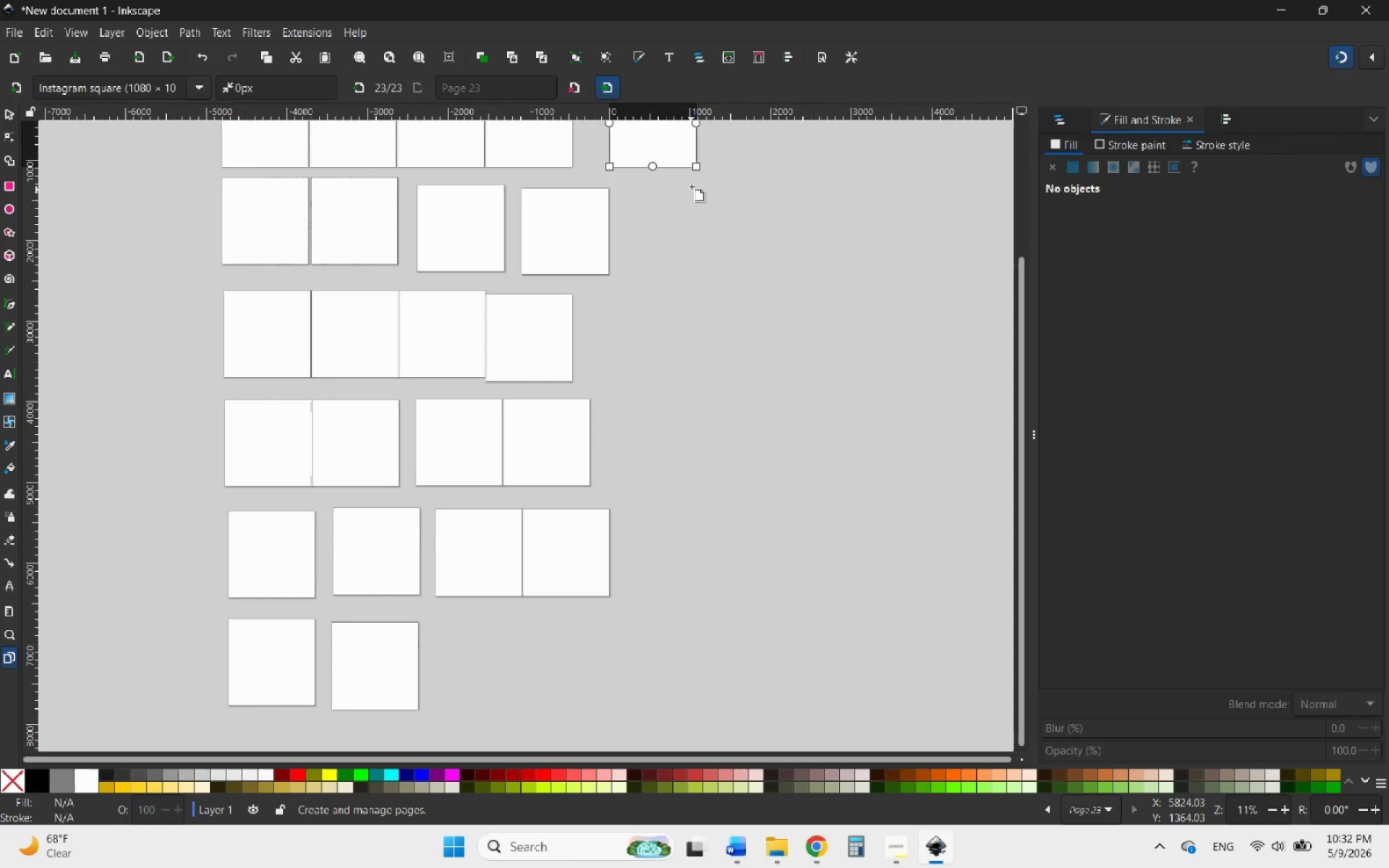 
left_click_drag(start_coordinate=[683, 150], to_coordinate=[501, 685])
 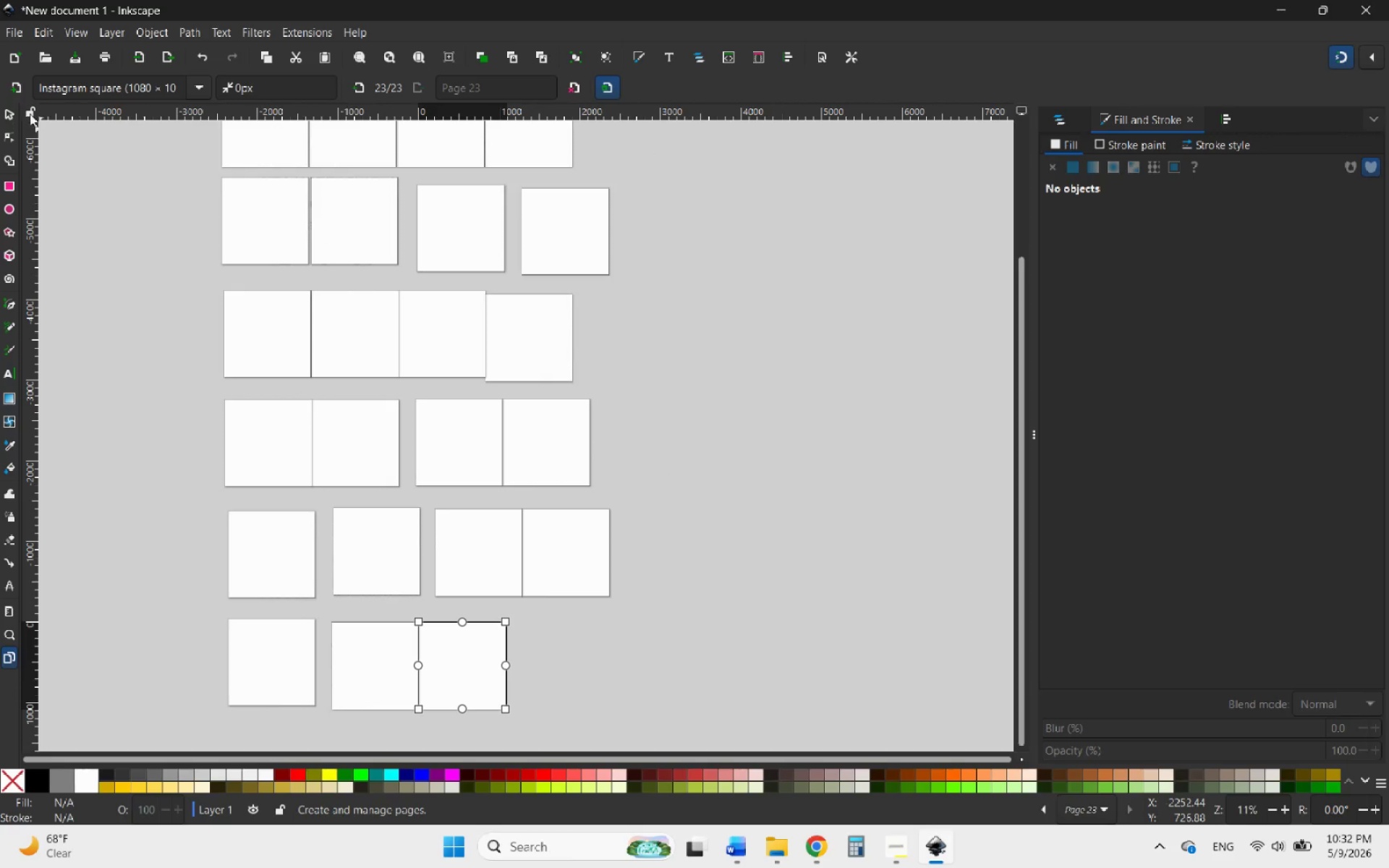 
left_click([14, 82])
 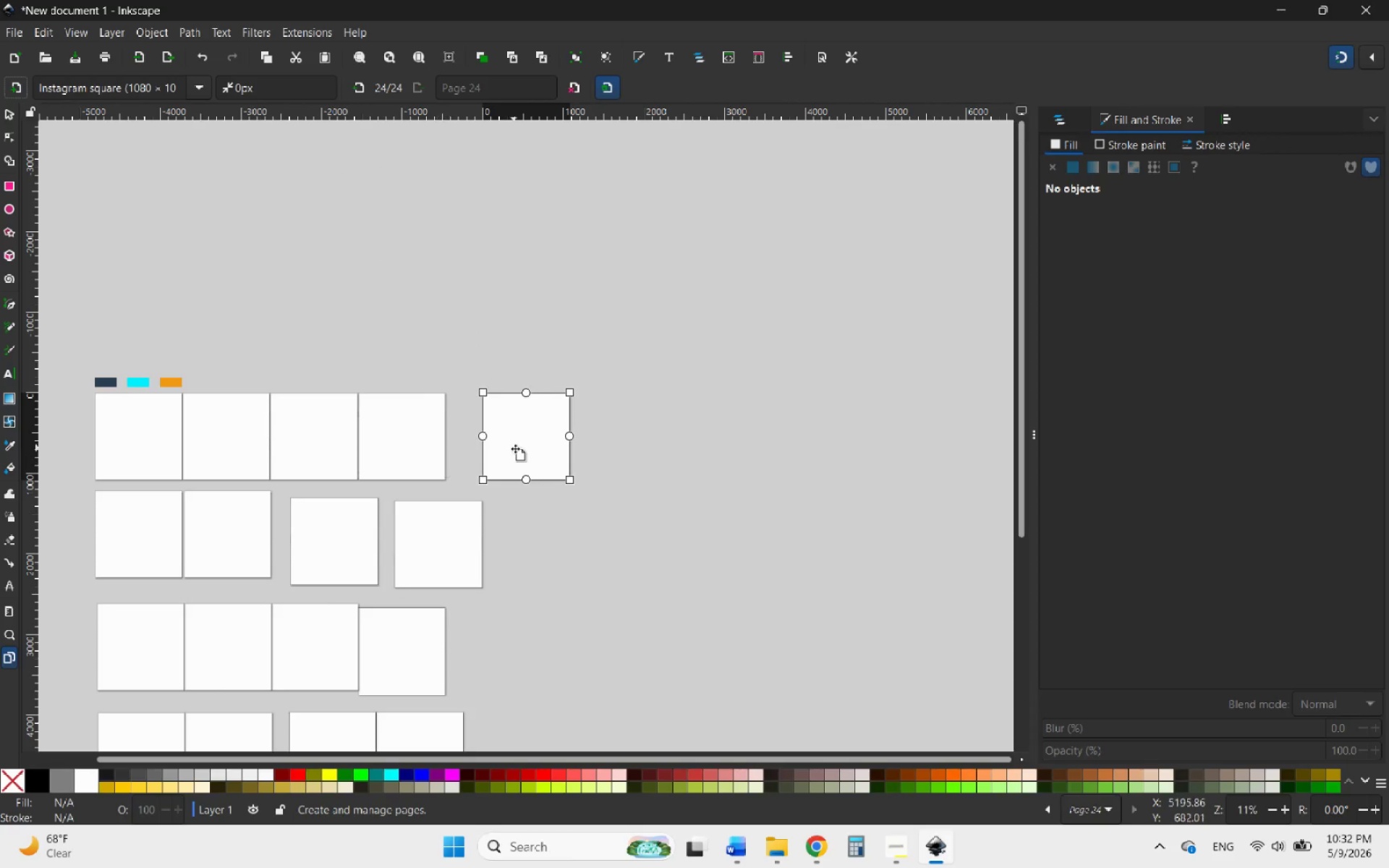 
left_click_drag(start_coordinate=[518, 438], to_coordinate=[579, 655])
 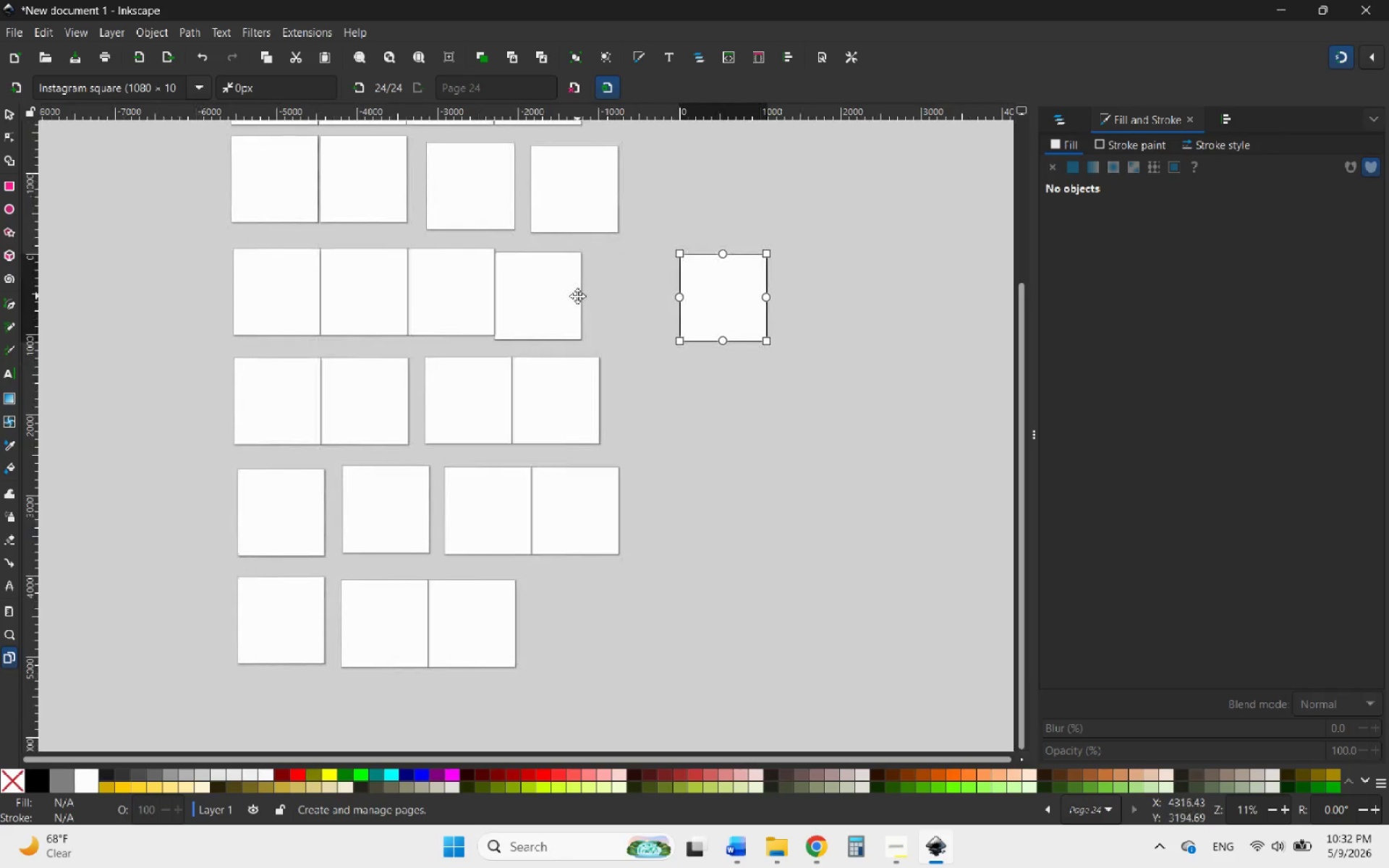 
wait(5.03)
 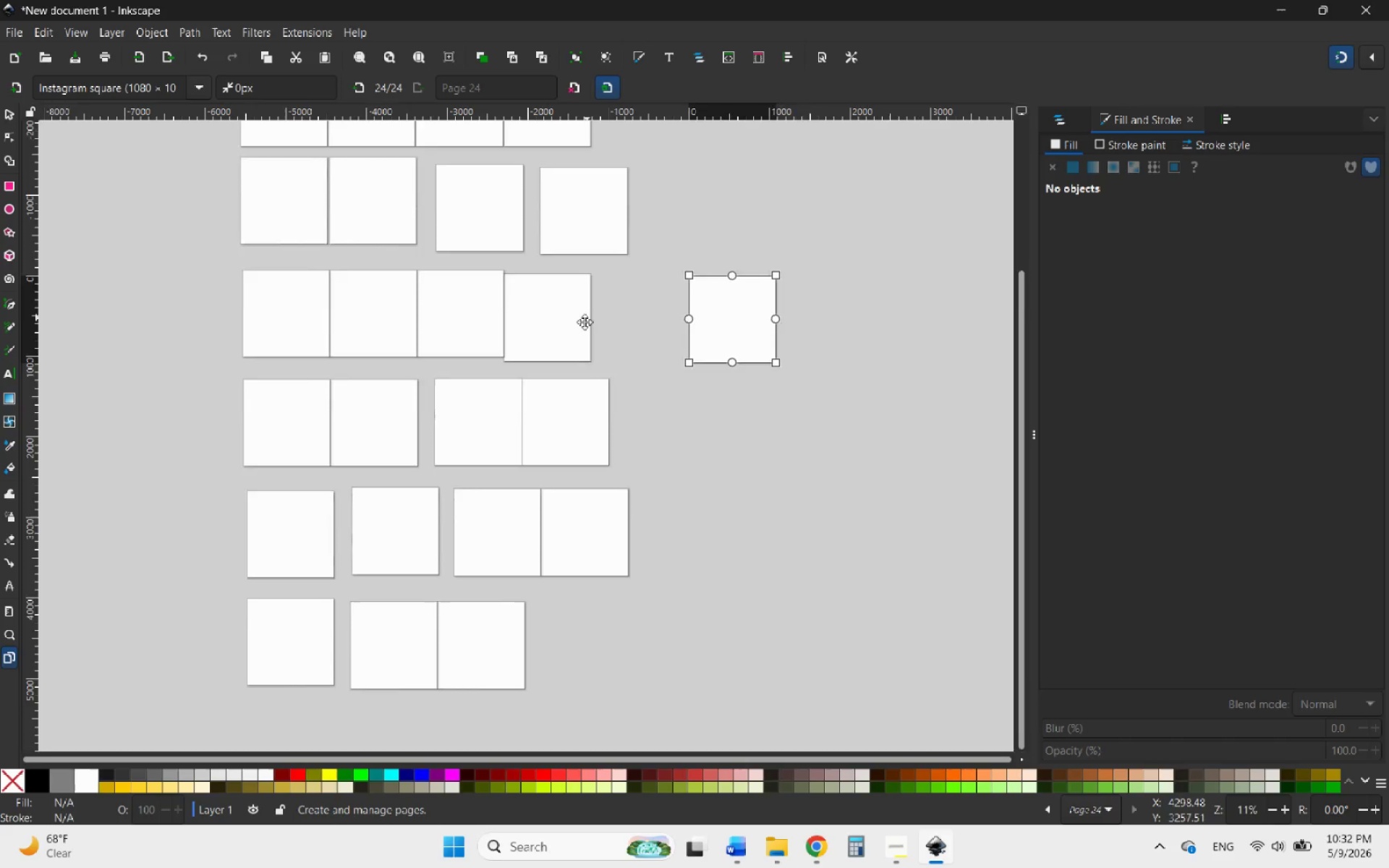 
left_click_drag(start_coordinate=[718, 318], to_coordinate=[566, 650])
 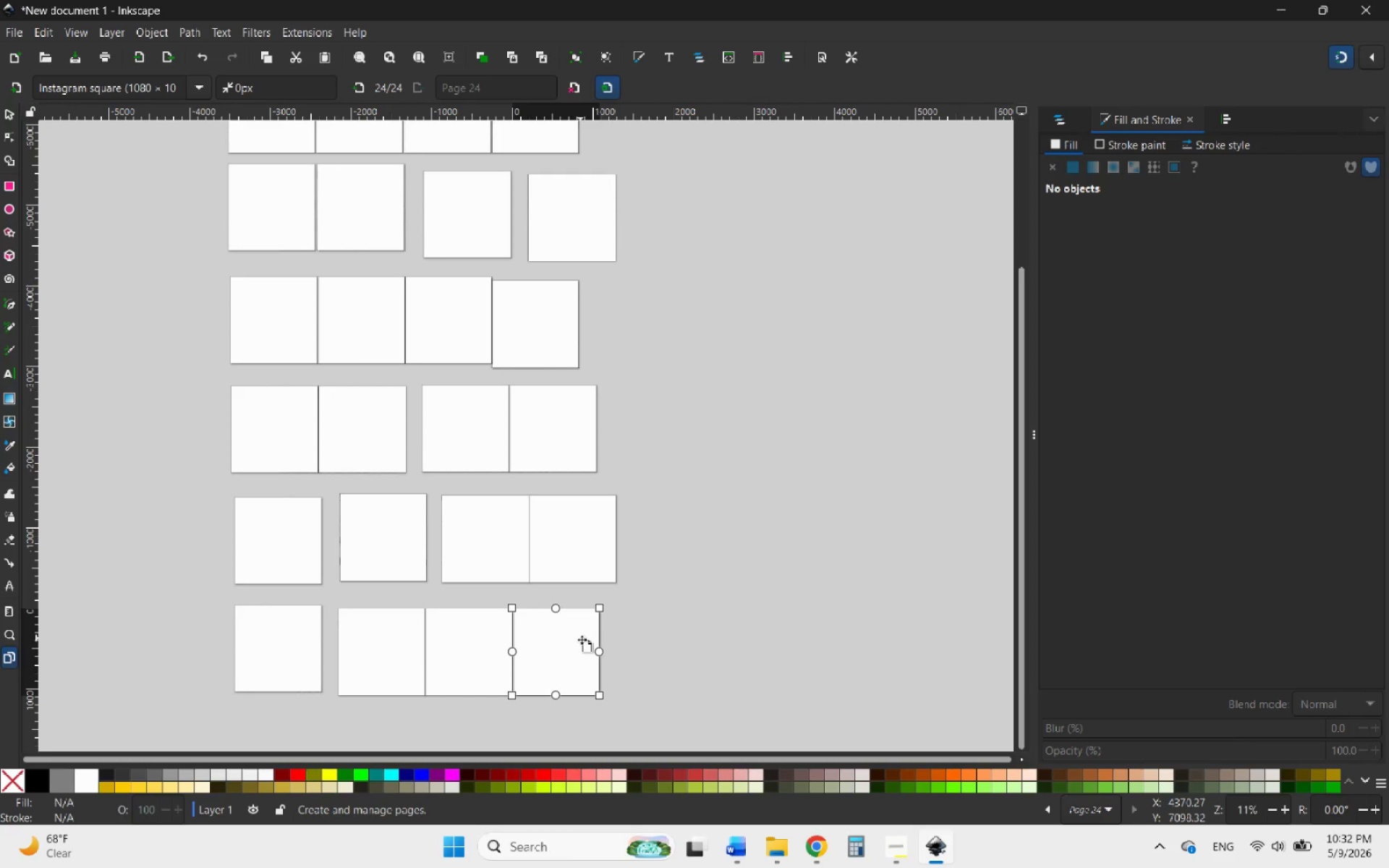 
scroll: coordinate [575, 595], scroll_direction: up, amount: 4.0
 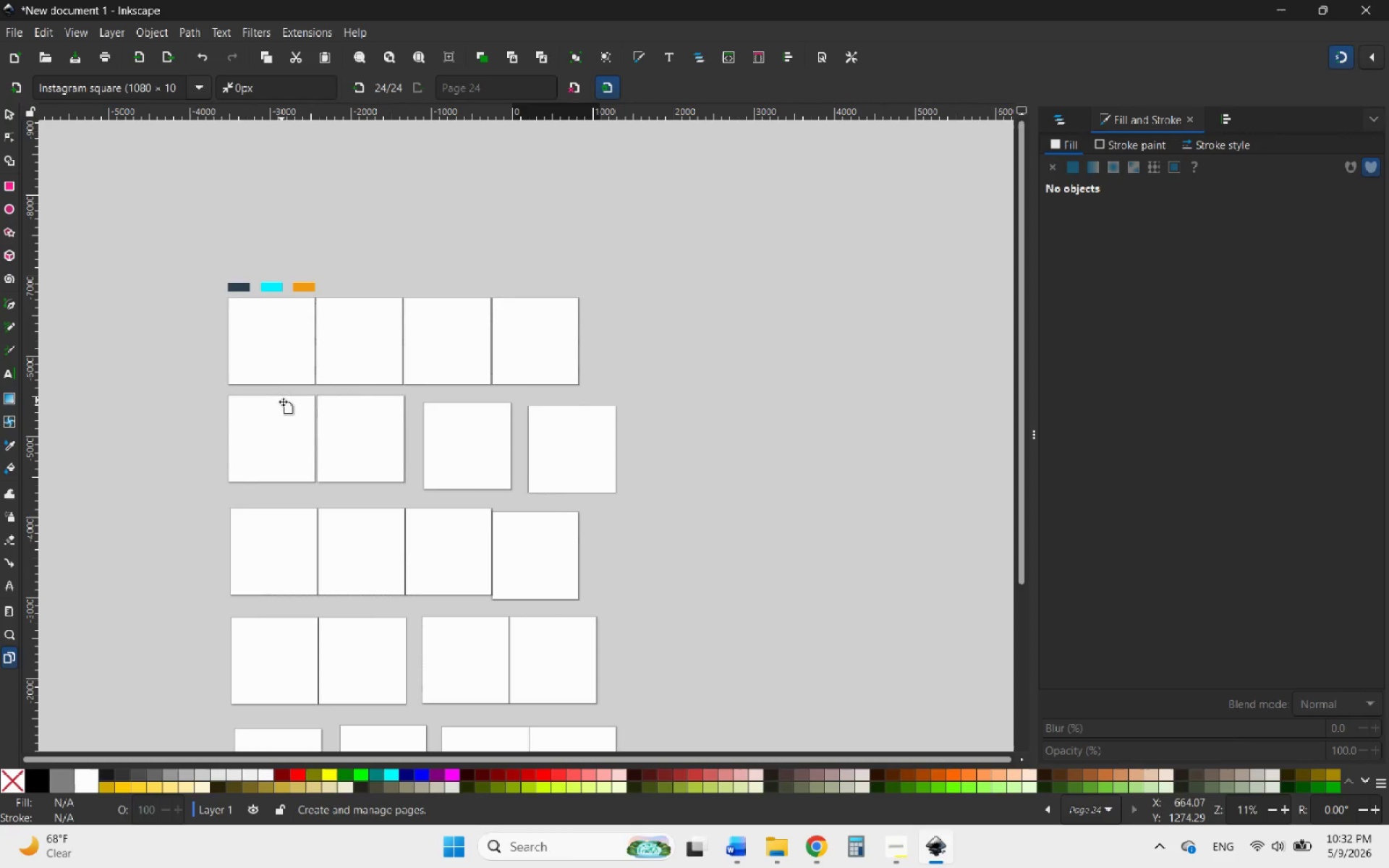 
hold_key(key=ControlLeft, duration=2.92)
scroll: coordinate [368, 336], scroll_direction: up, amount: 7.0
 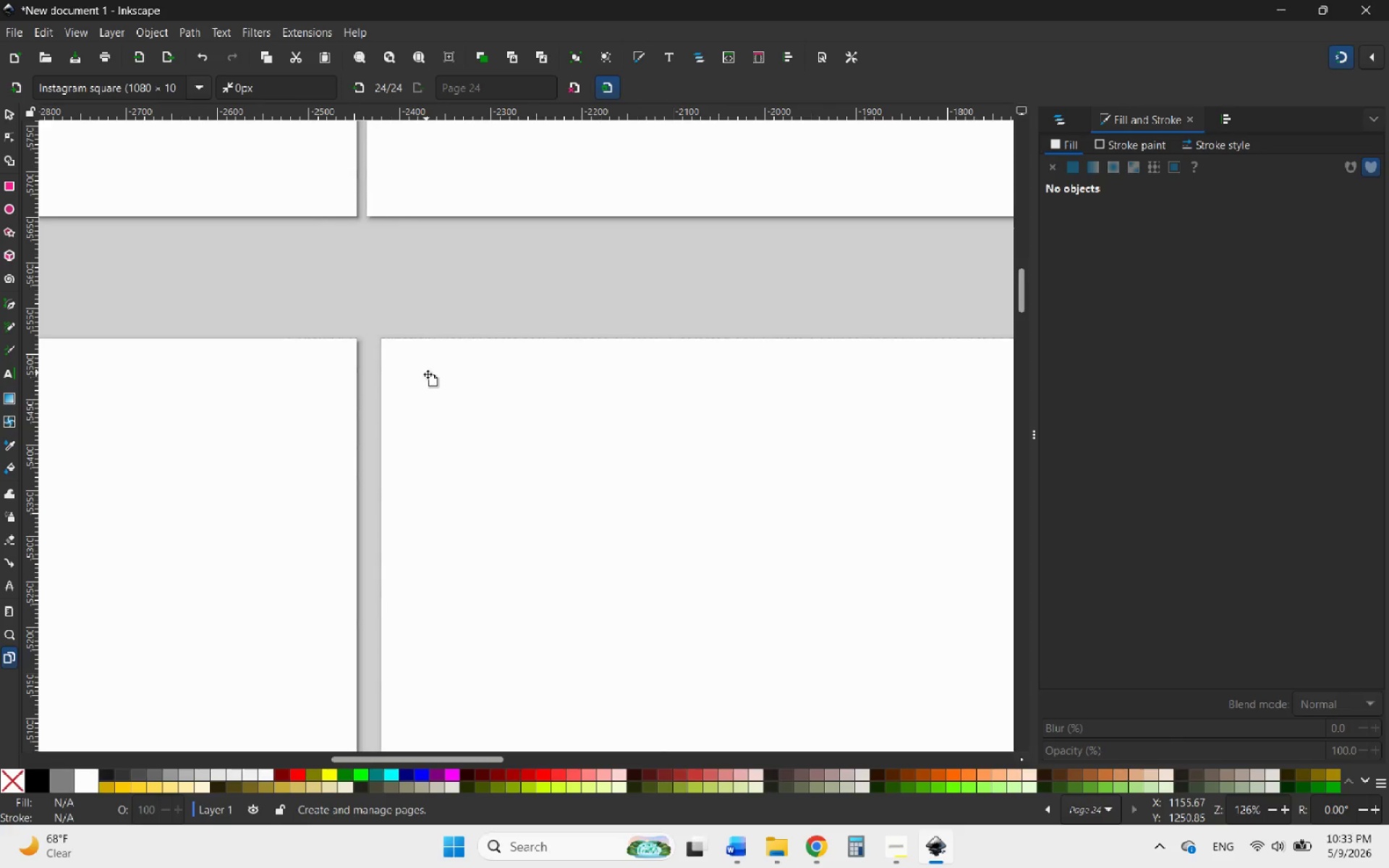 
left_click_drag(start_coordinate=[426, 373], to_coordinate=[421, 374])
 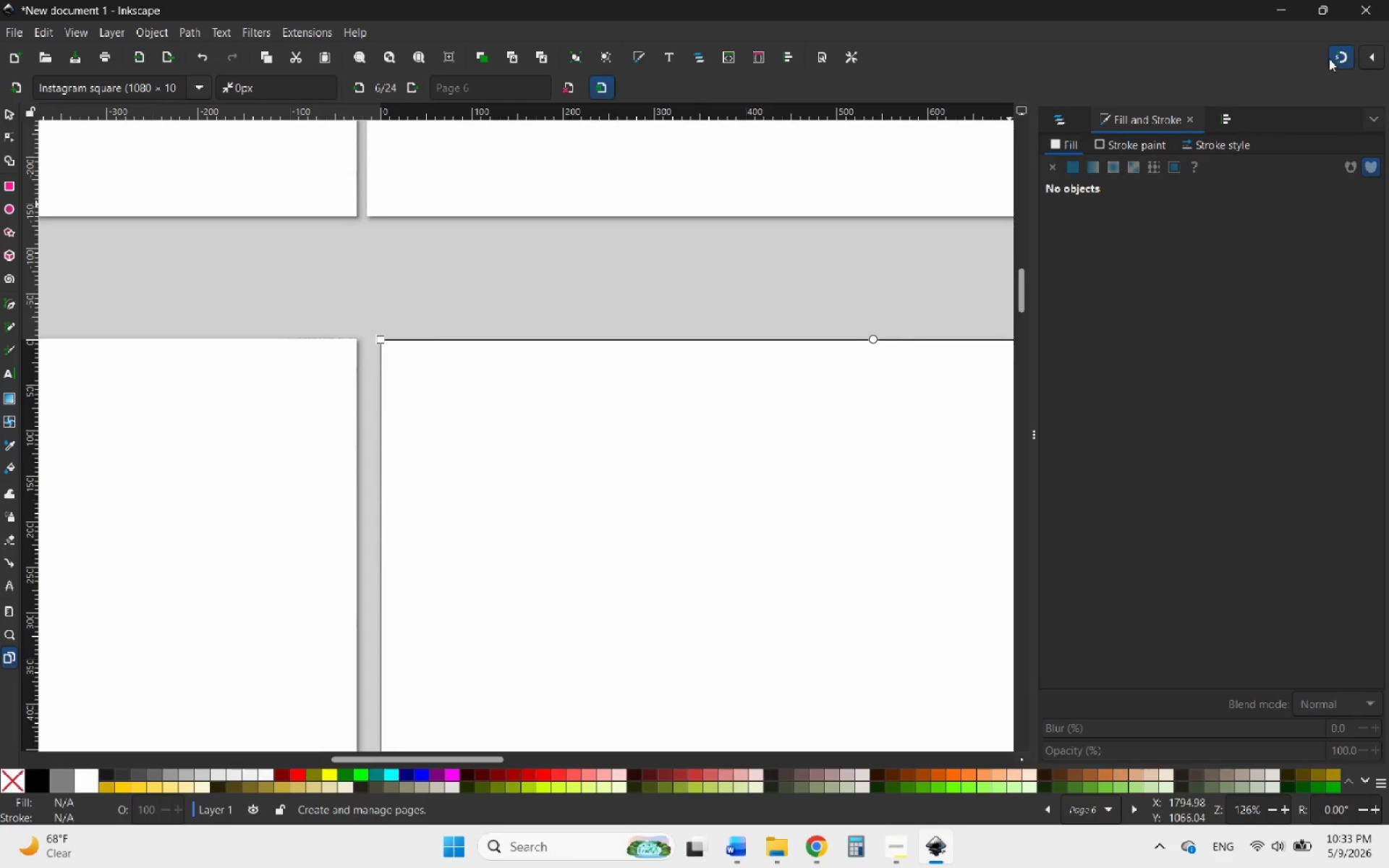 
left_click([1342, 56])
 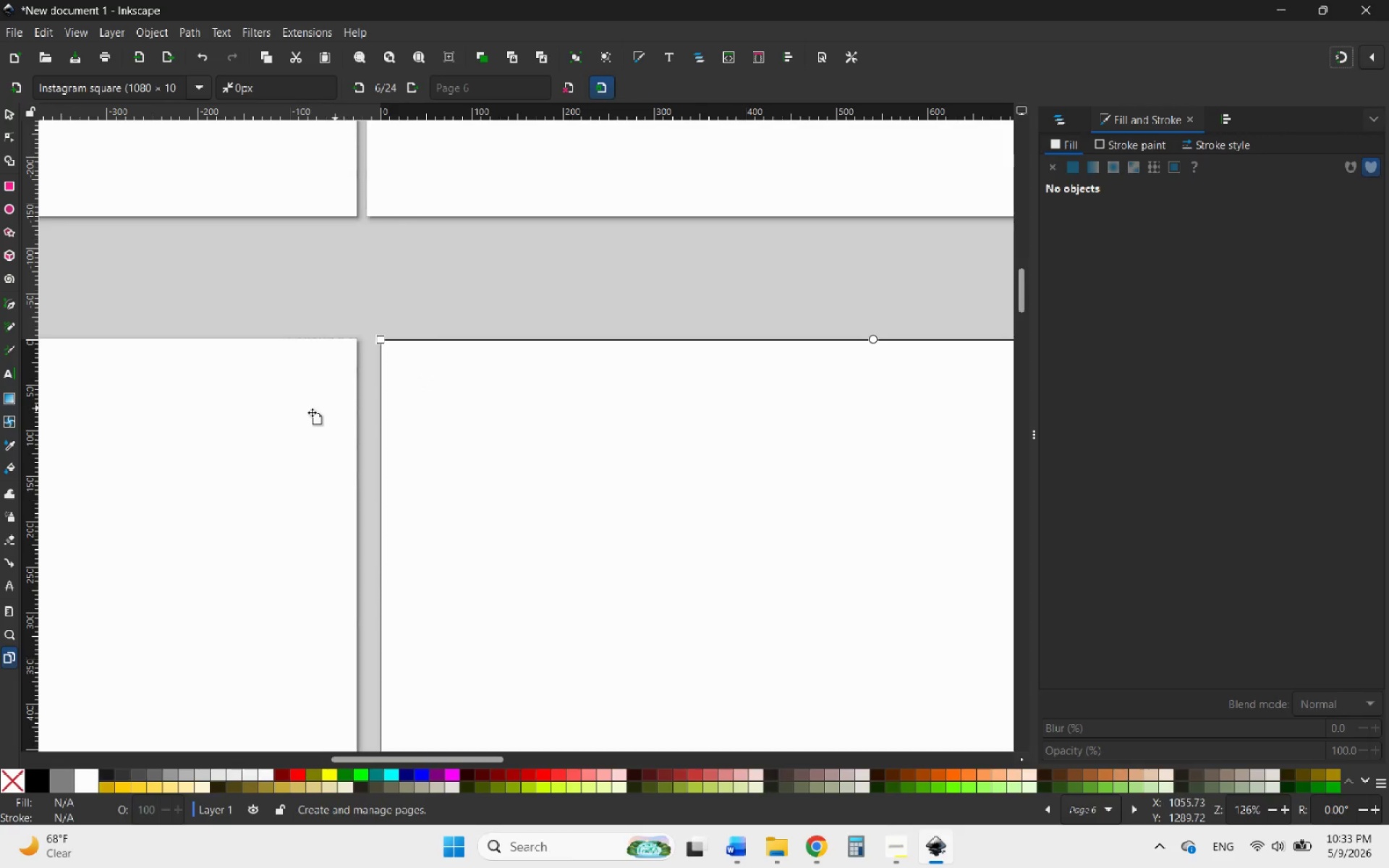 
hold_key(key=ControlLeft, duration=0.44)
scroll: coordinate [252, 357], scroll_direction: up, amount: 1.0
 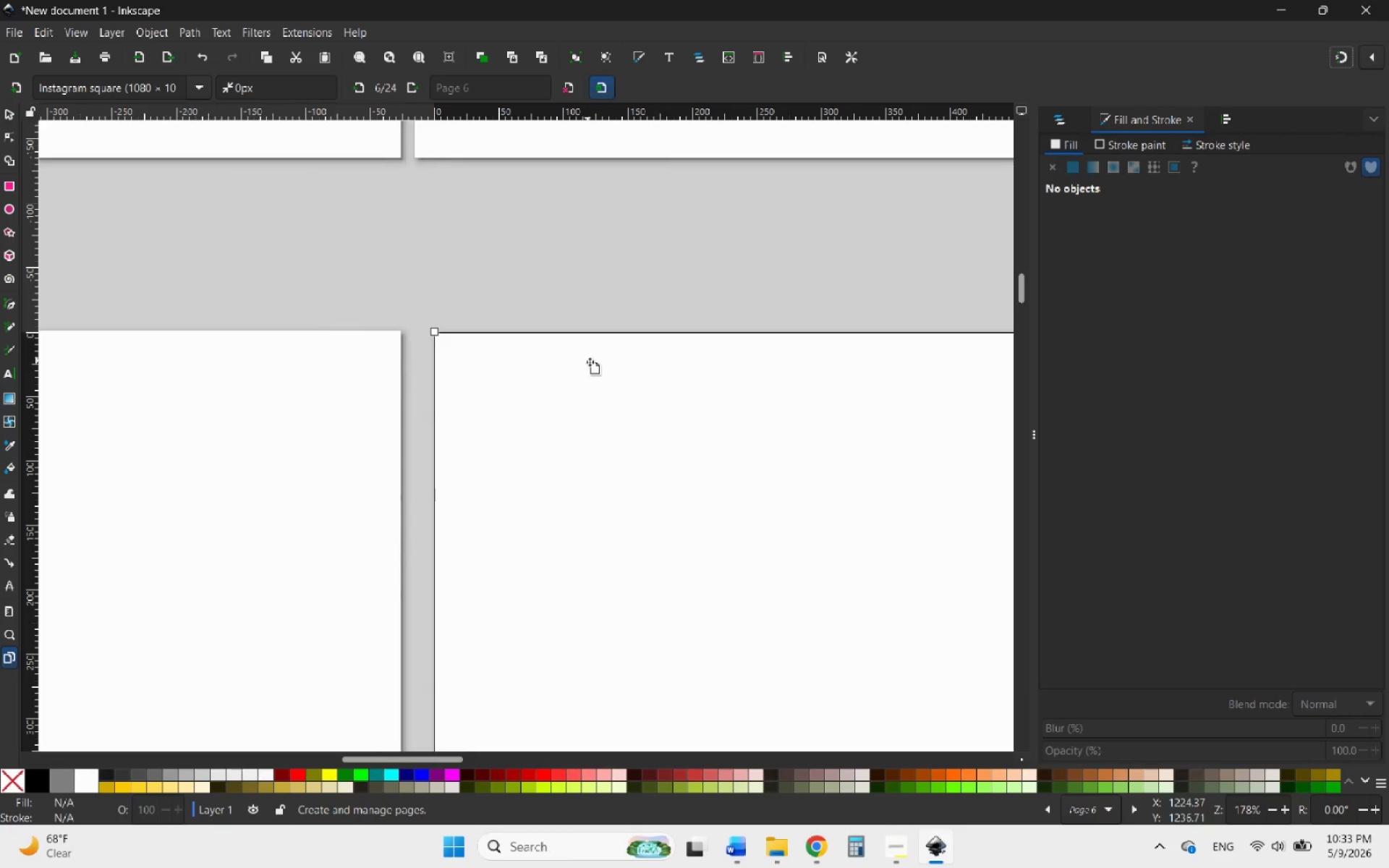 
left_click_drag(start_coordinate=[583, 360], to_coordinate=[564, 360])
 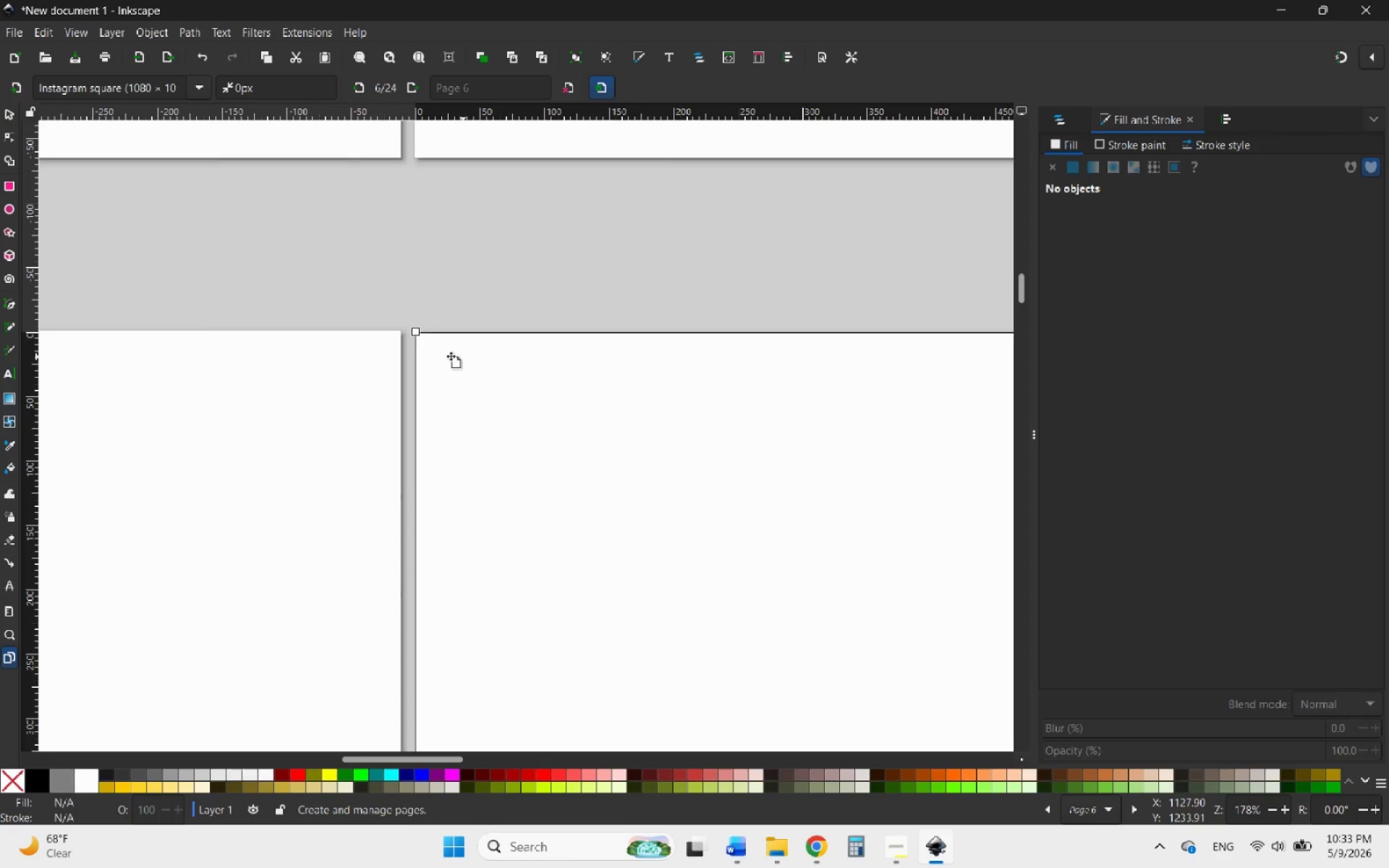 
hold_key(key=ControlLeft, duration=2.05)
scroll: coordinate [205, 317], scroll_direction: down, amount: 6.0
 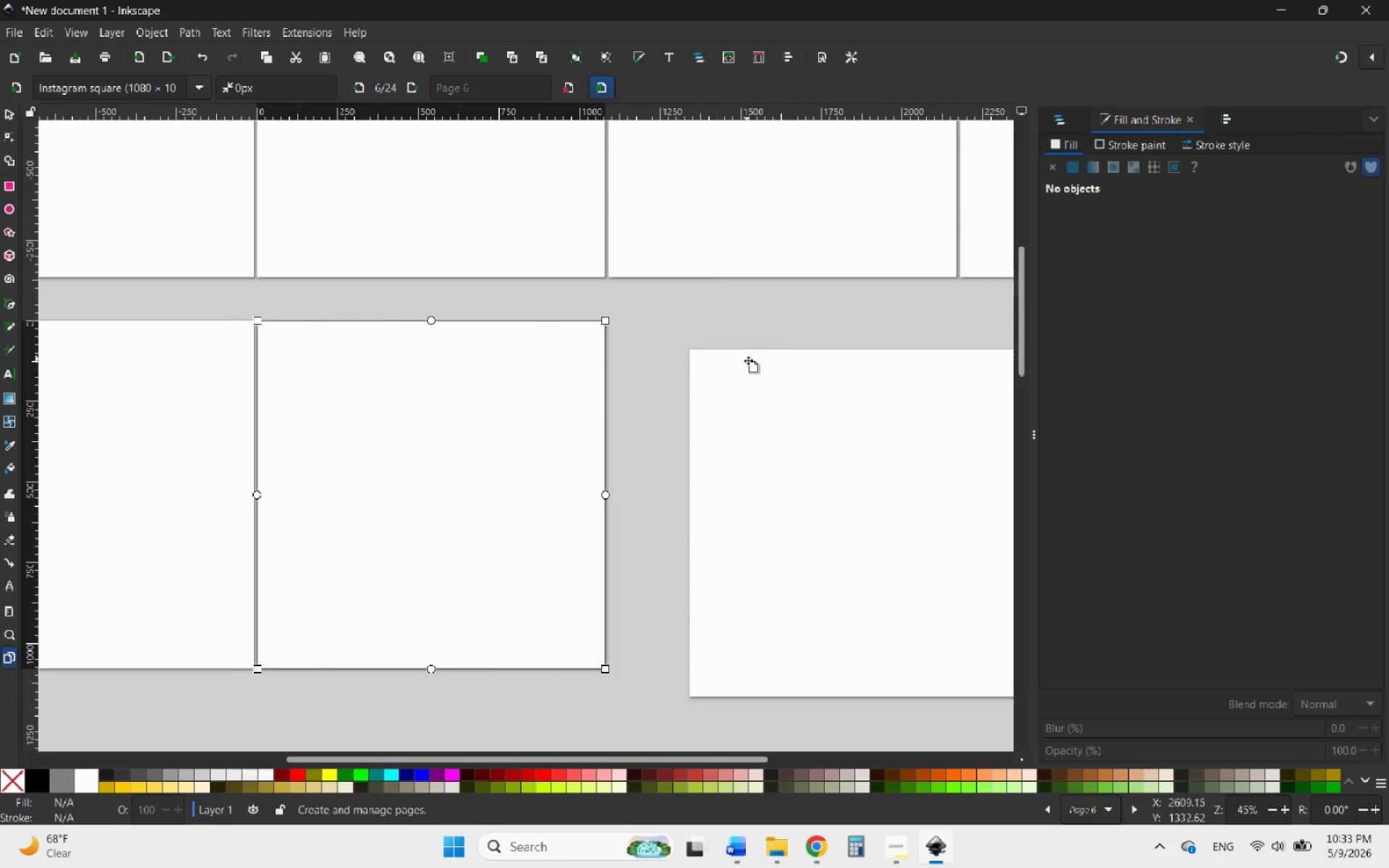 
scroll: coordinate [749, 359], scroll_direction: up, amount: 2.0
 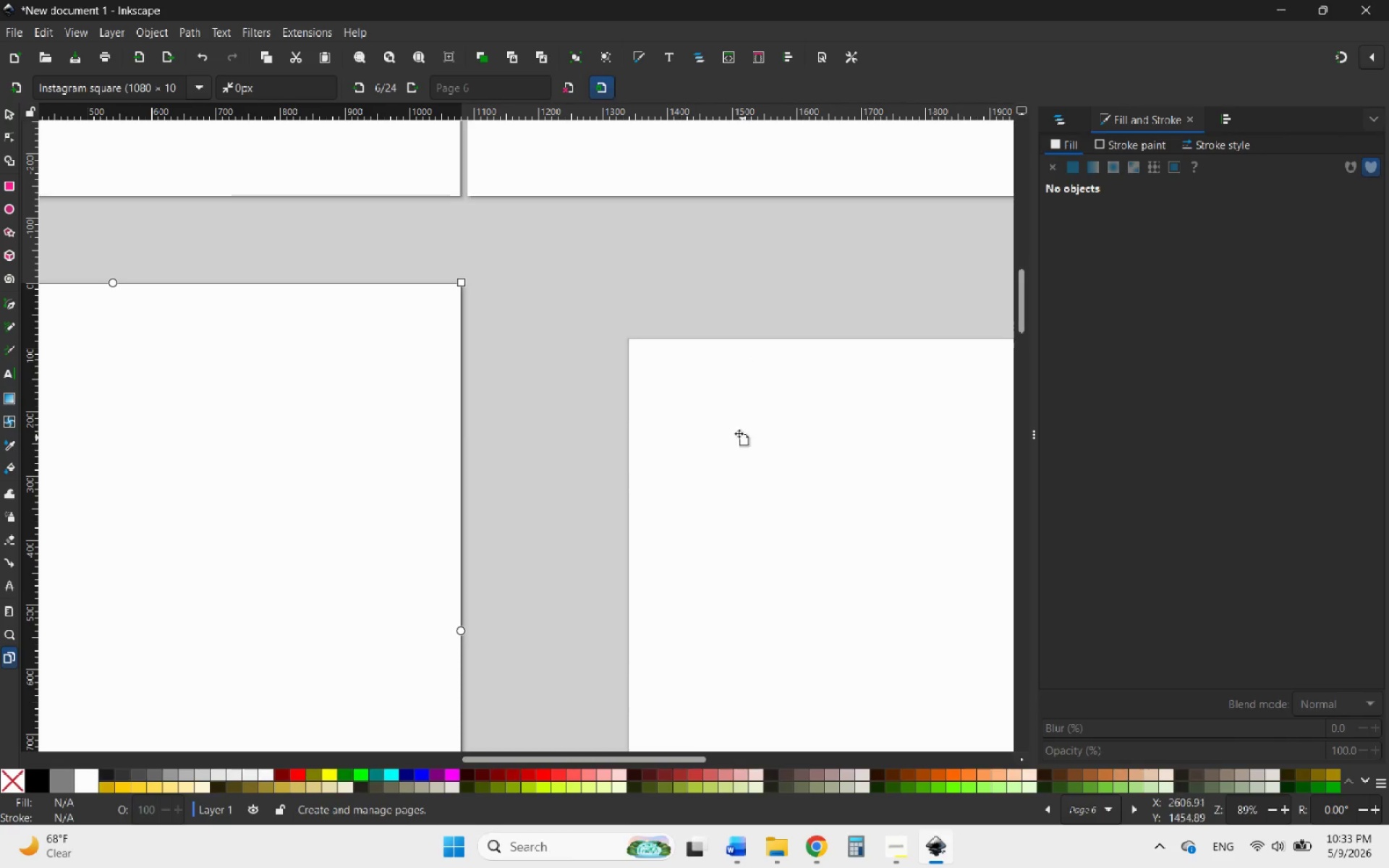 
left_click_drag(start_coordinate=[730, 424], to_coordinate=[574, 427])
 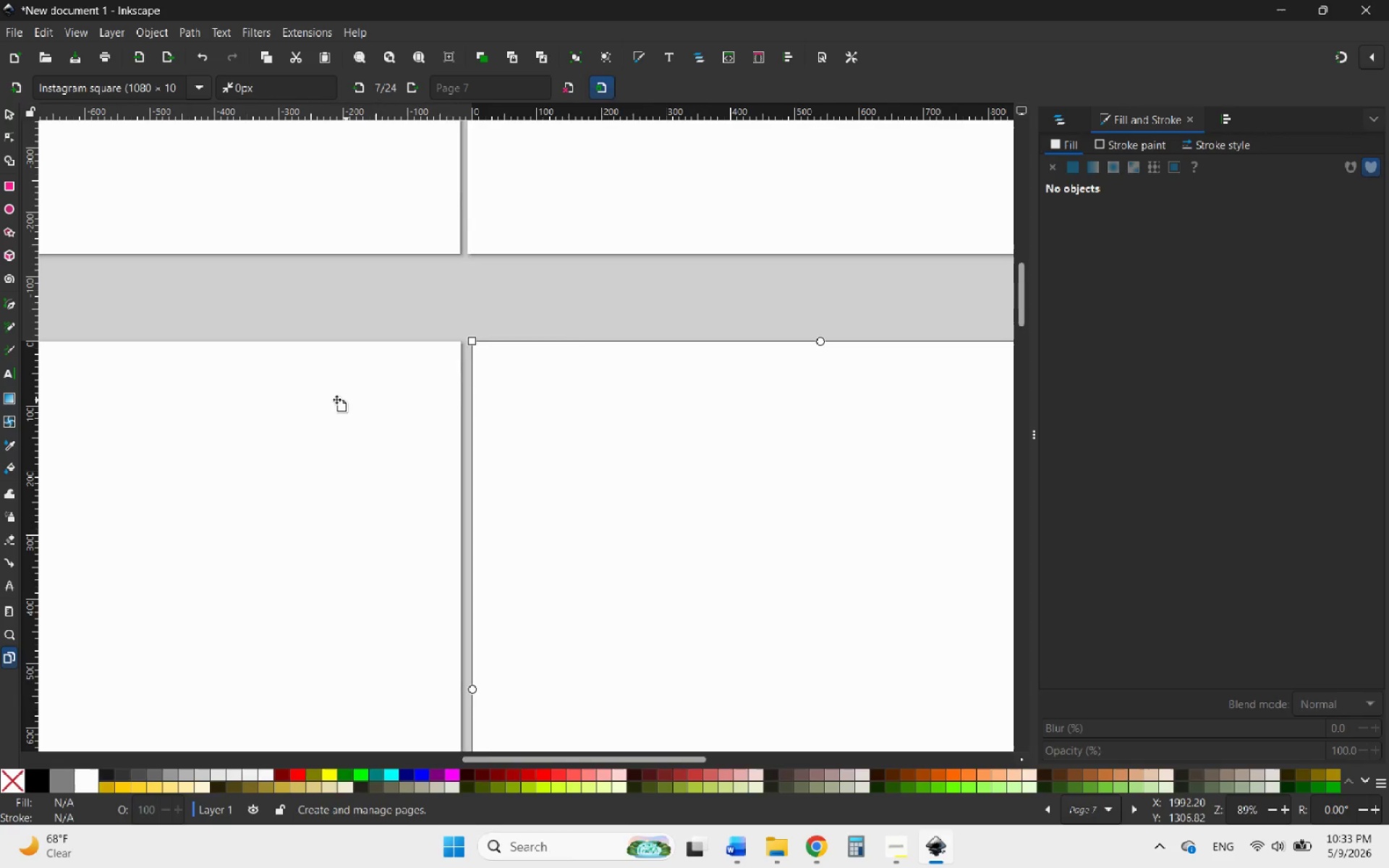 
scroll: coordinate [664, 388], scroll_direction: up, amount: 1.0
 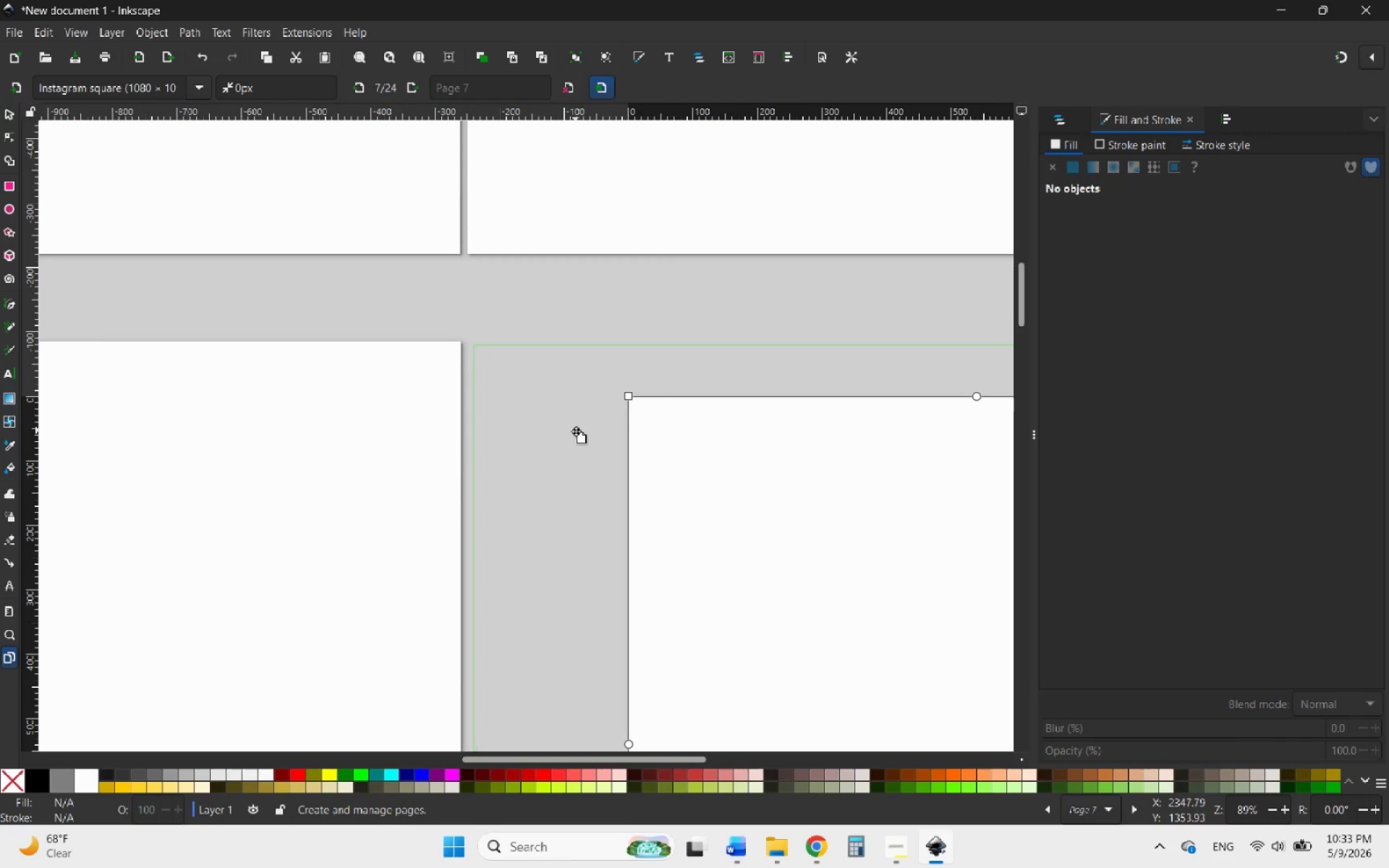 
hold_key(key=ControlLeft, duration=1.08)
scroll: coordinate [539, 409], scroll_direction: down, amount: 3.0
 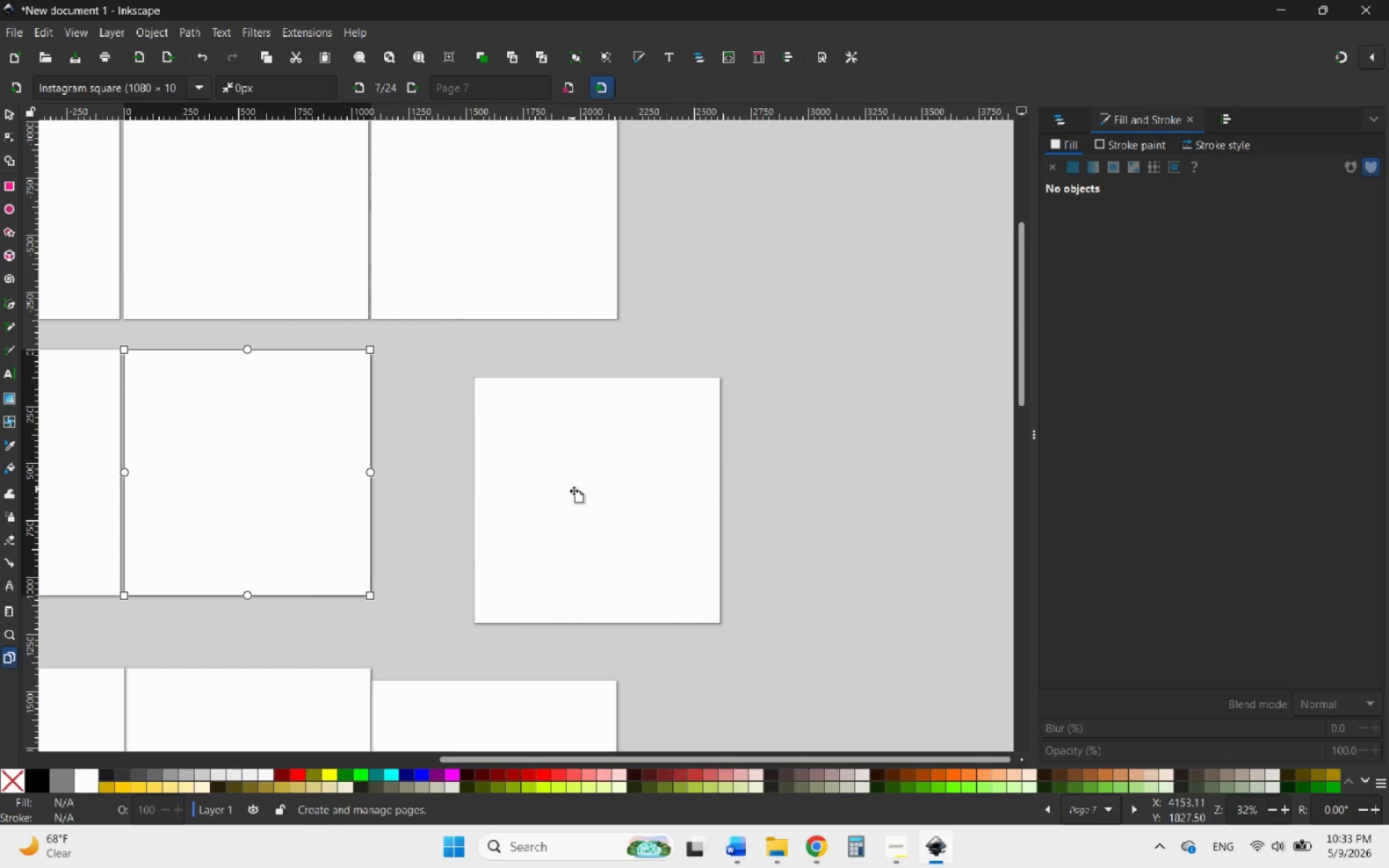 
left_click_drag(start_coordinate=[572, 489], to_coordinate=[480, 463])
 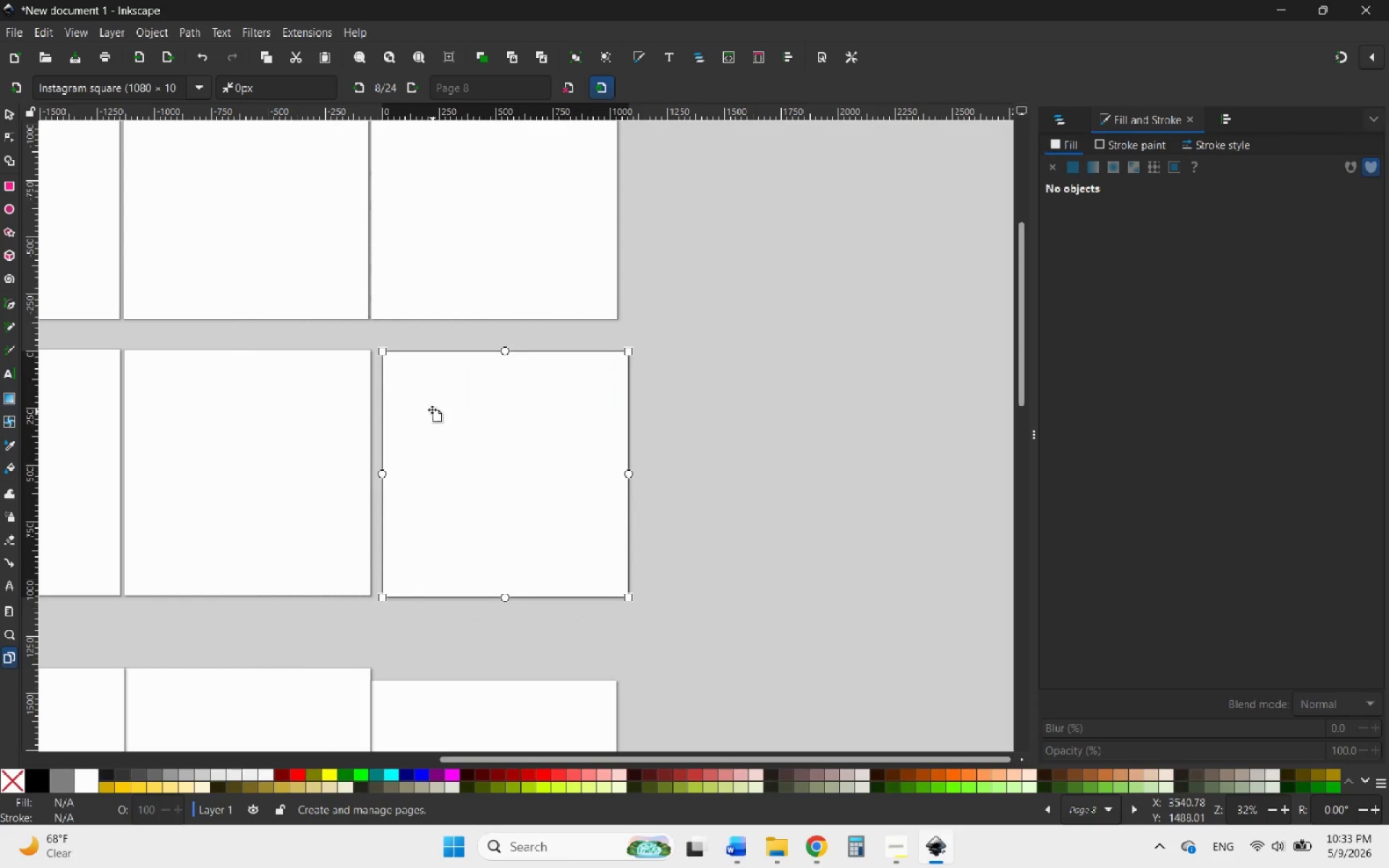 
hold_key(key=ControlLeft, duration=0.59)
 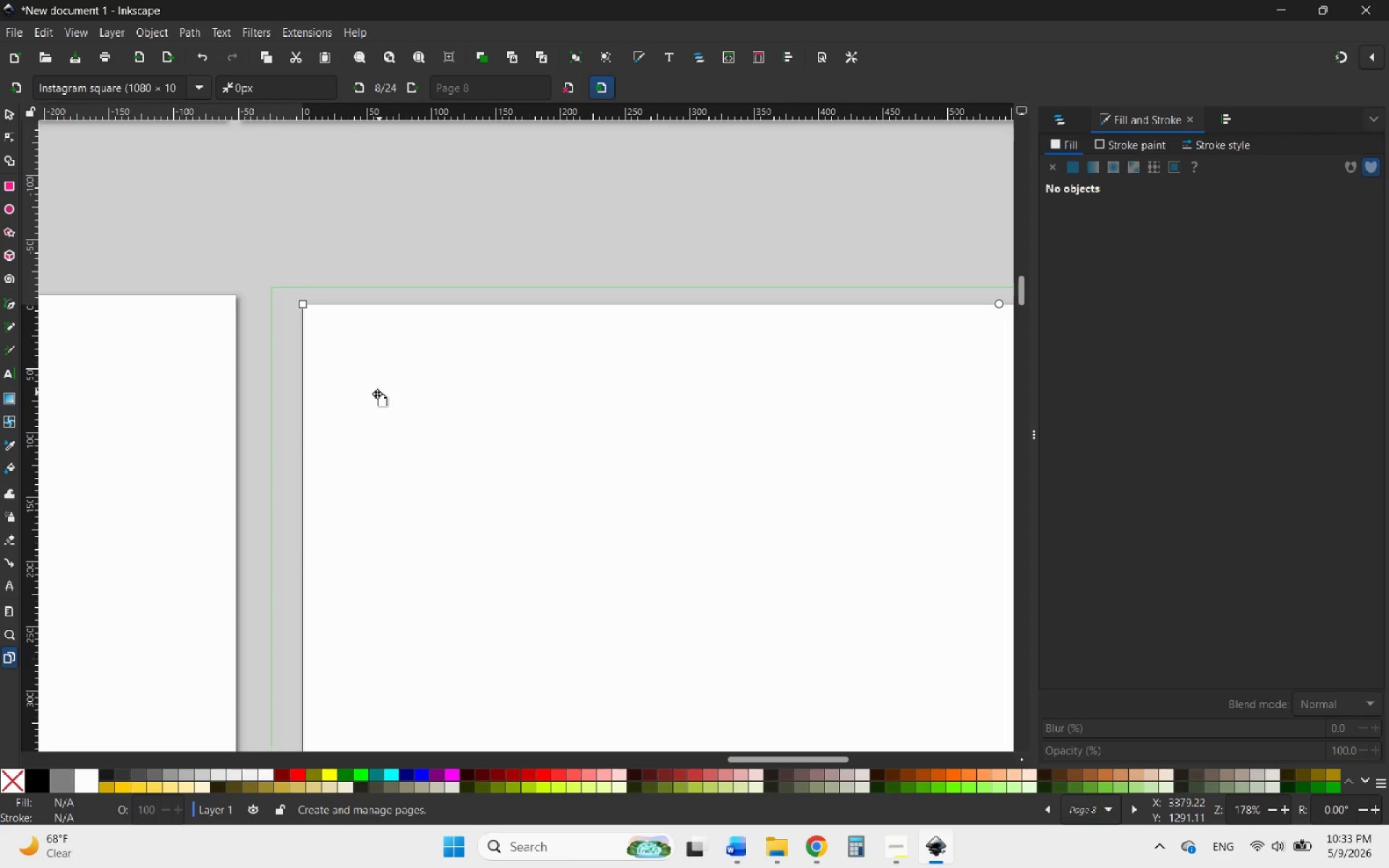 
left_click_drag(start_coordinate=[412, 409], to_coordinate=[360, 401])
 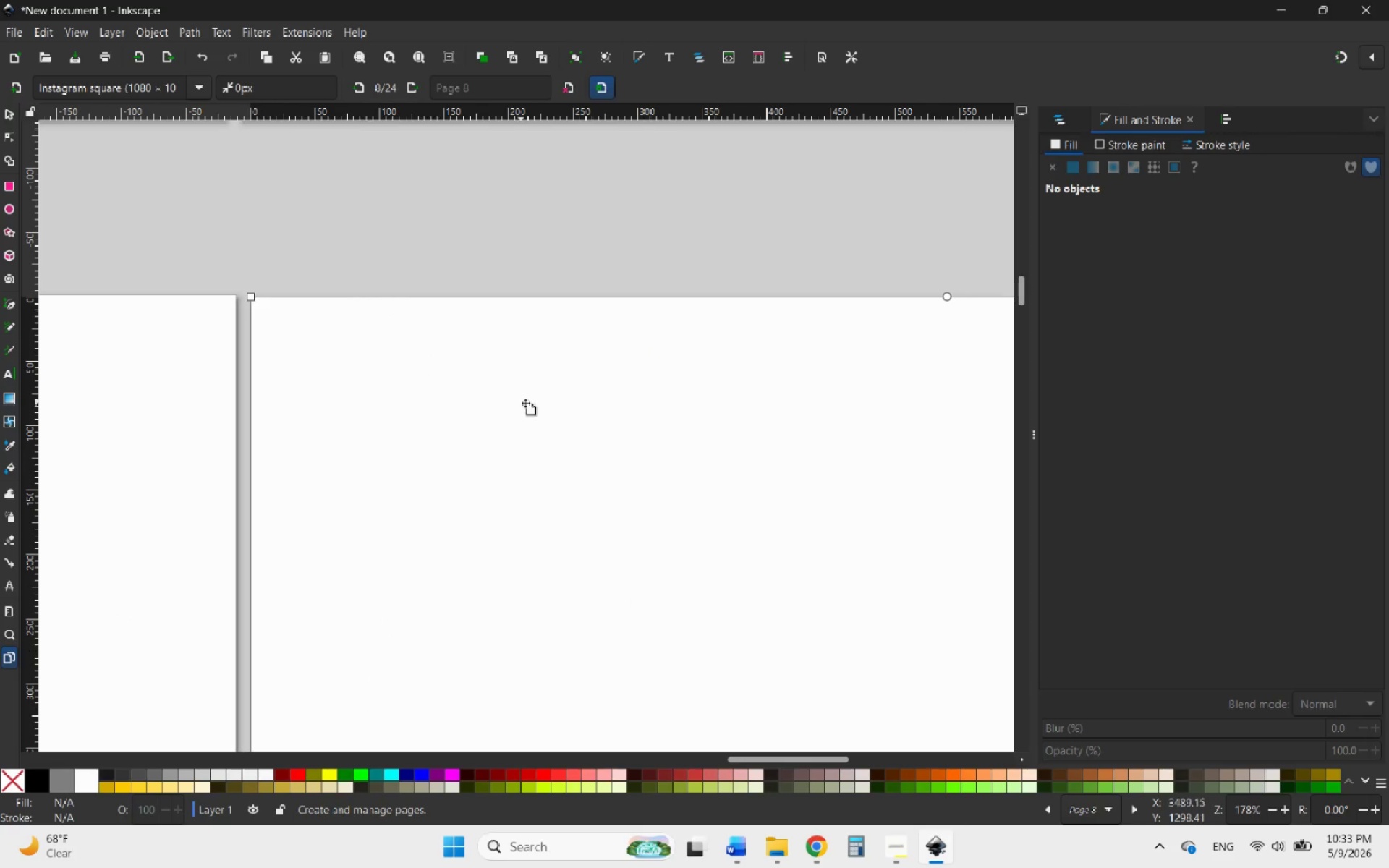 
scroll: coordinate [380, 346], scroll_direction: up, amount: 5.0
 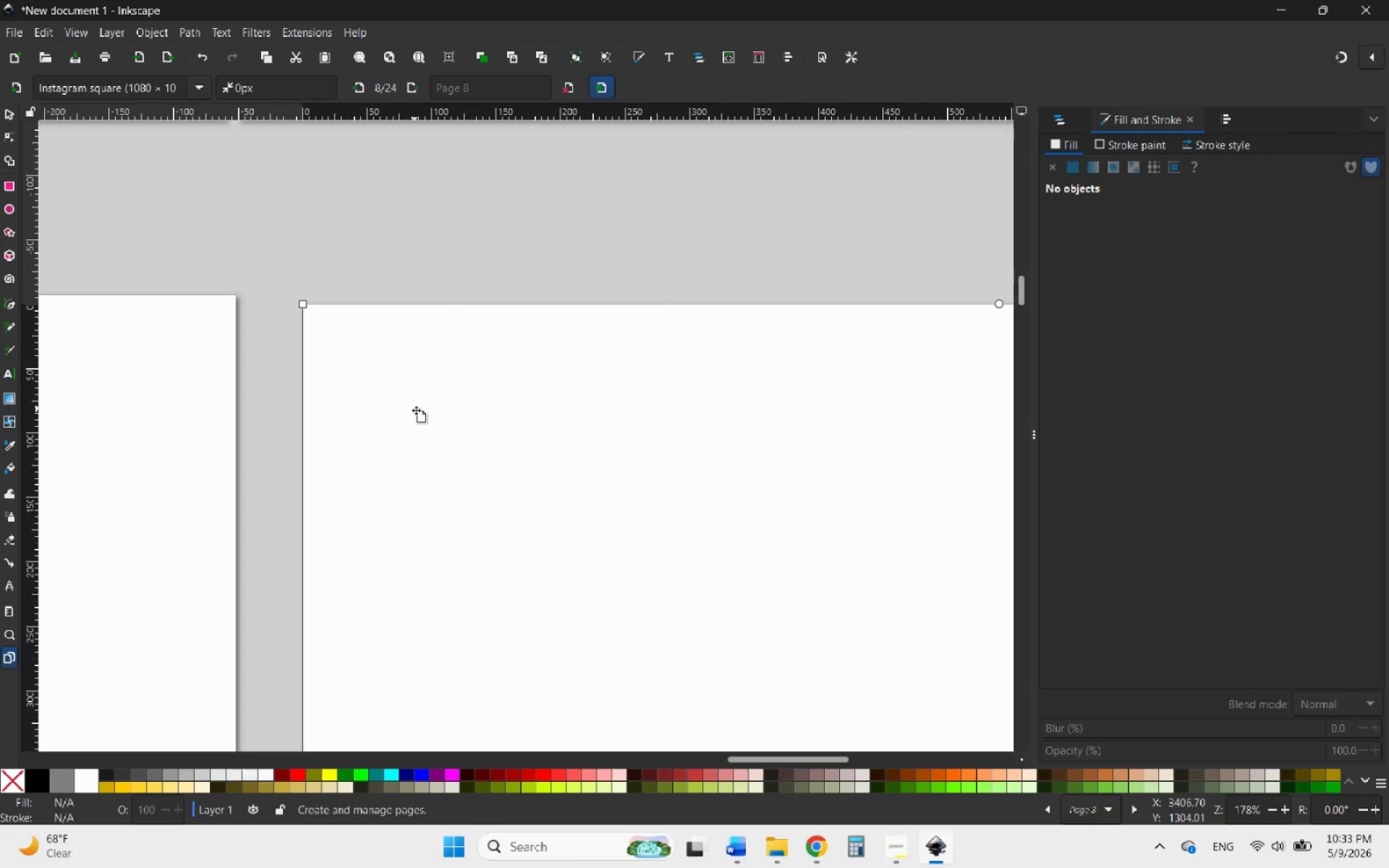 
hold_key(key=ControlLeft, duration=4.19)
scroll: coordinate [574, 443], scroll_direction: down, amount: 5.0
 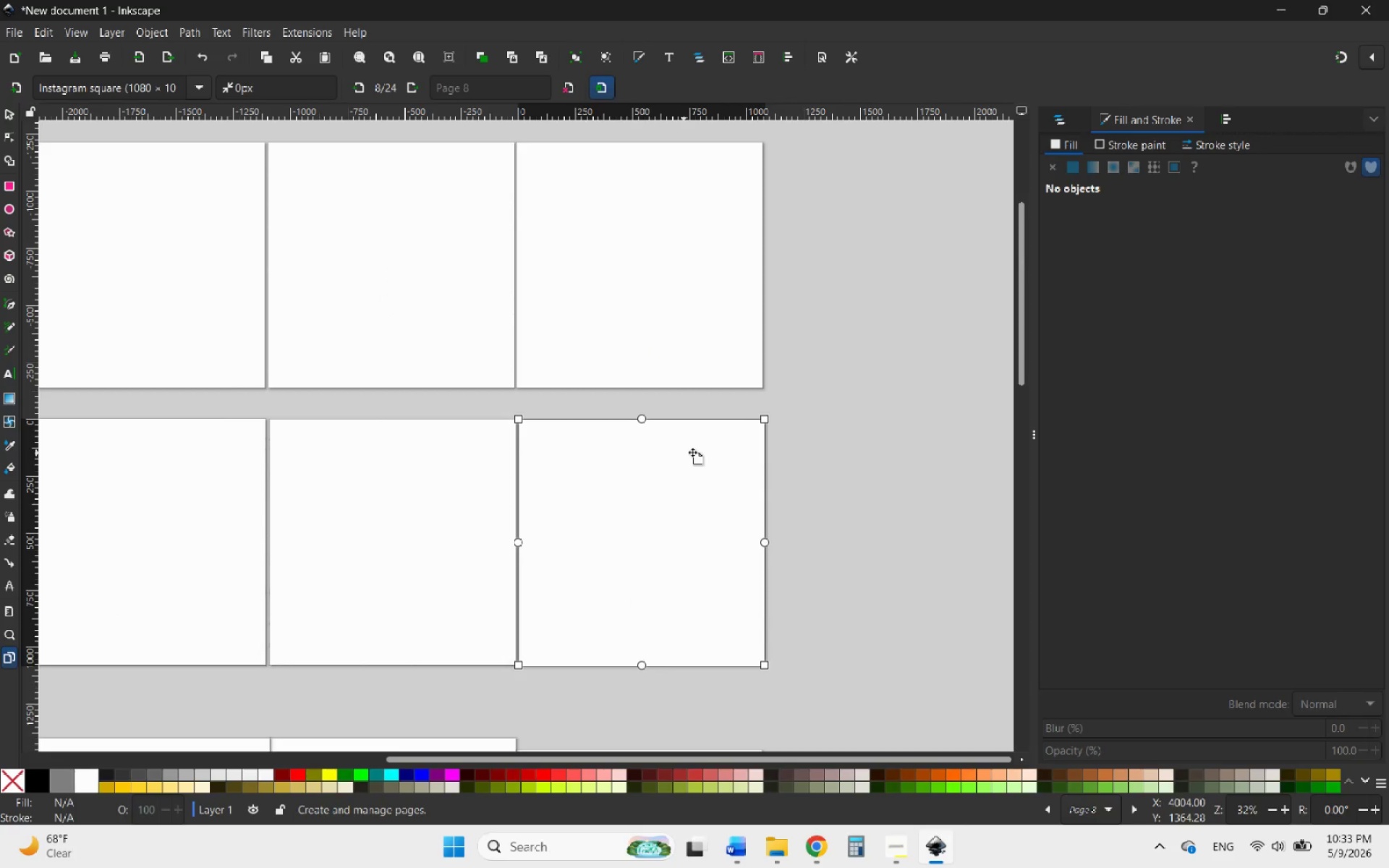 
scroll: coordinate [644, 422], scroll_direction: none, amount: 0.0
 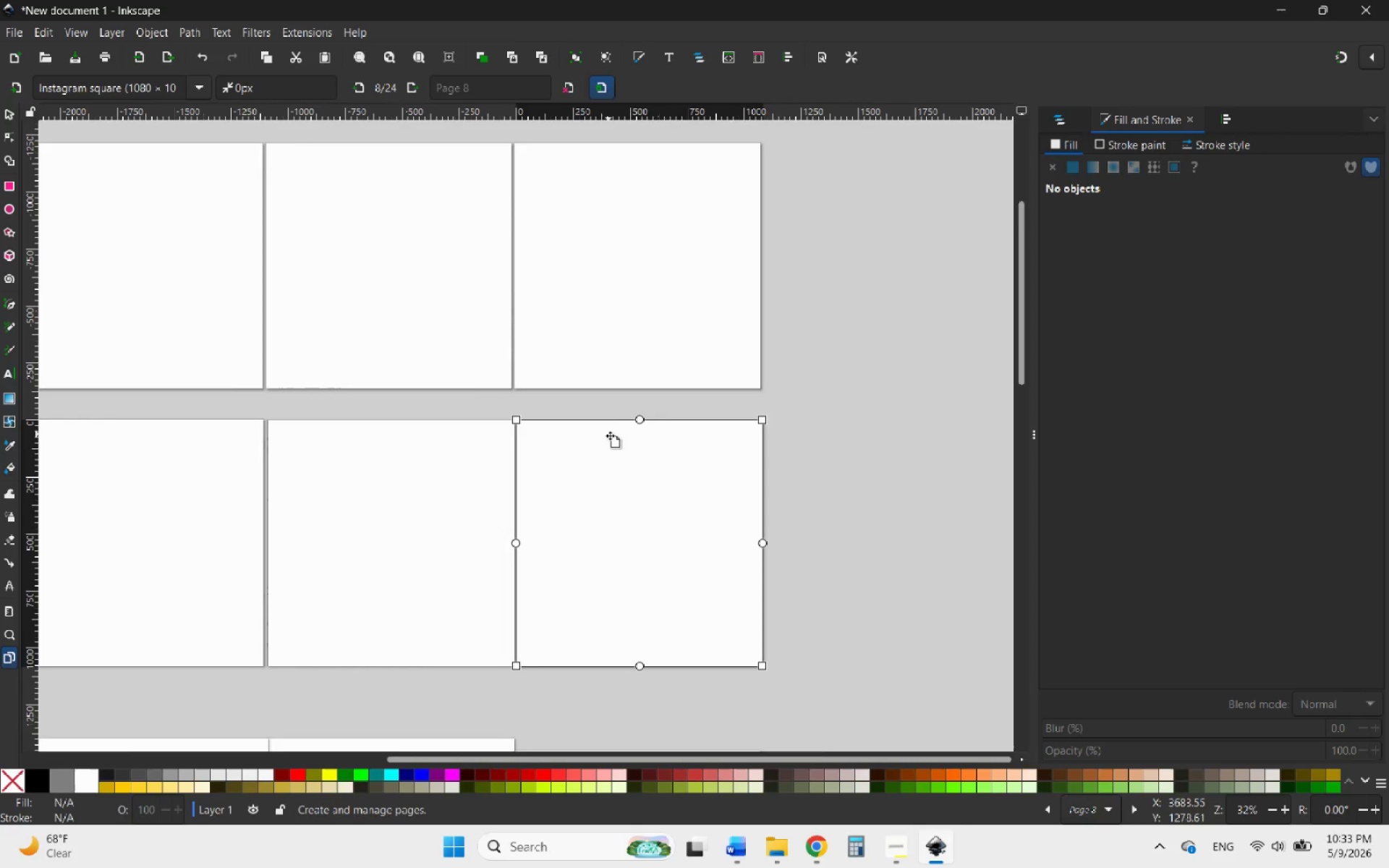 
scroll: coordinate [529, 397], scroll_direction: up, amount: 6.0
 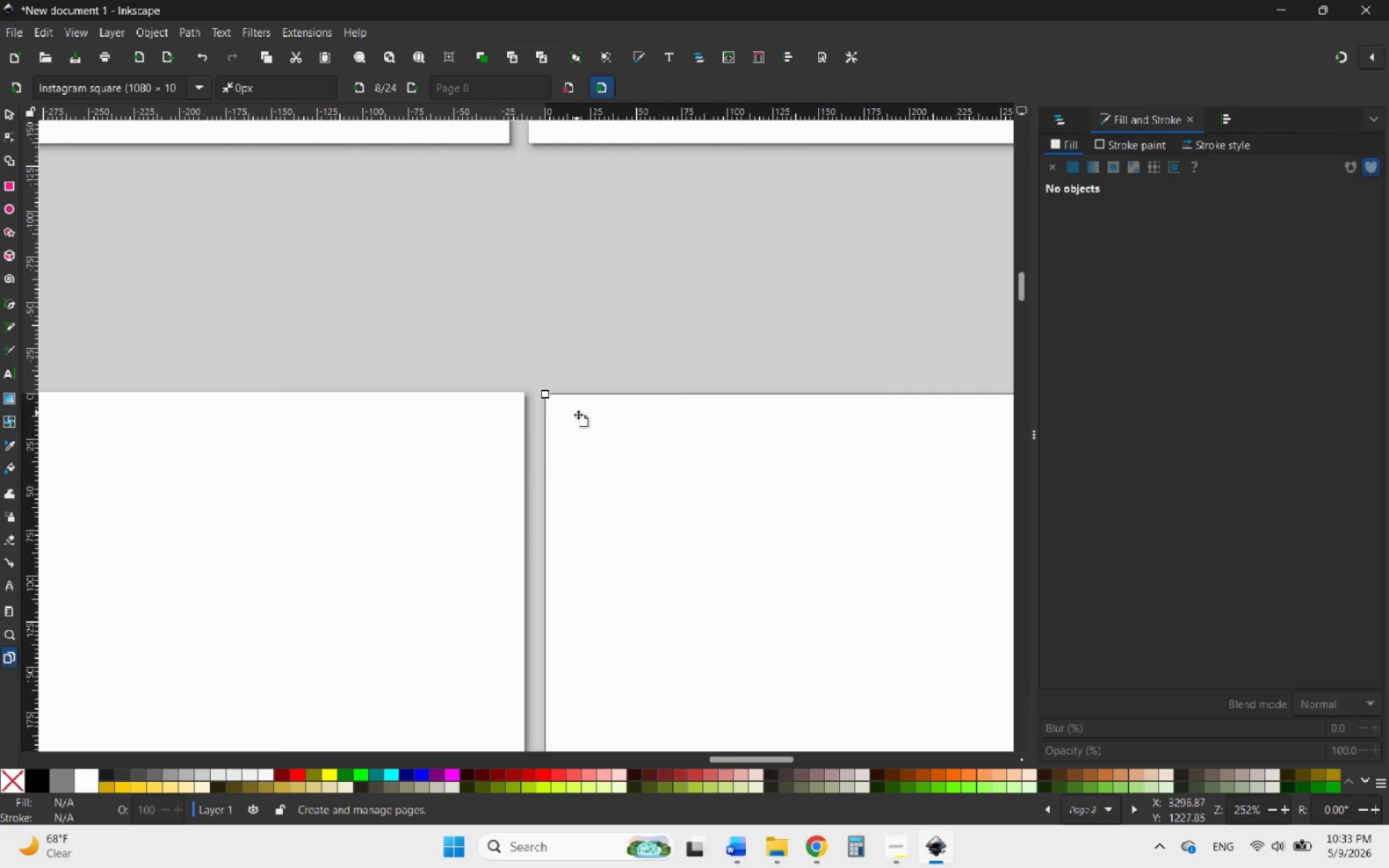 
hold_key(key=ControlLeft, duration=1.11)
scroll: coordinate [635, 389], scroll_direction: down, amount: 10.0
 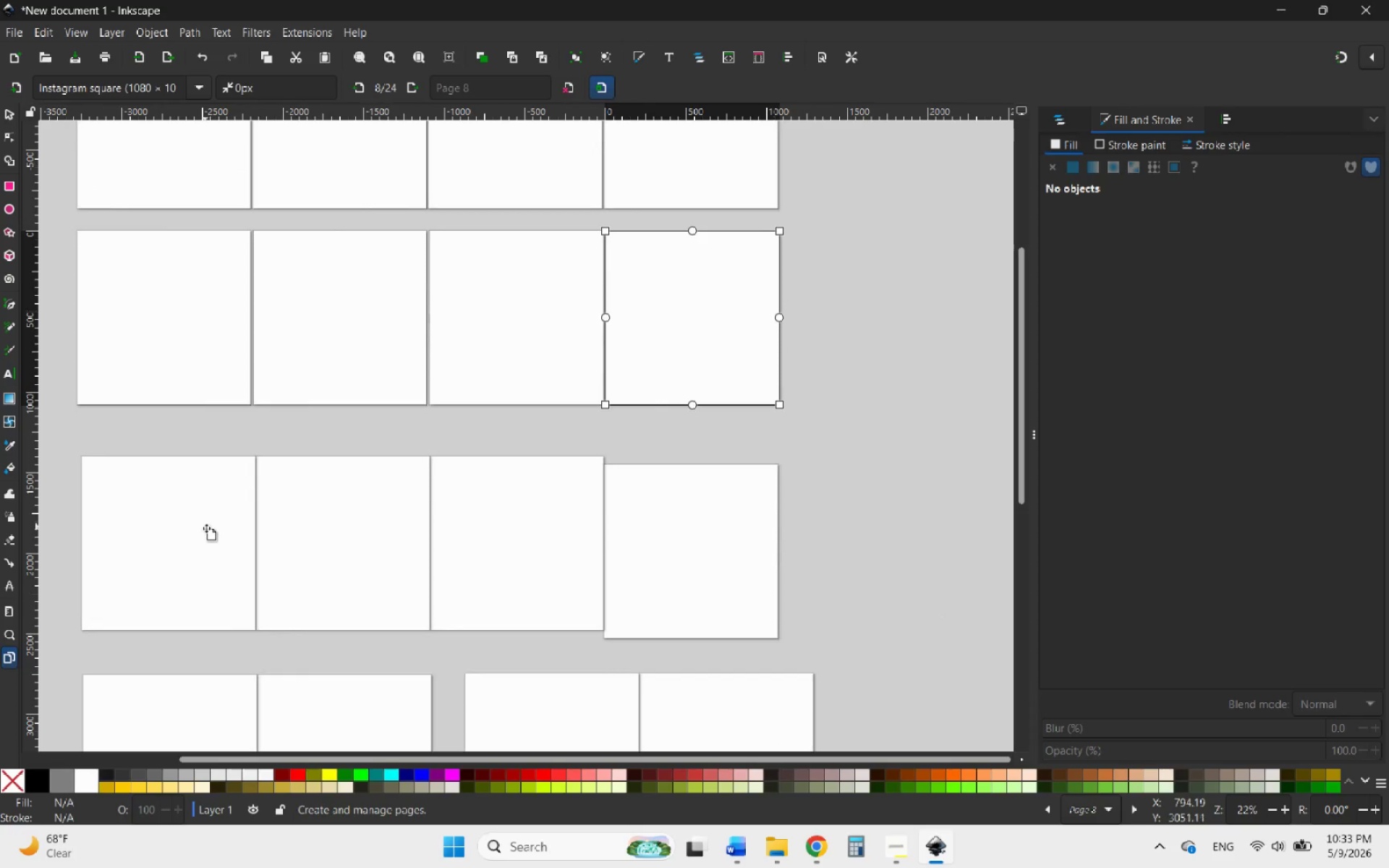 
left_click_drag(start_coordinate=[197, 529], to_coordinate=[193, 496])
 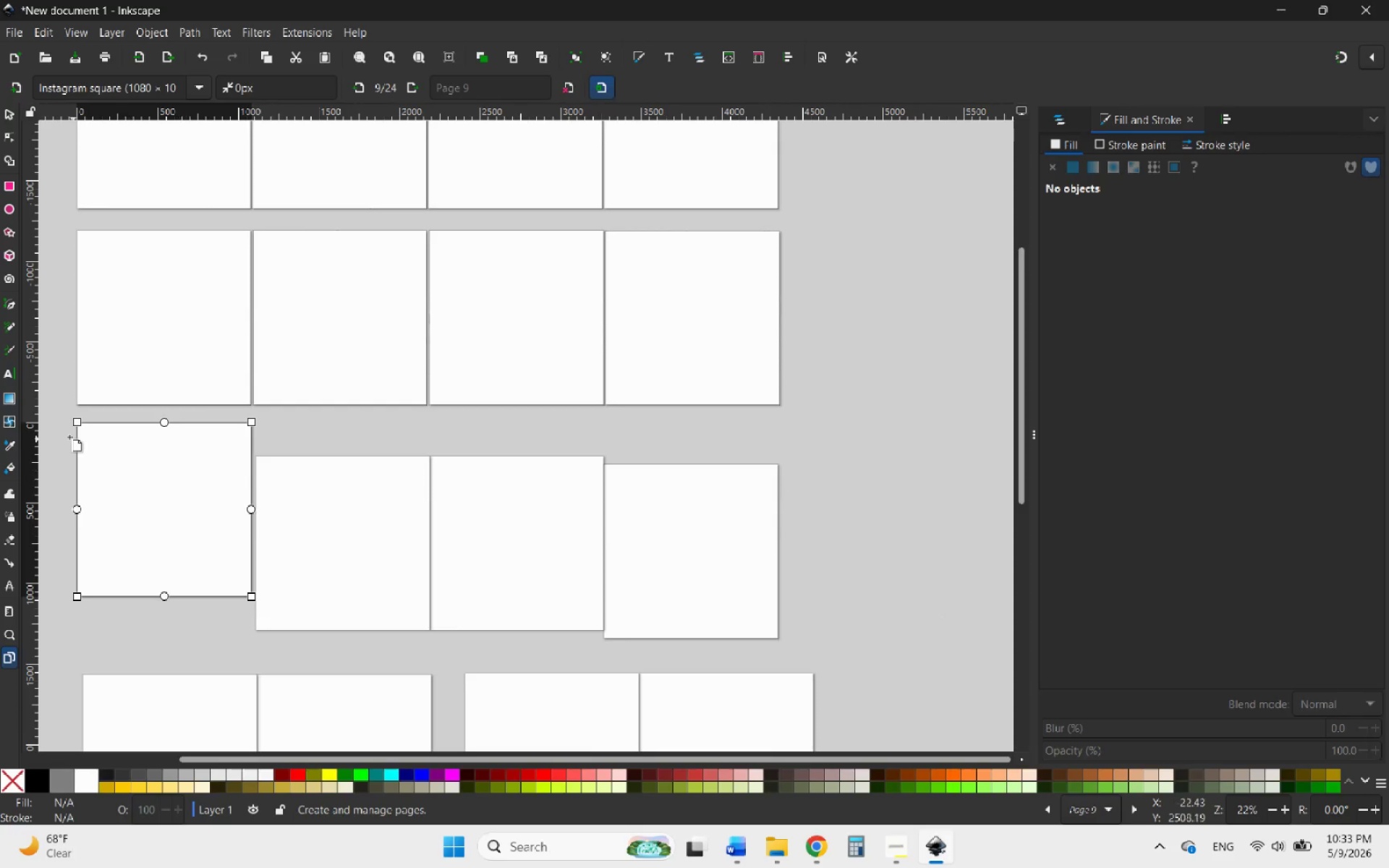 
hold_key(key=ControlLeft, duration=1.81)
scroll: coordinate [582, 374], scroll_direction: up, amount: 5.0
 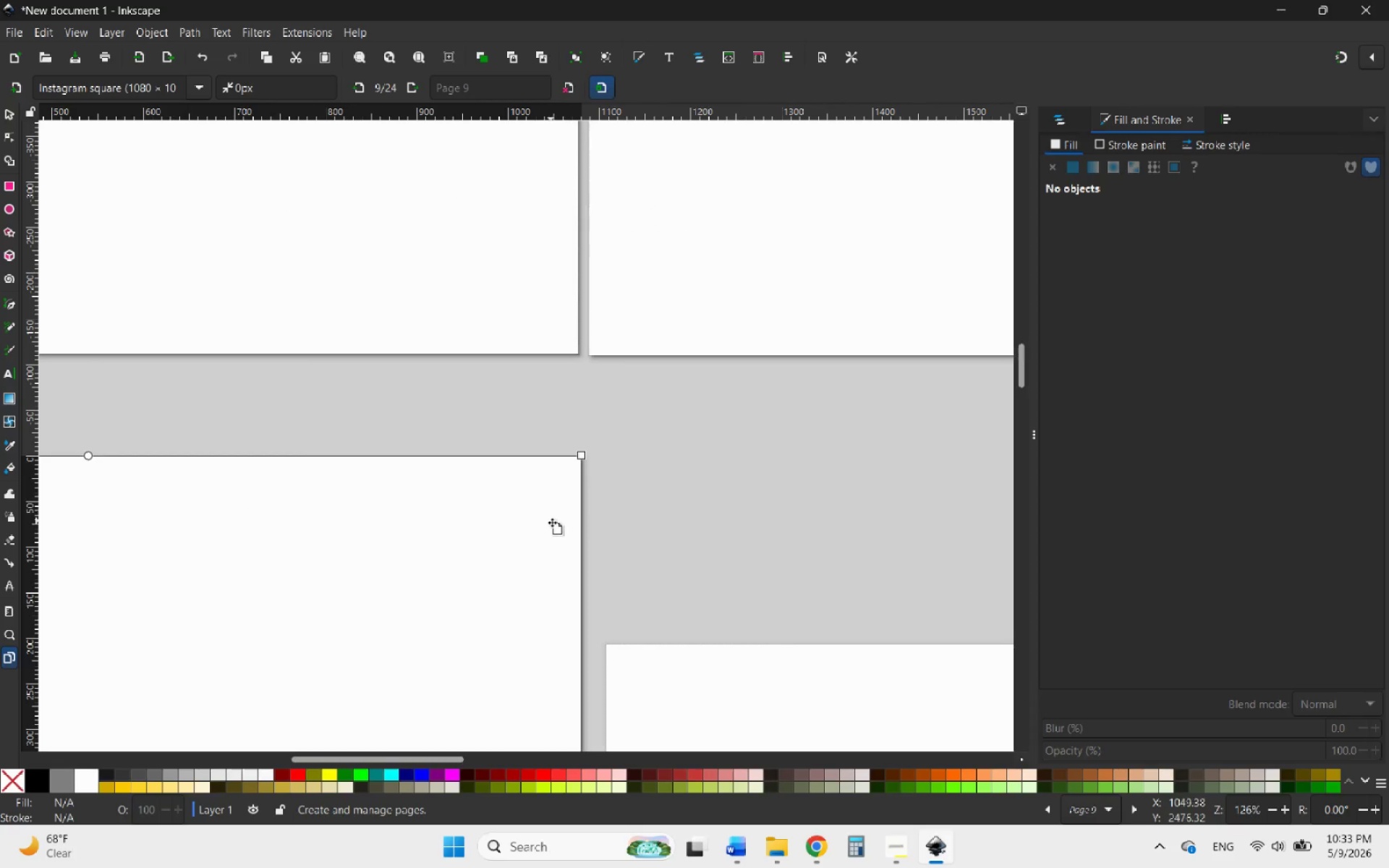 
left_click_drag(start_coordinate=[551, 519], to_coordinate=[550, 467])
 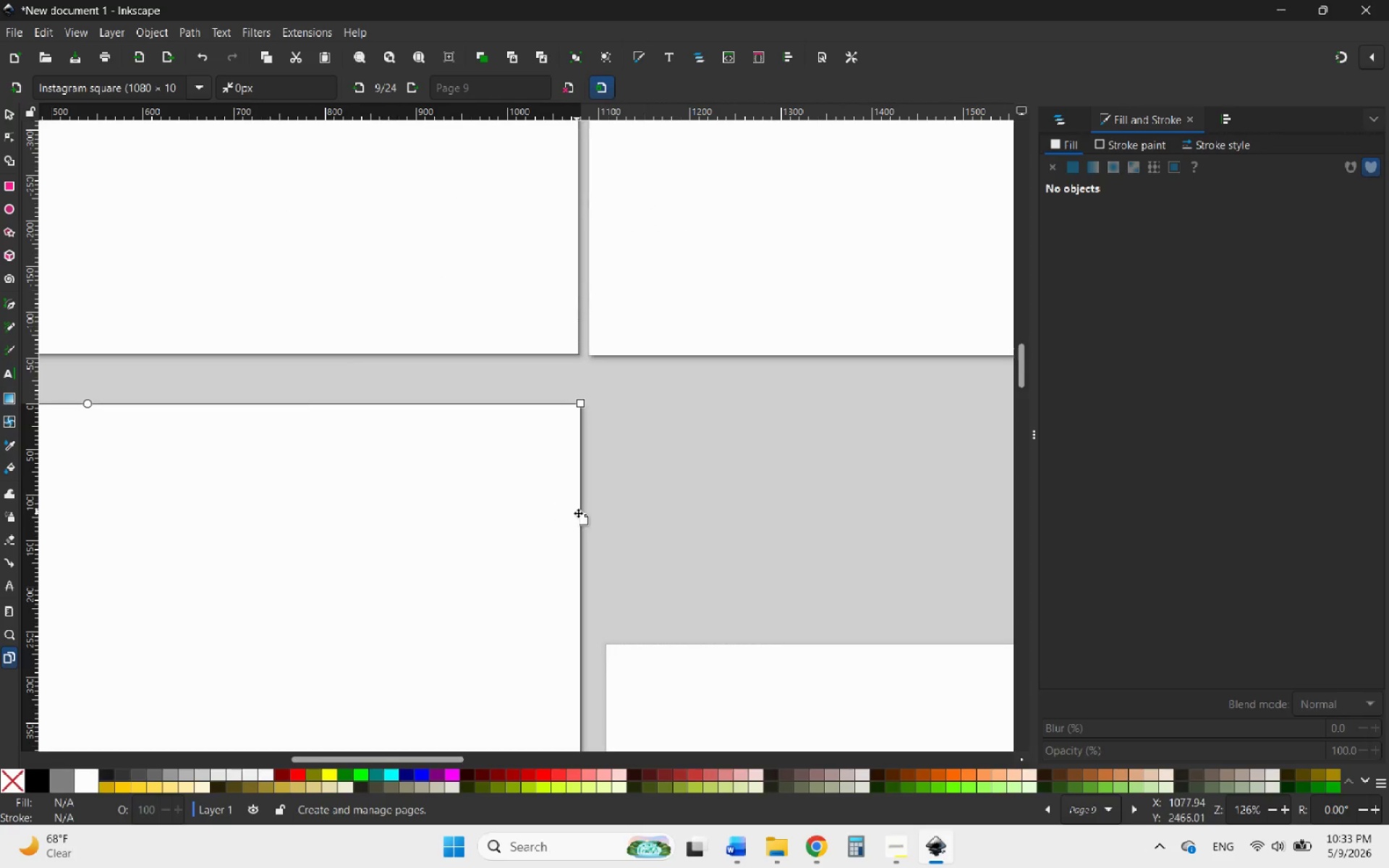 
hold_key(key=ControlLeft, duration=2.27)
scroll: coordinate [597, 540], scroll_direction: down, amount: 6.0
 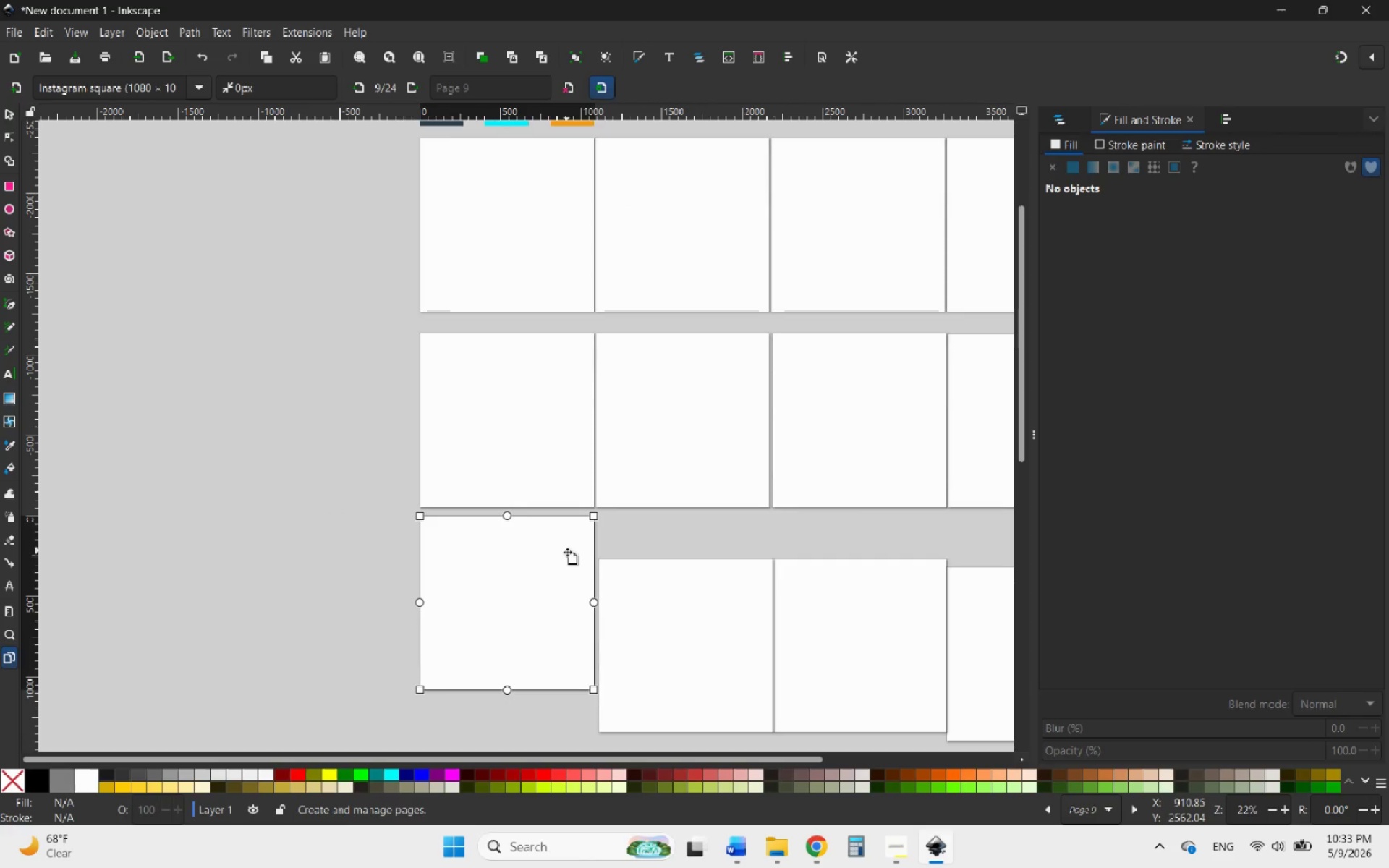 
scroll: coordinate [562, 549], scroll_direction: up, amount: 3.0
 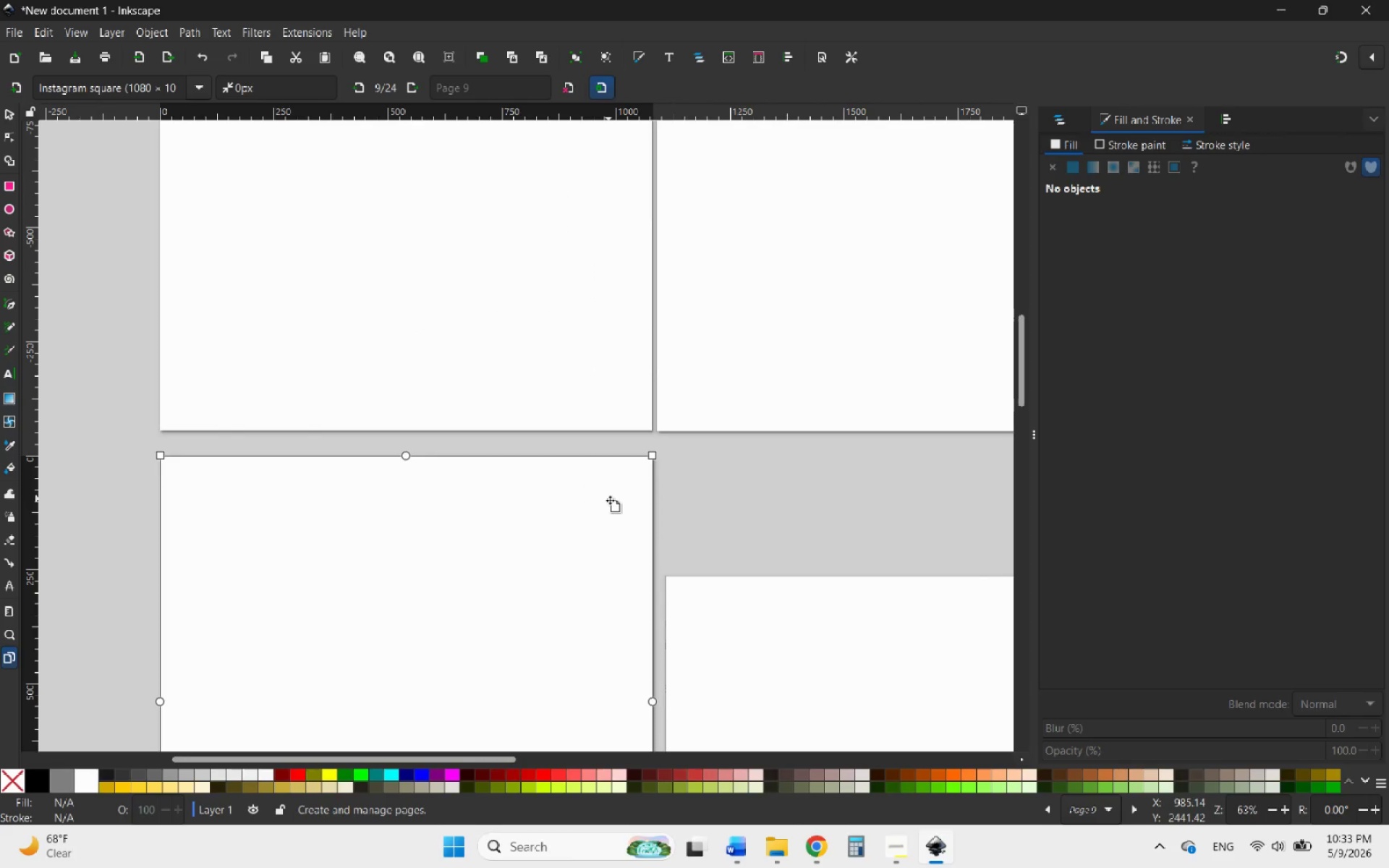 
left_click_drag(start_coordinate=[608, 498], to_coordinate=[606, 522])
 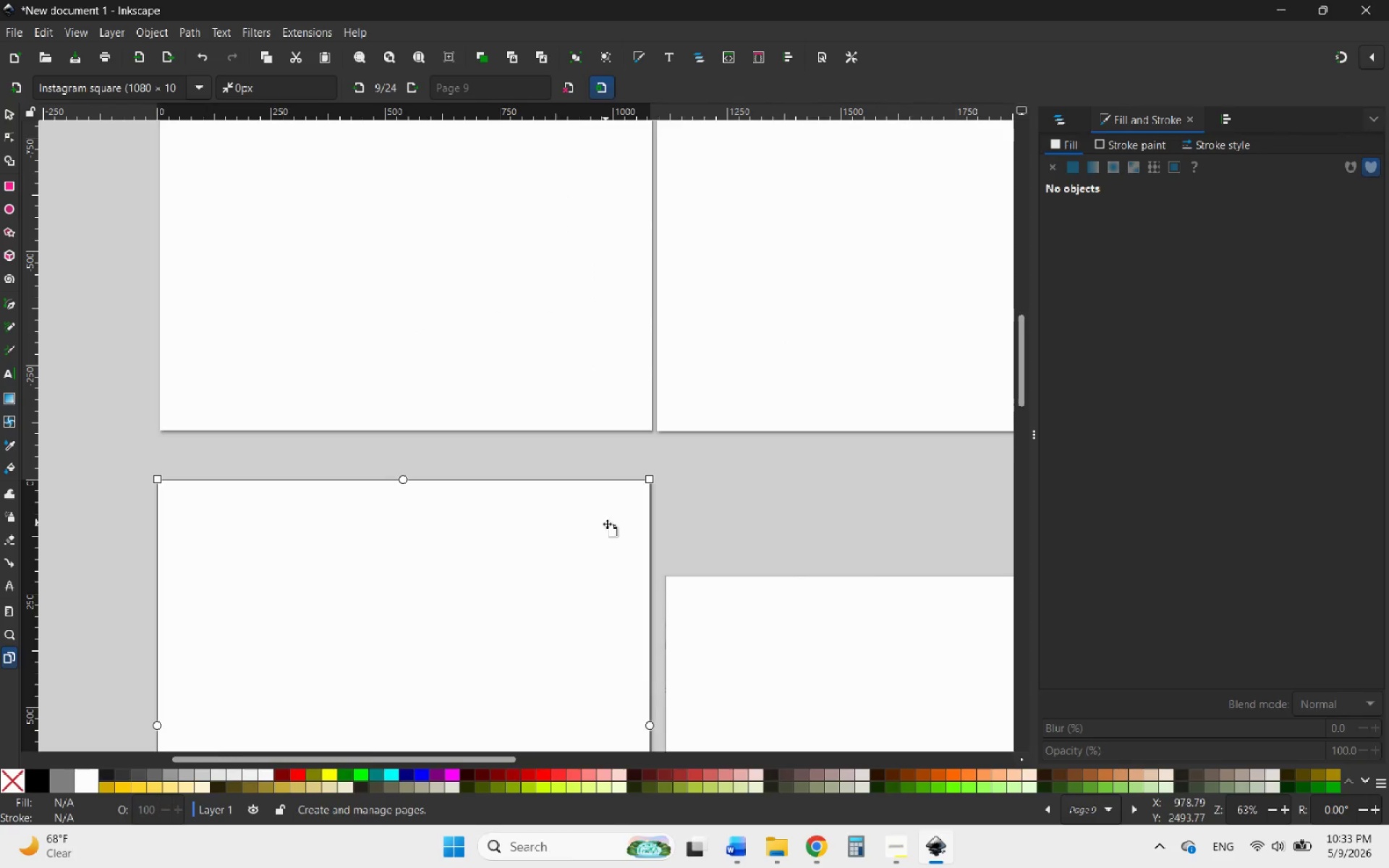 
hold_key(key=ControlLeft, duration=1.36)
scroll: coordinate [573, 552], scroll_direction: down, amount: 2.0
 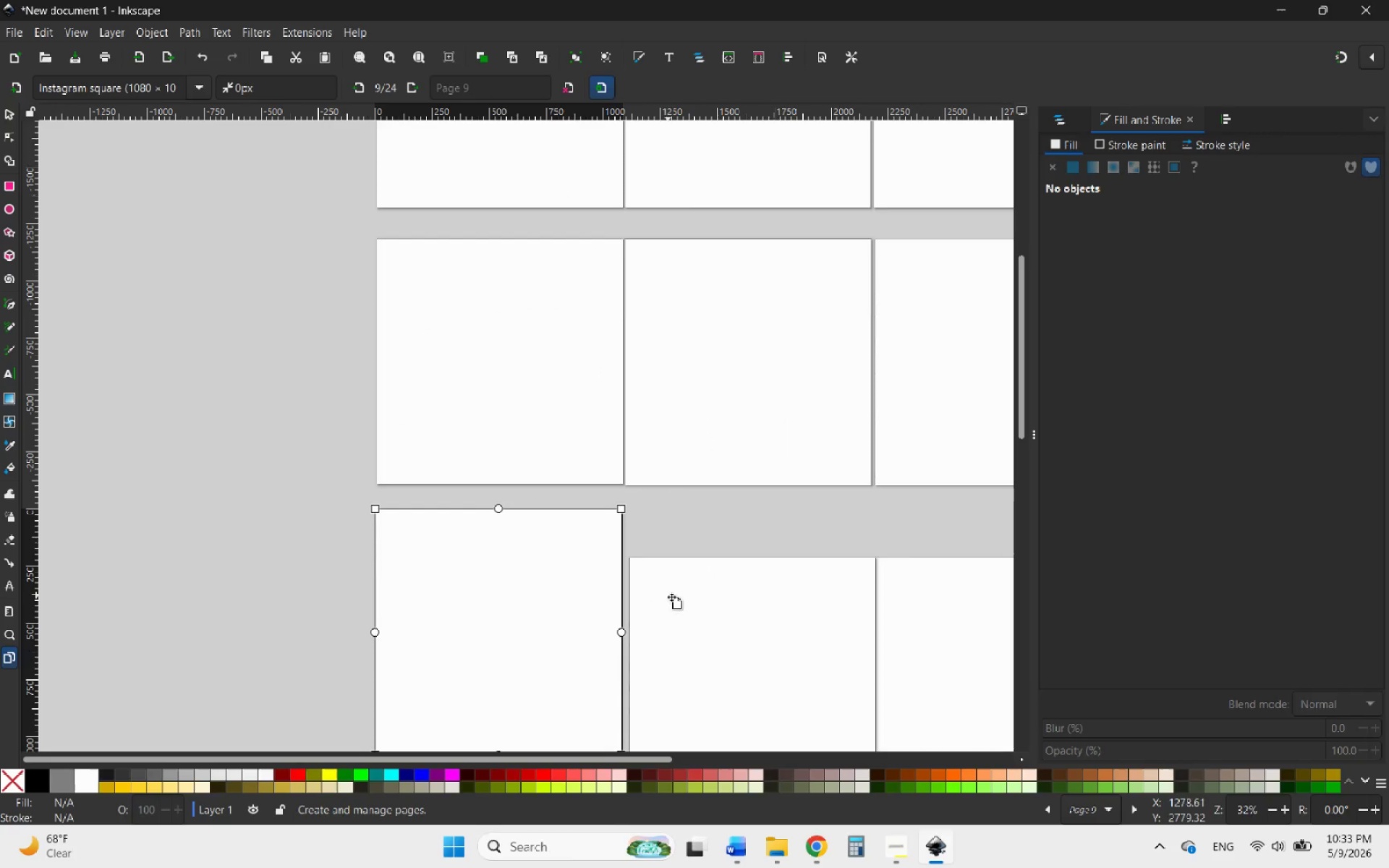 
left_click_drag(start_coordinate=[672, 592], to_coordinate=[663, 547])
 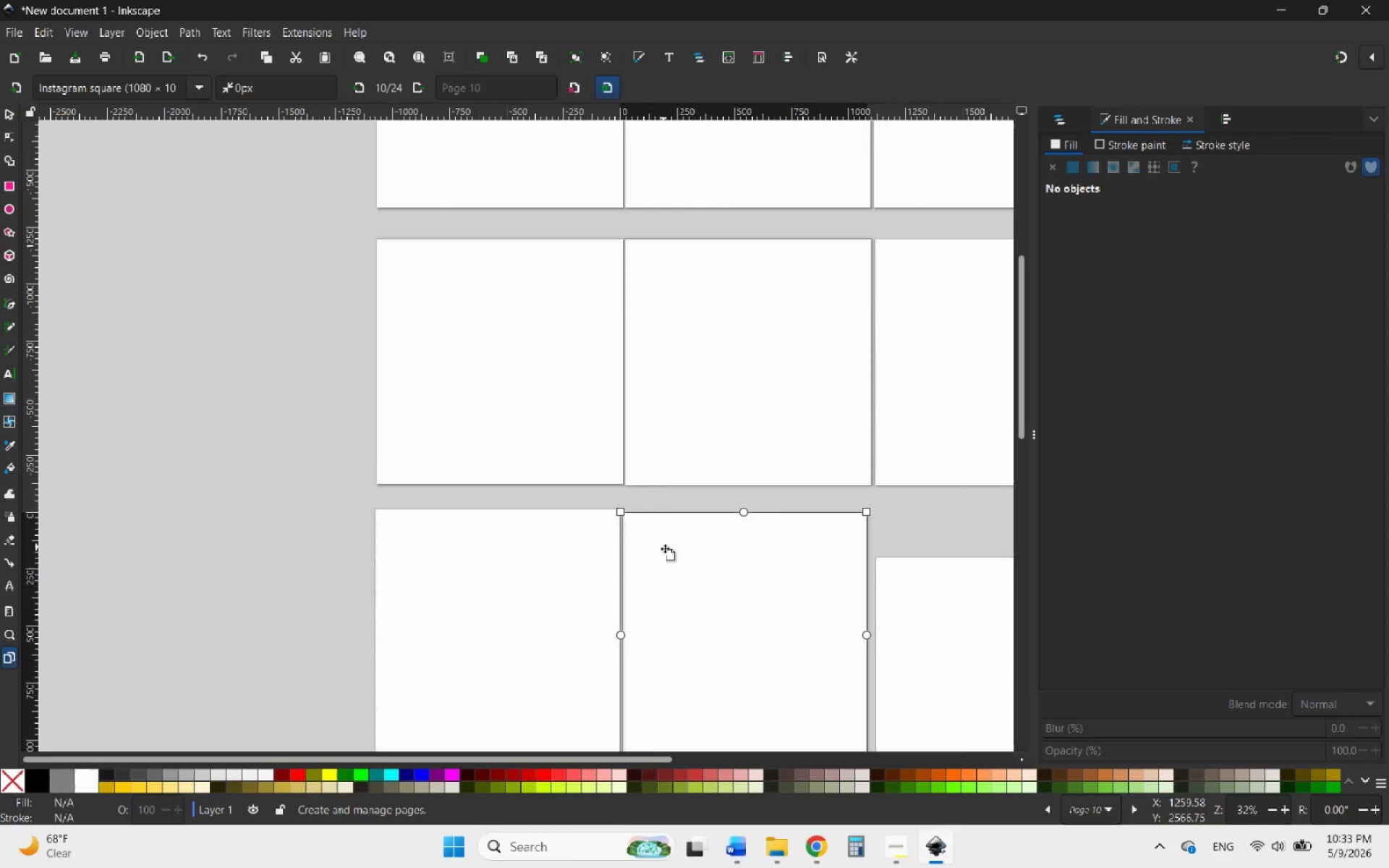 
hold_key(key=ControlLeft, duration=1.16)
 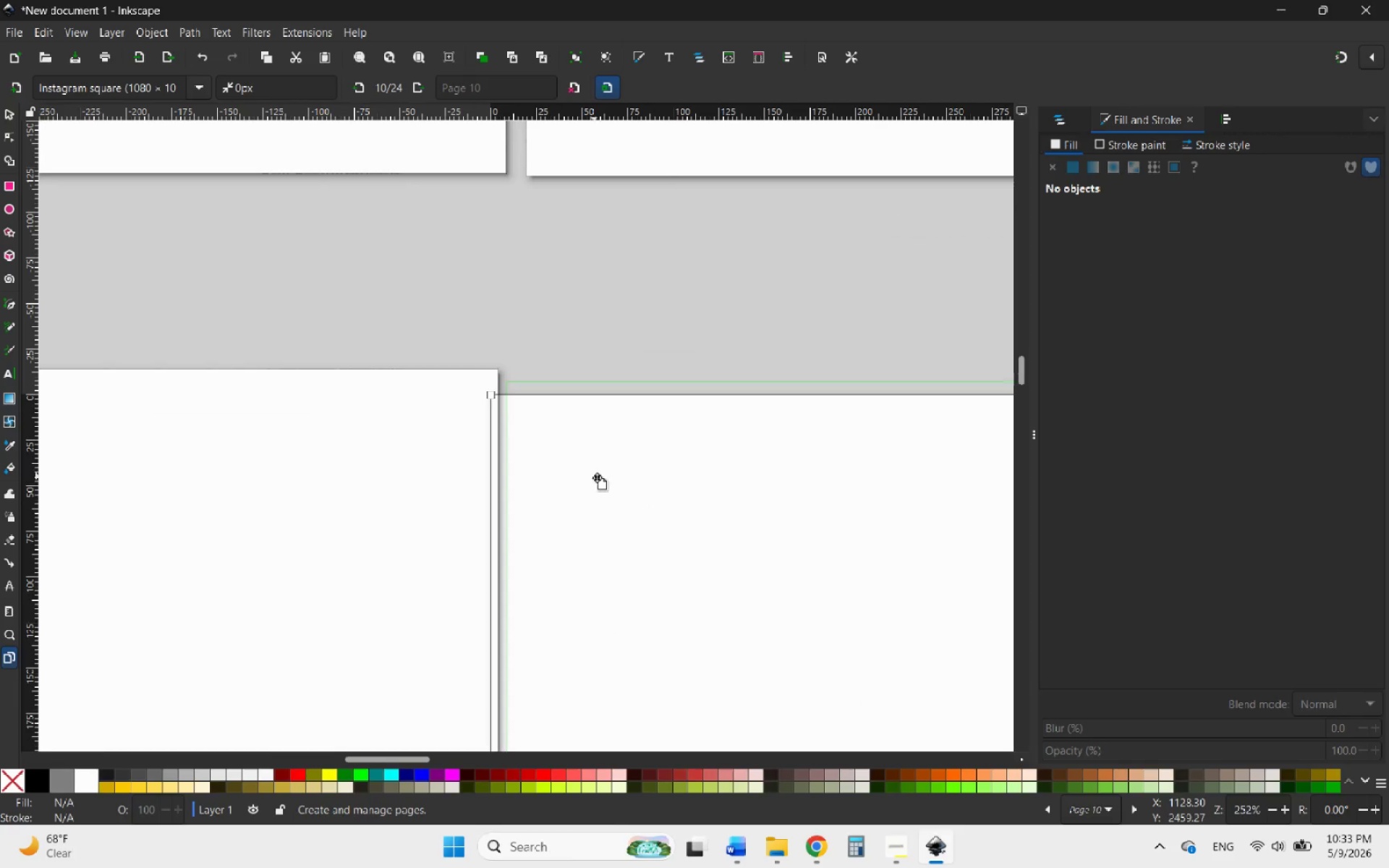 
left_click_drag(start_coordinate=[578, 489], to_coordinate=[603, 465])
 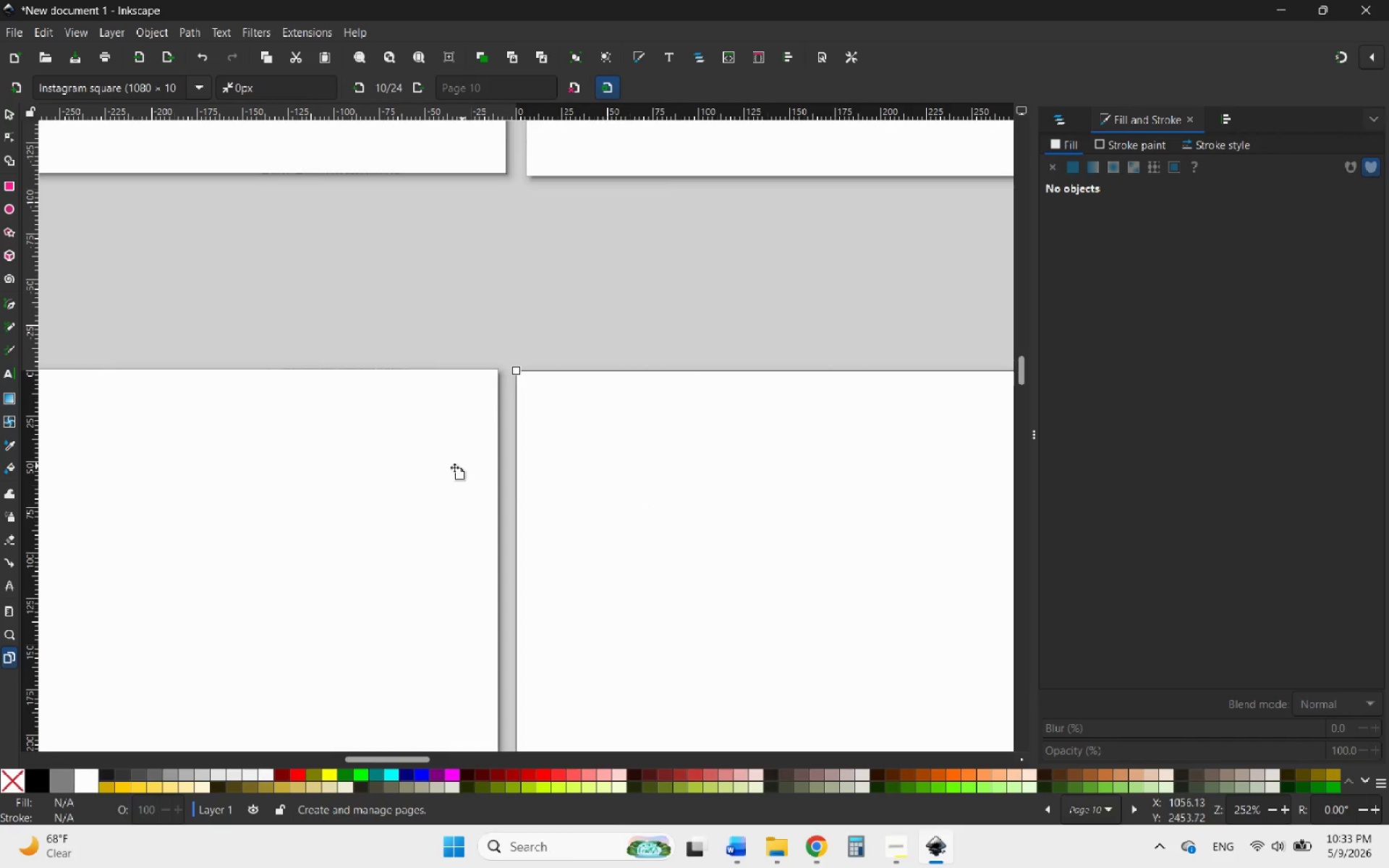 
scroll: coordinate [600, 500], scroll_direction: up, amount: 6.0
 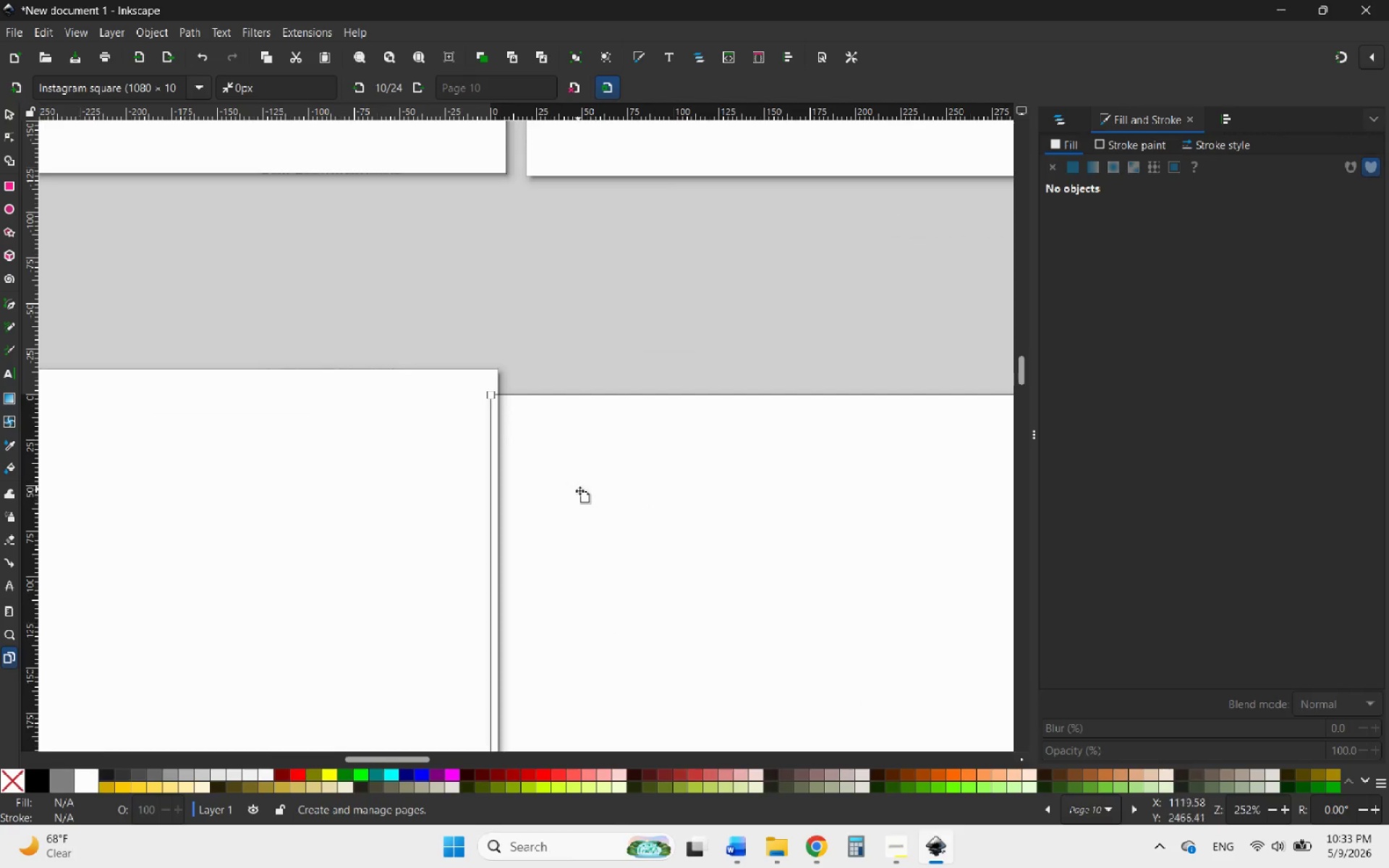 
hold_key(key=ControlLeft, duration=1.44)
scroll: coordinate [391, 463], scroll_direction: down, amount: 7.0
 